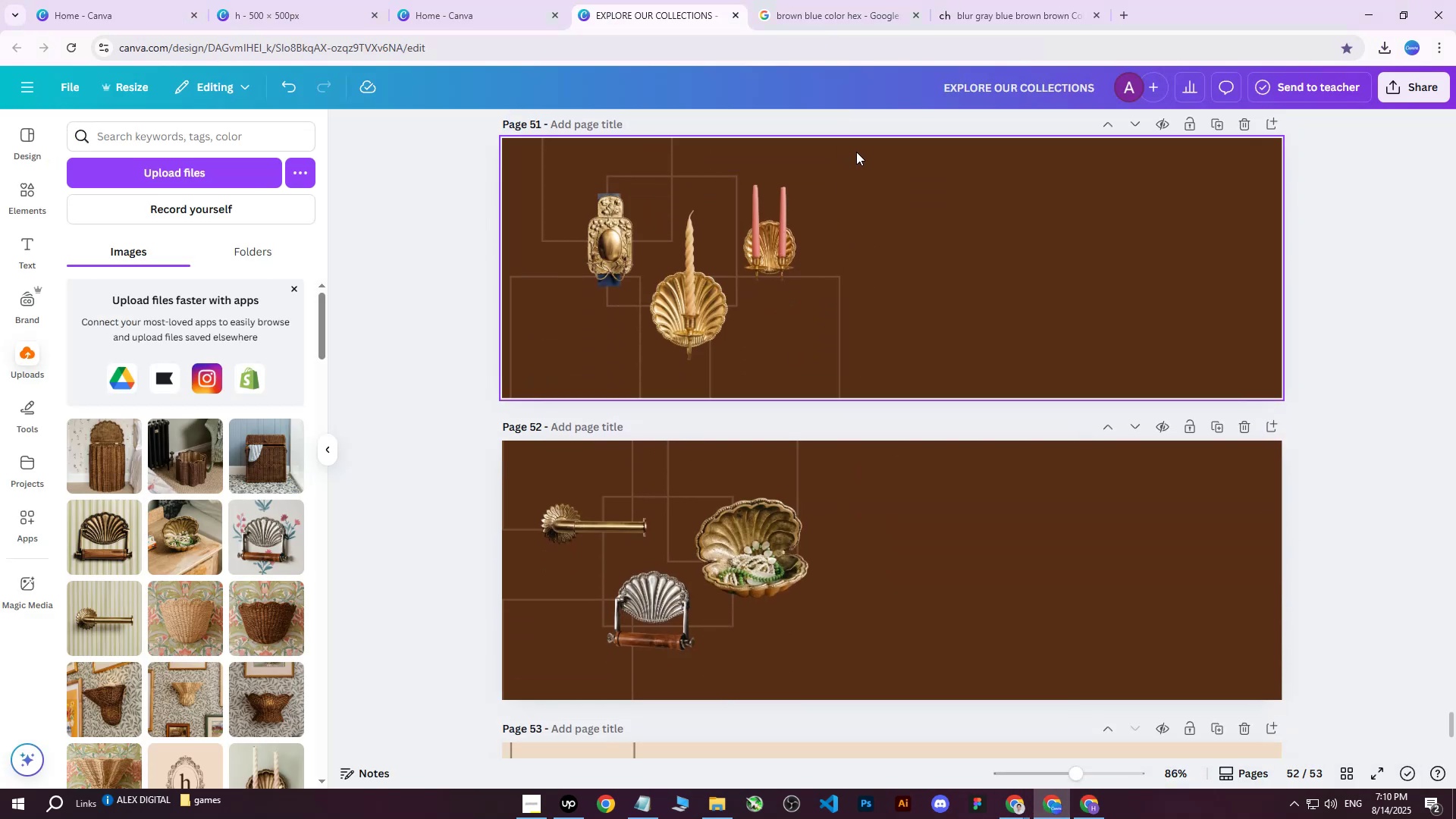 
scroll: coordinate [853, 343], scroll_direction: up, amount: 19.0
 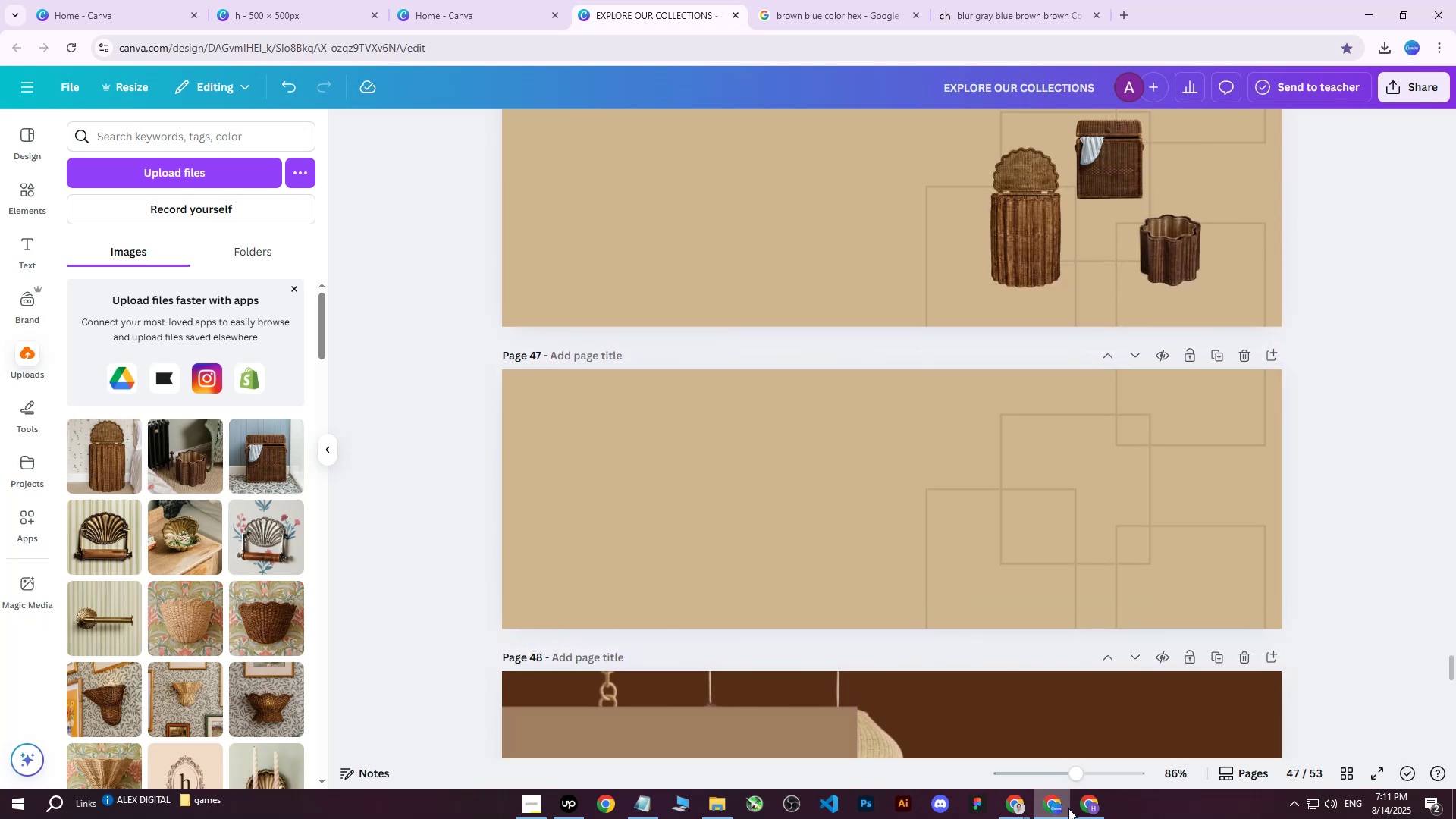 
left_click([362, 0])
 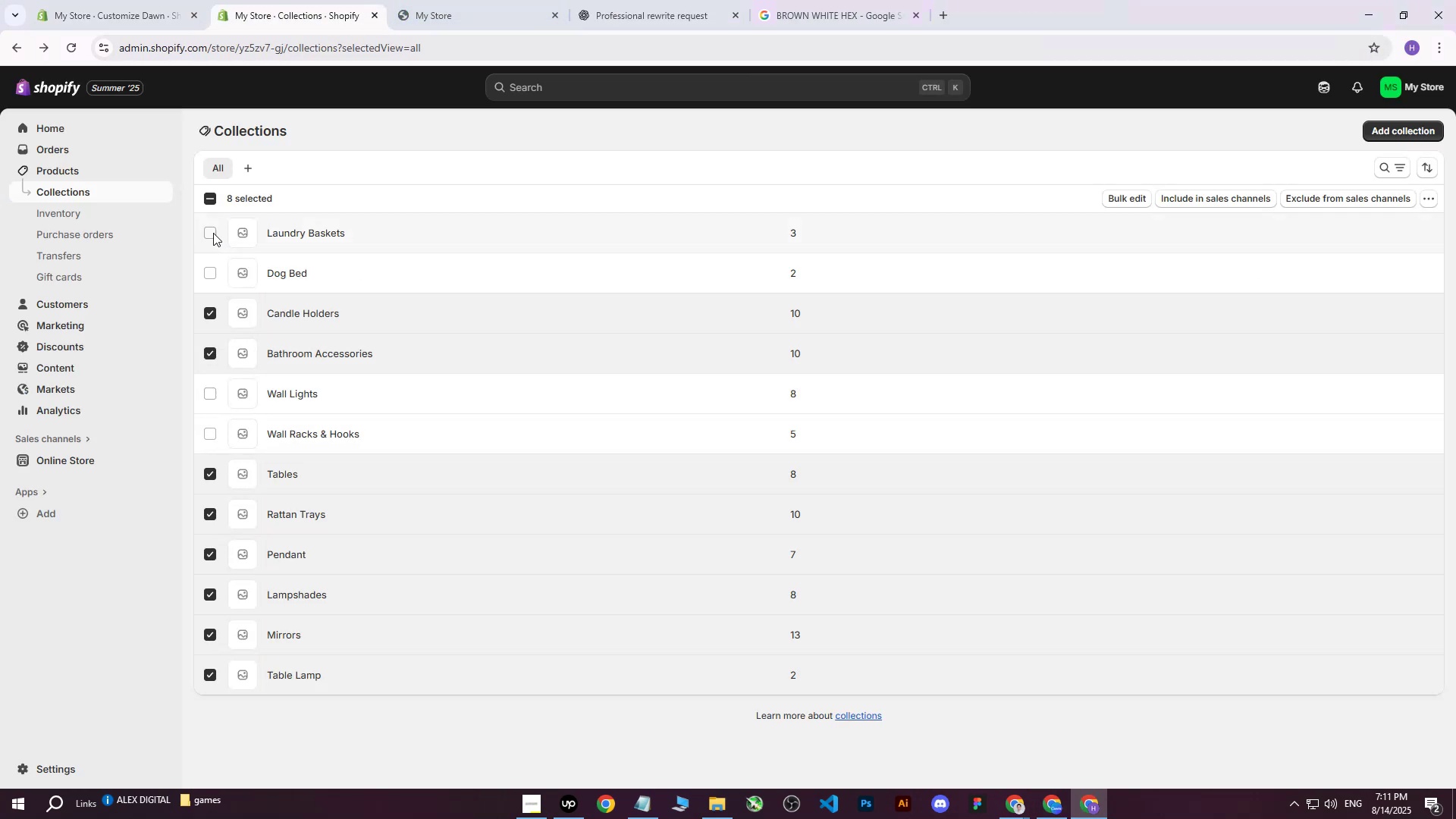 
left_click([212, 231])
 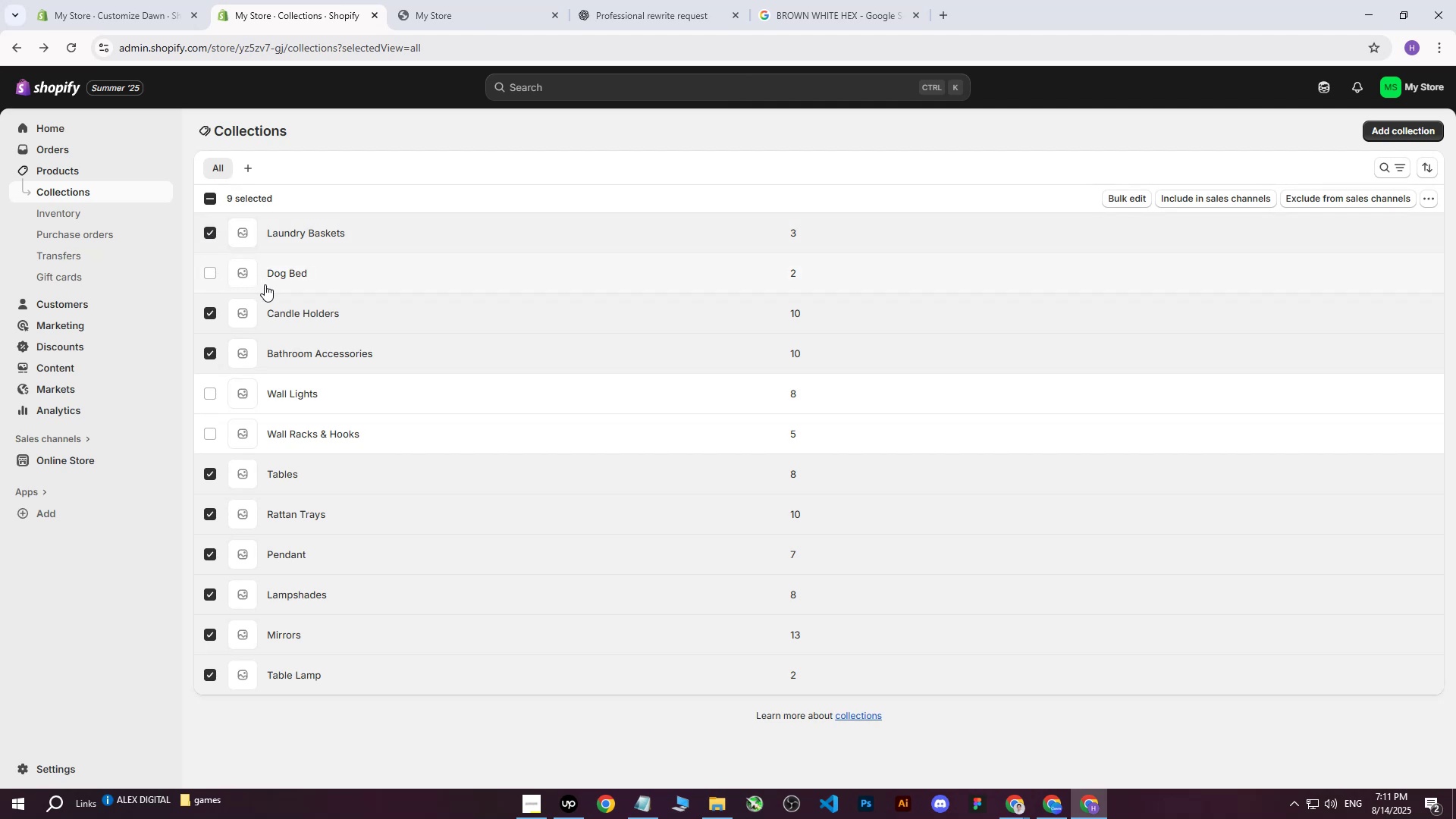 
wait(6.57)
 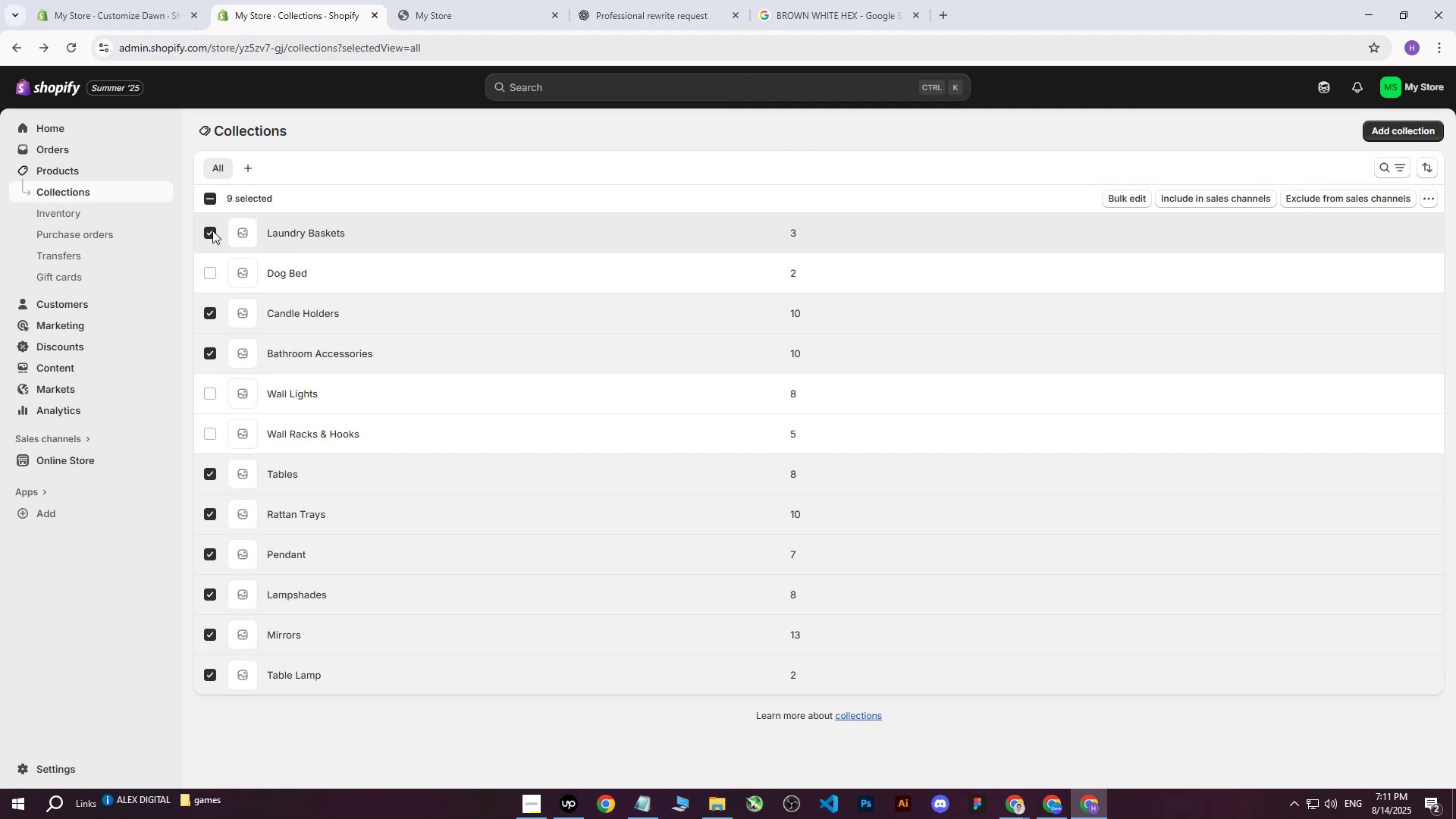 
left_click([142, 0])
 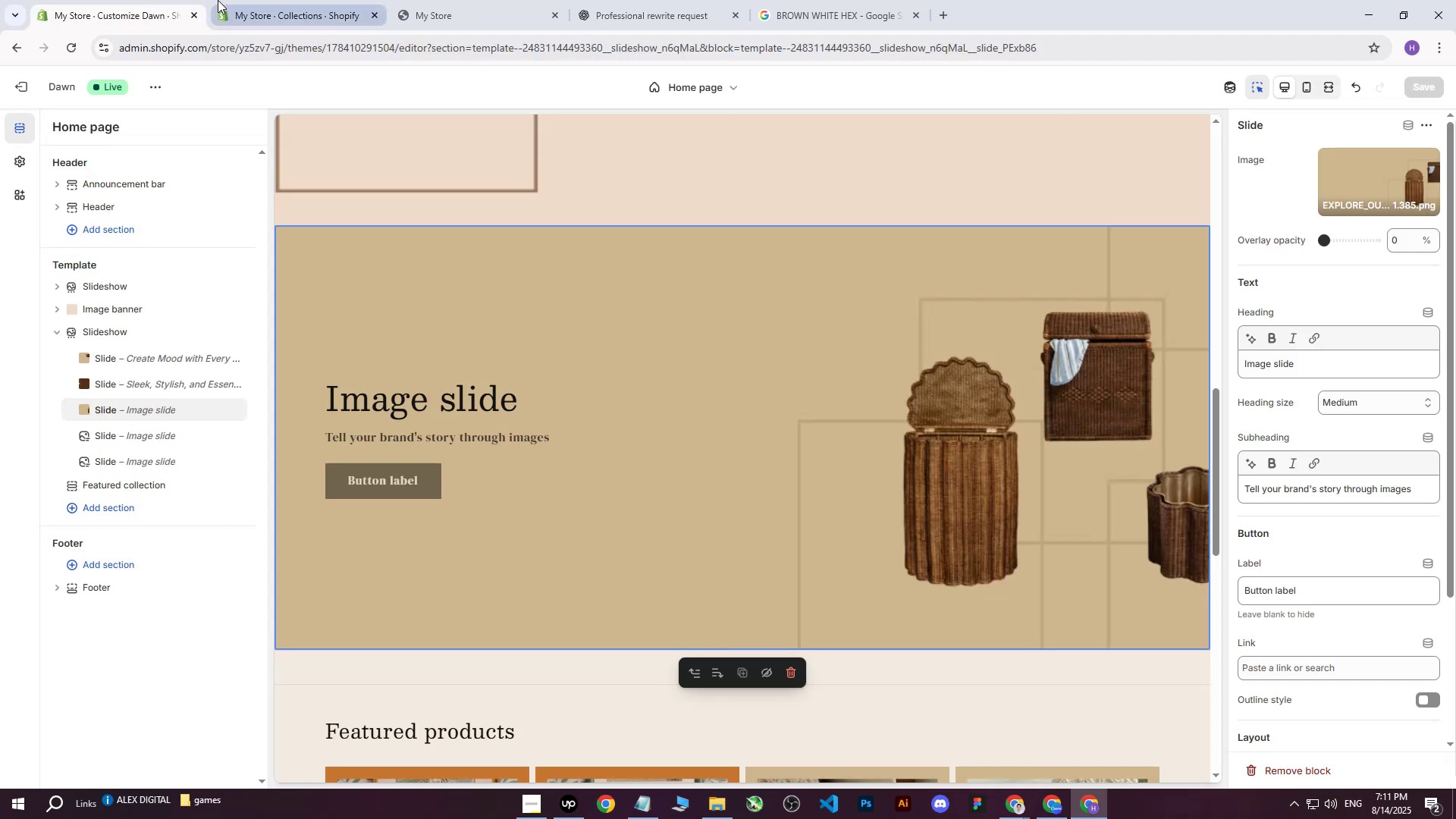 
mouse_move([165, 419])
 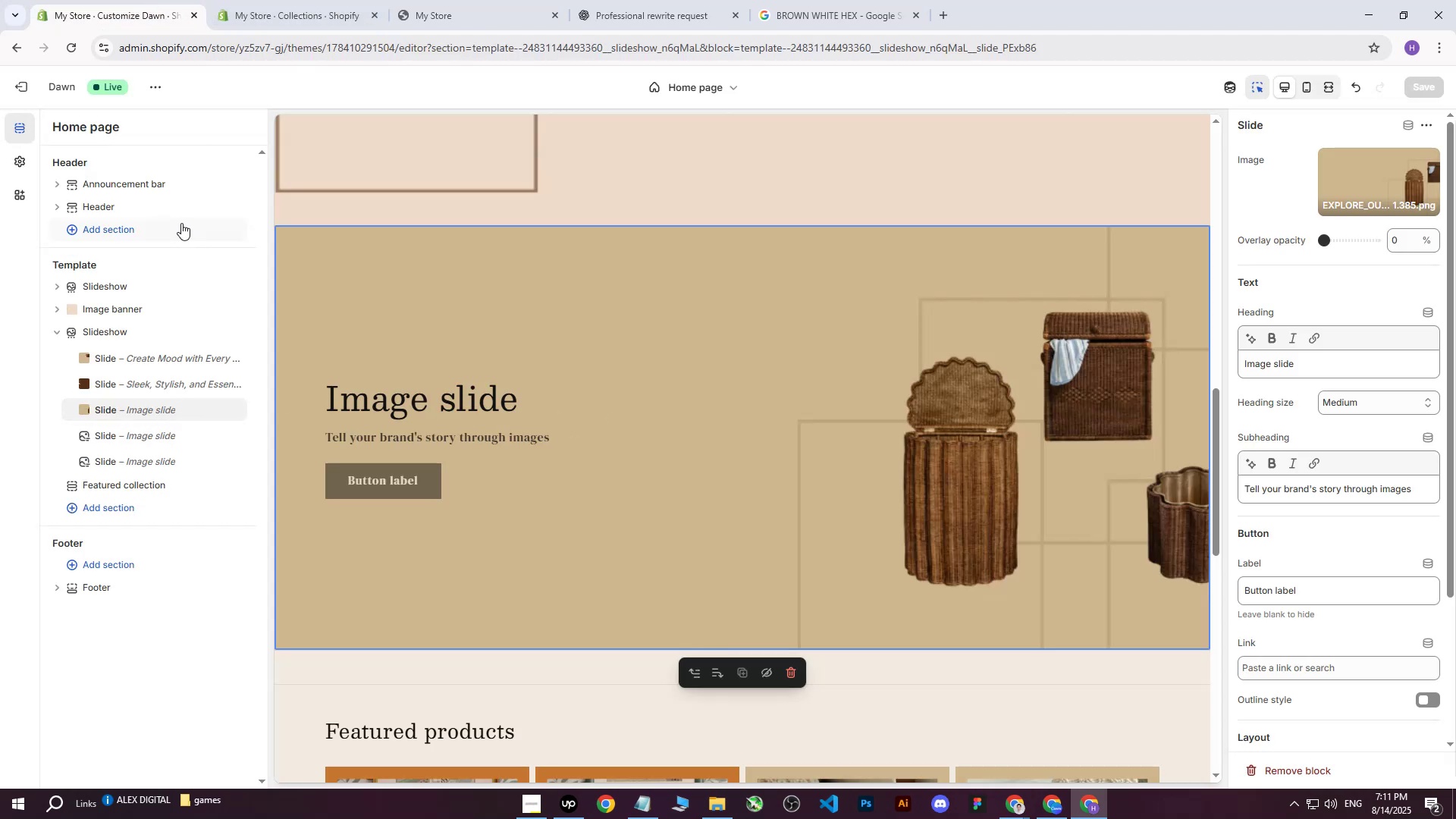 
scroll: coordinate [479, 372], scroll_direction: up, amount: 22.0
 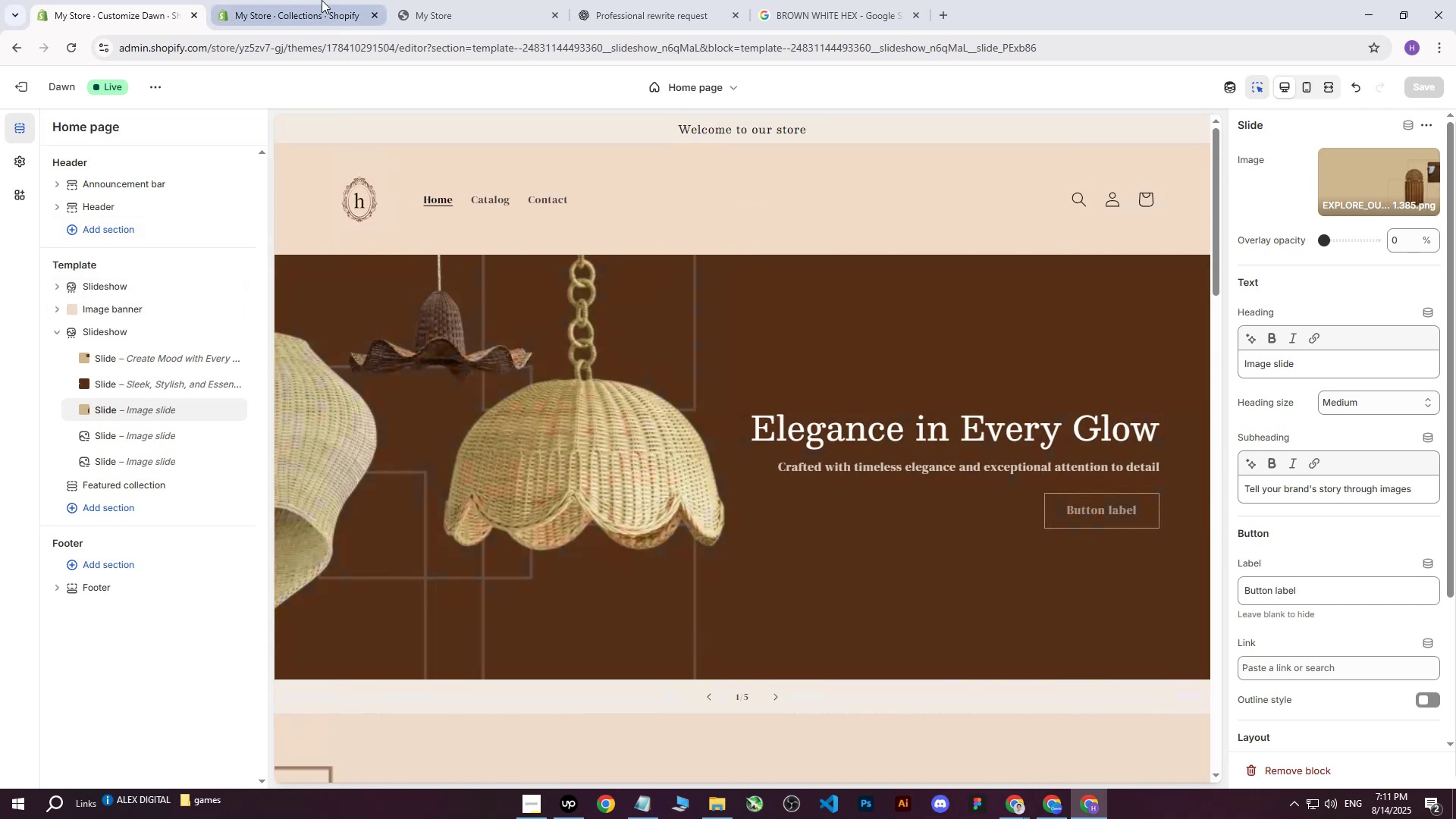 
left_click([419, 0])
 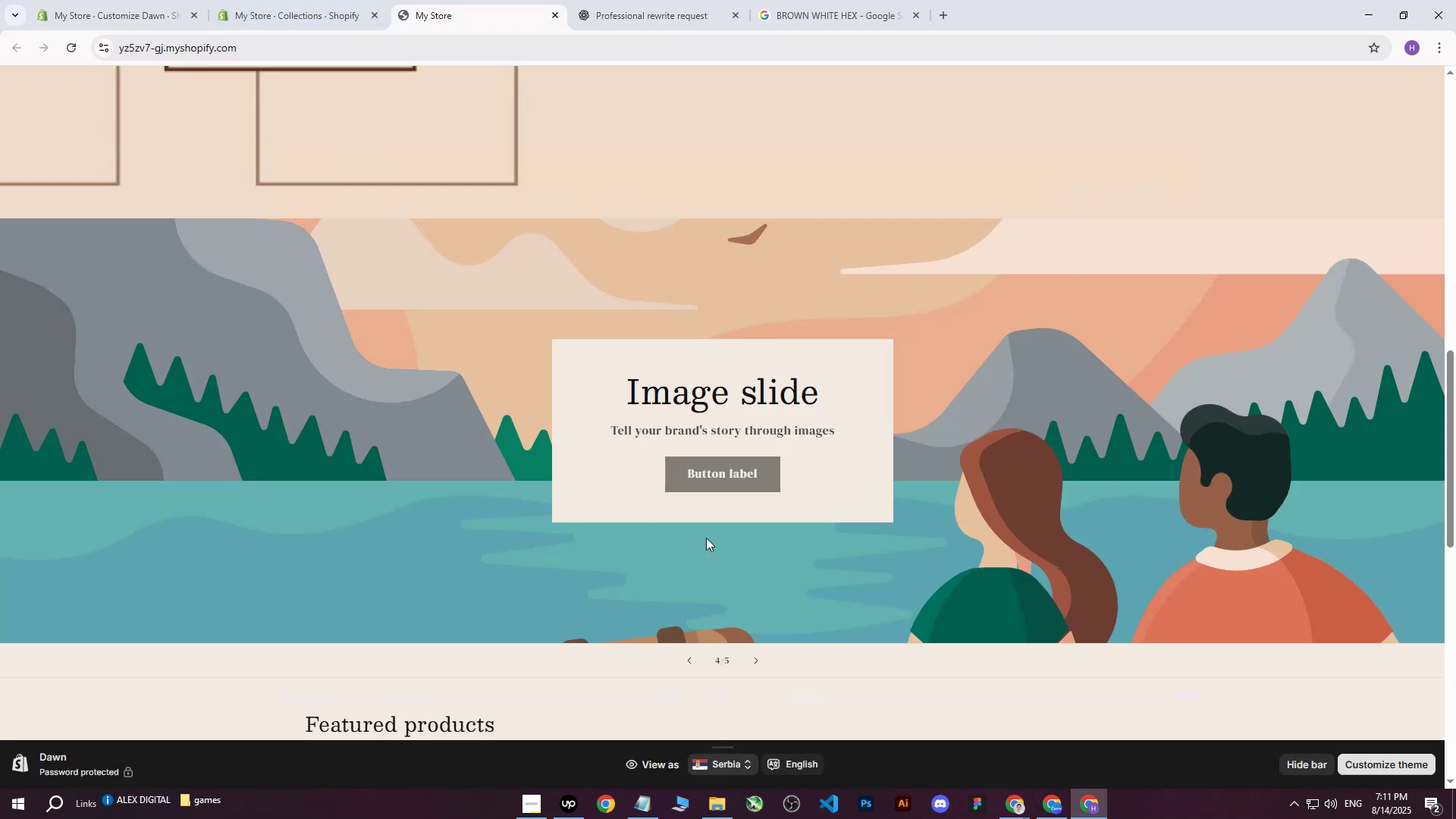 
scroll: coordinate [287, 217], scroll_direction: up, amount: 13.0
 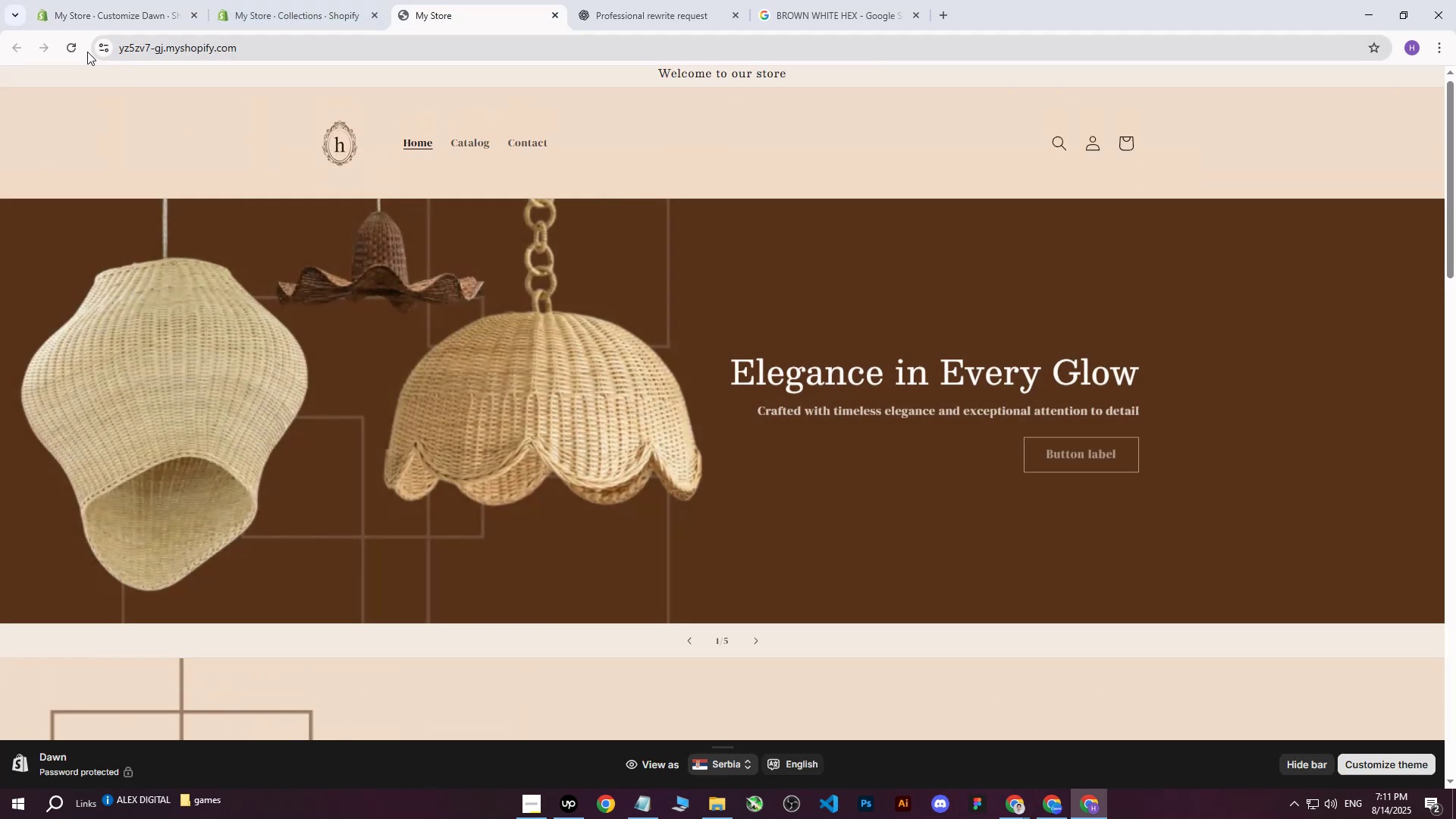 
left_click([71, 48])
 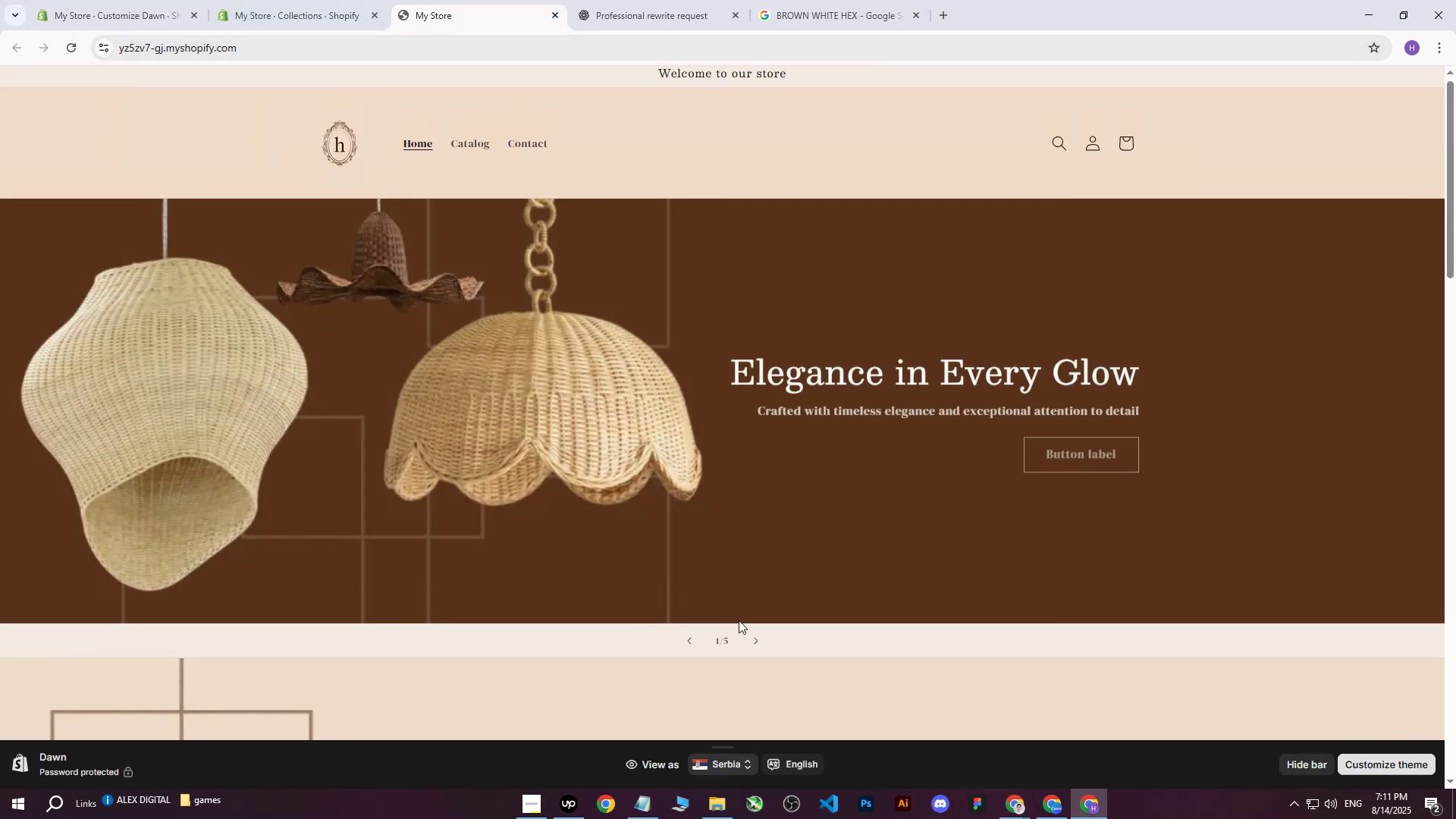 
left_click([759, 642])
 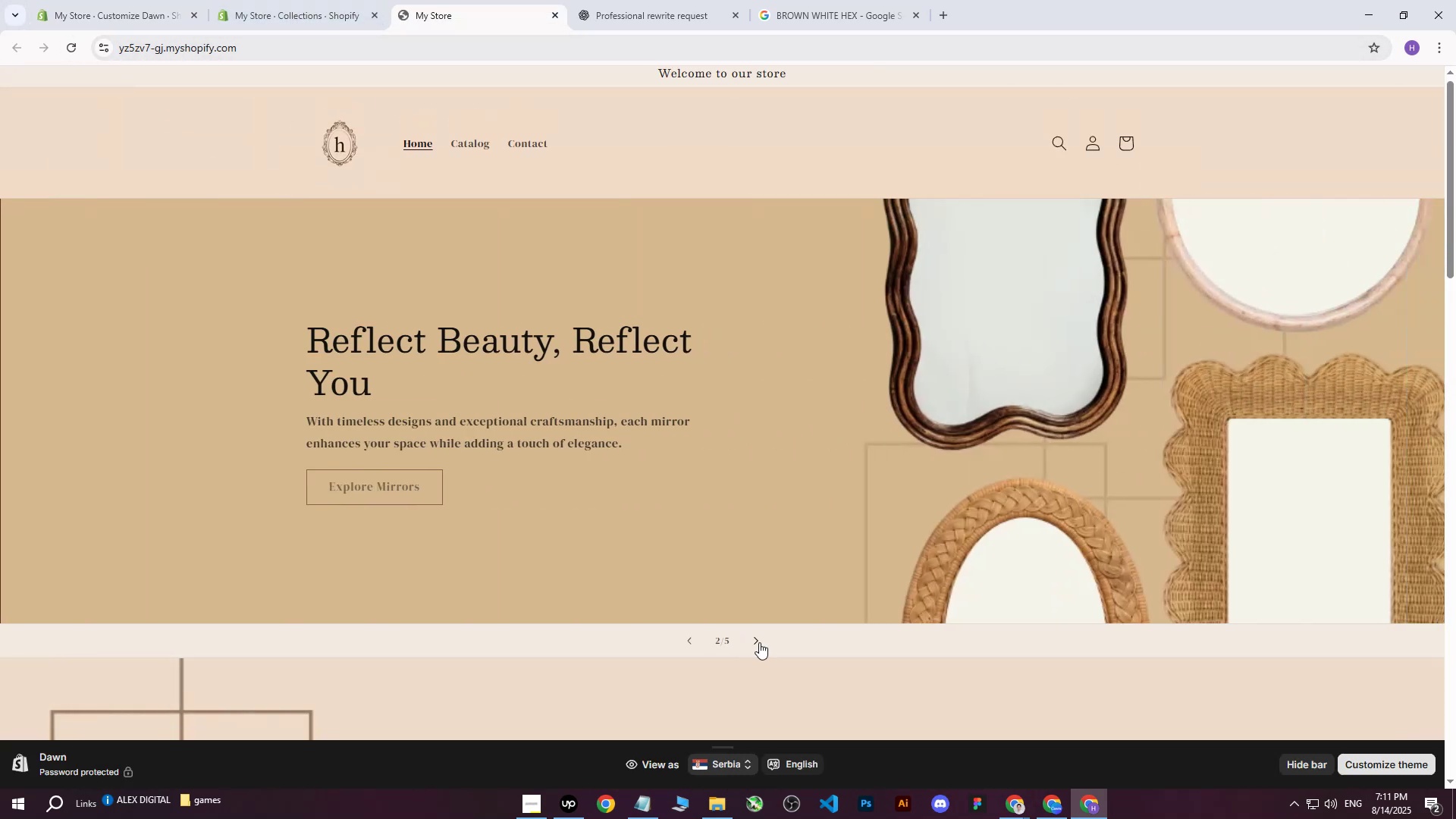 
left_click([759, 642])
 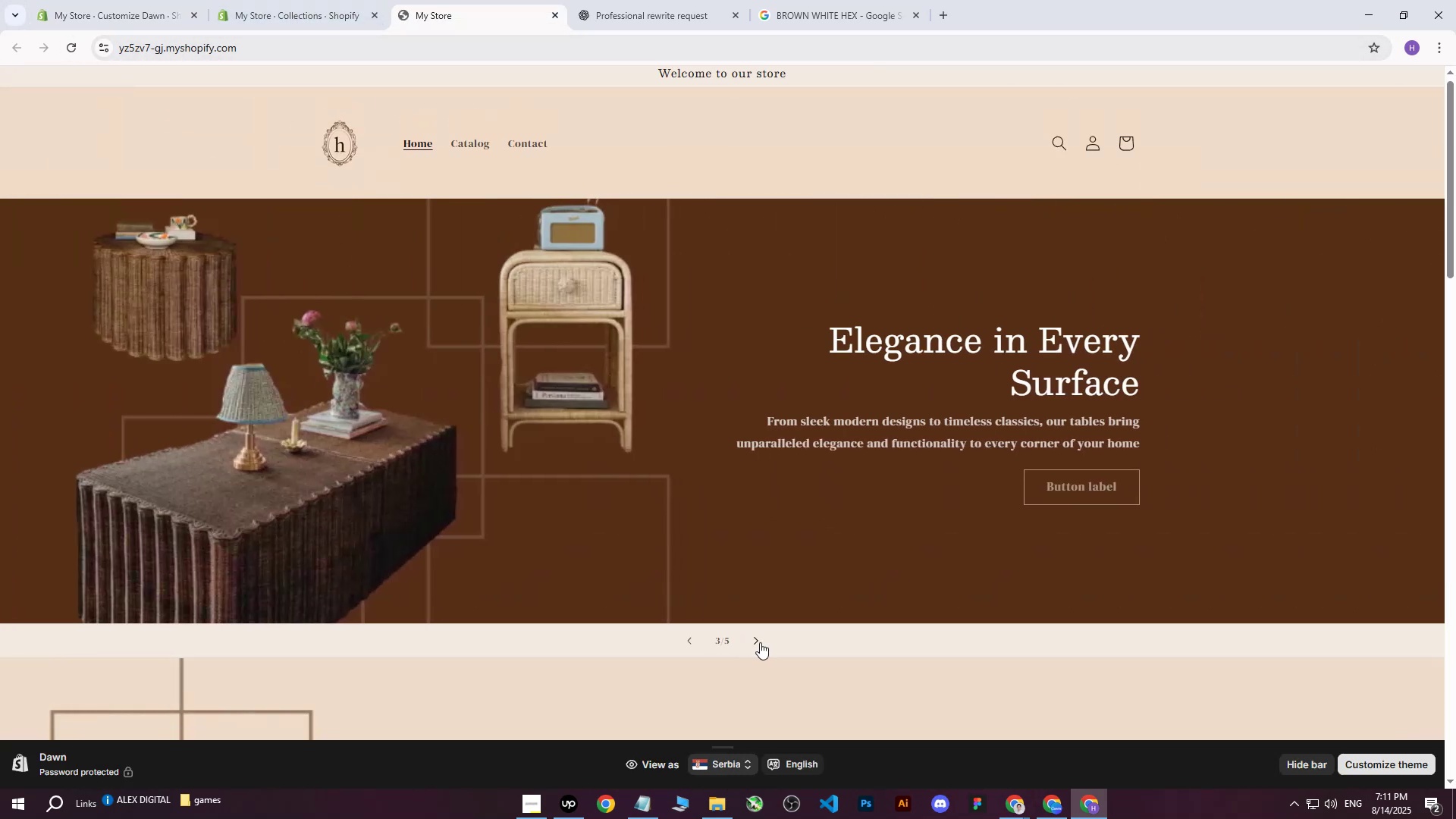 
left_click([760, 642])
 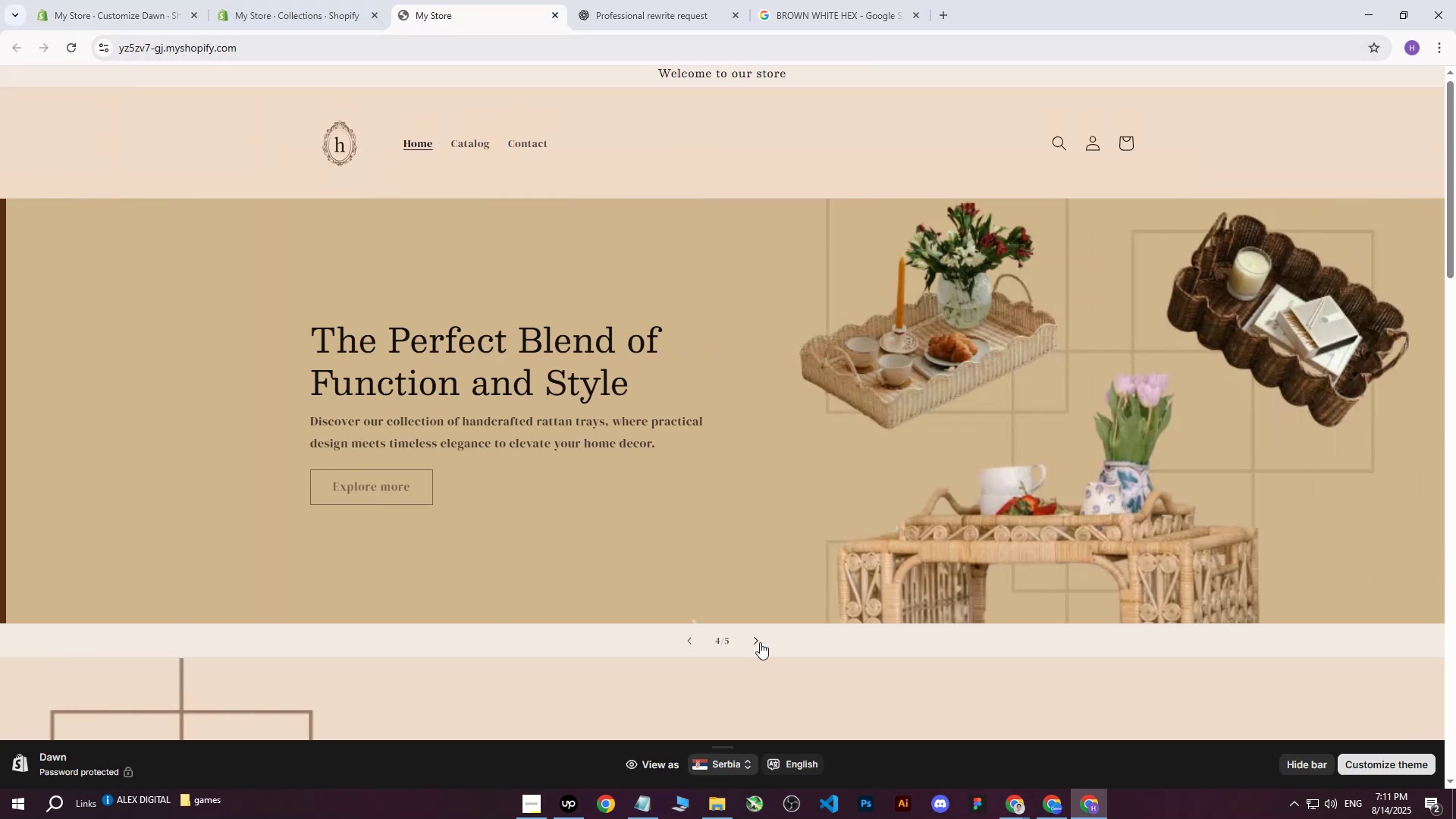 
left_click([760, 642])
 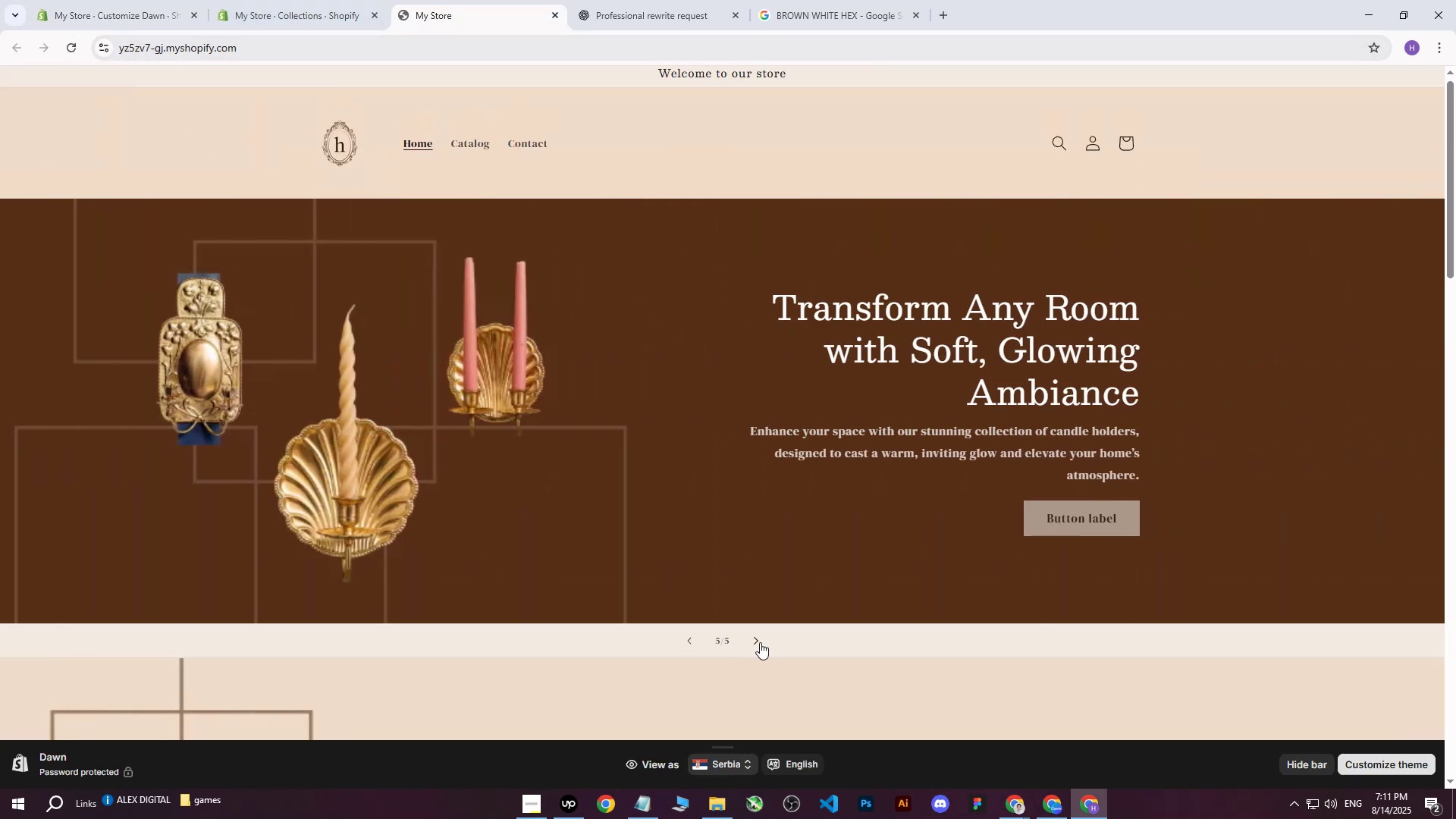 
left_click_drag(start_coordinate=[758, 641], to_coordinate=[802, 641])
 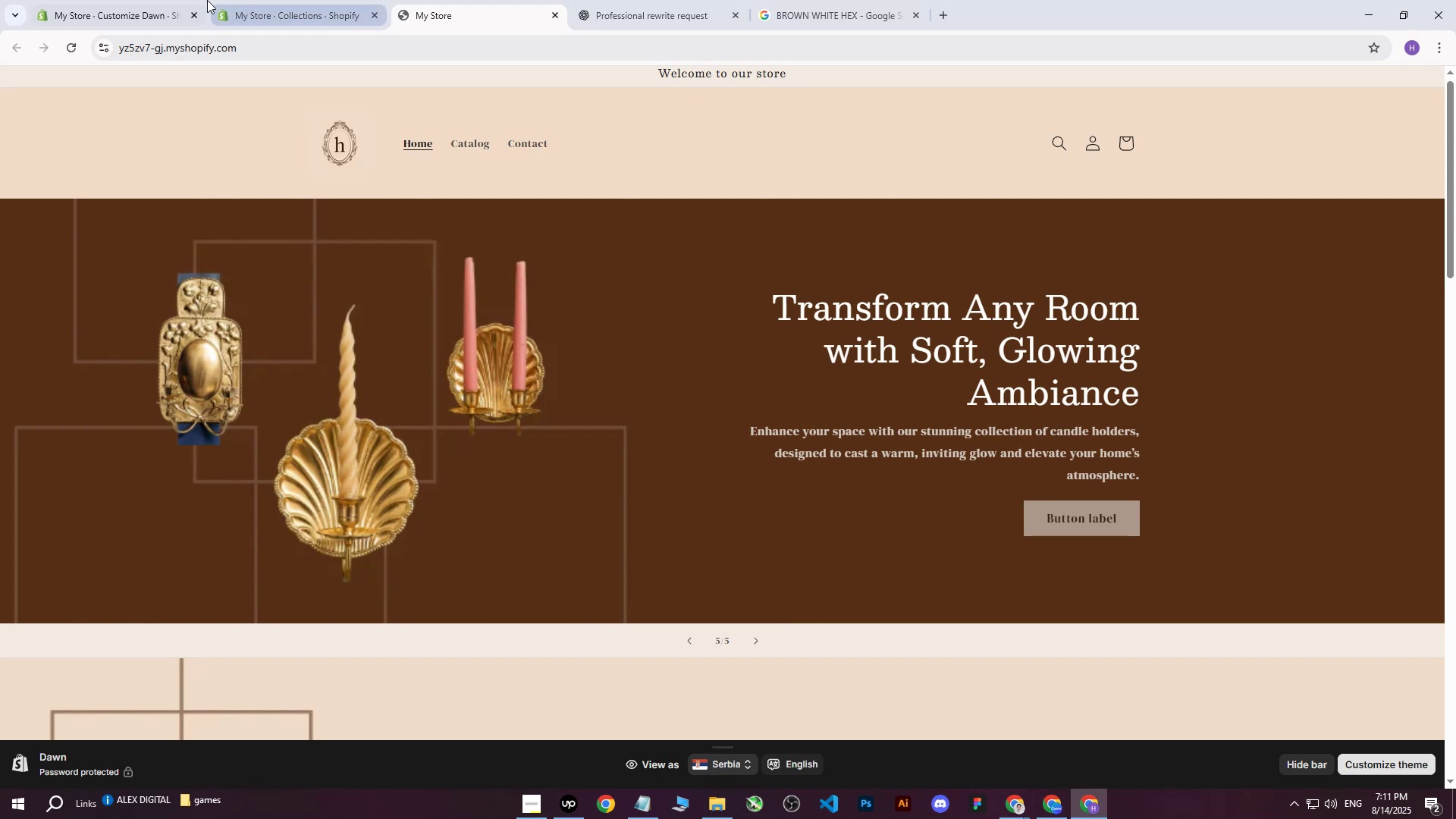 
scroll: coordinate [623, 529], scroll_direction: down, amount: 14.0
 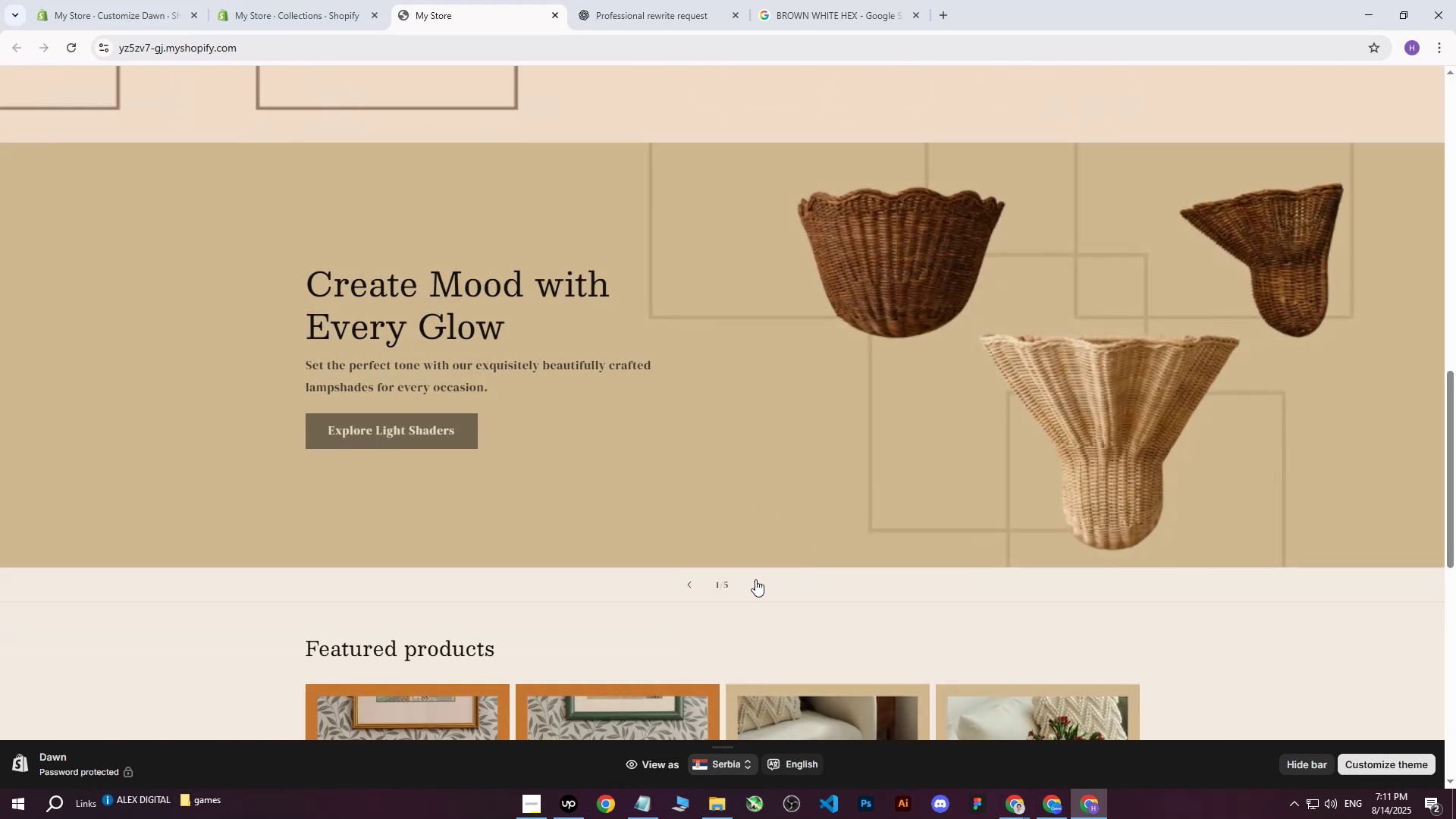 
left_click([755, 579])
 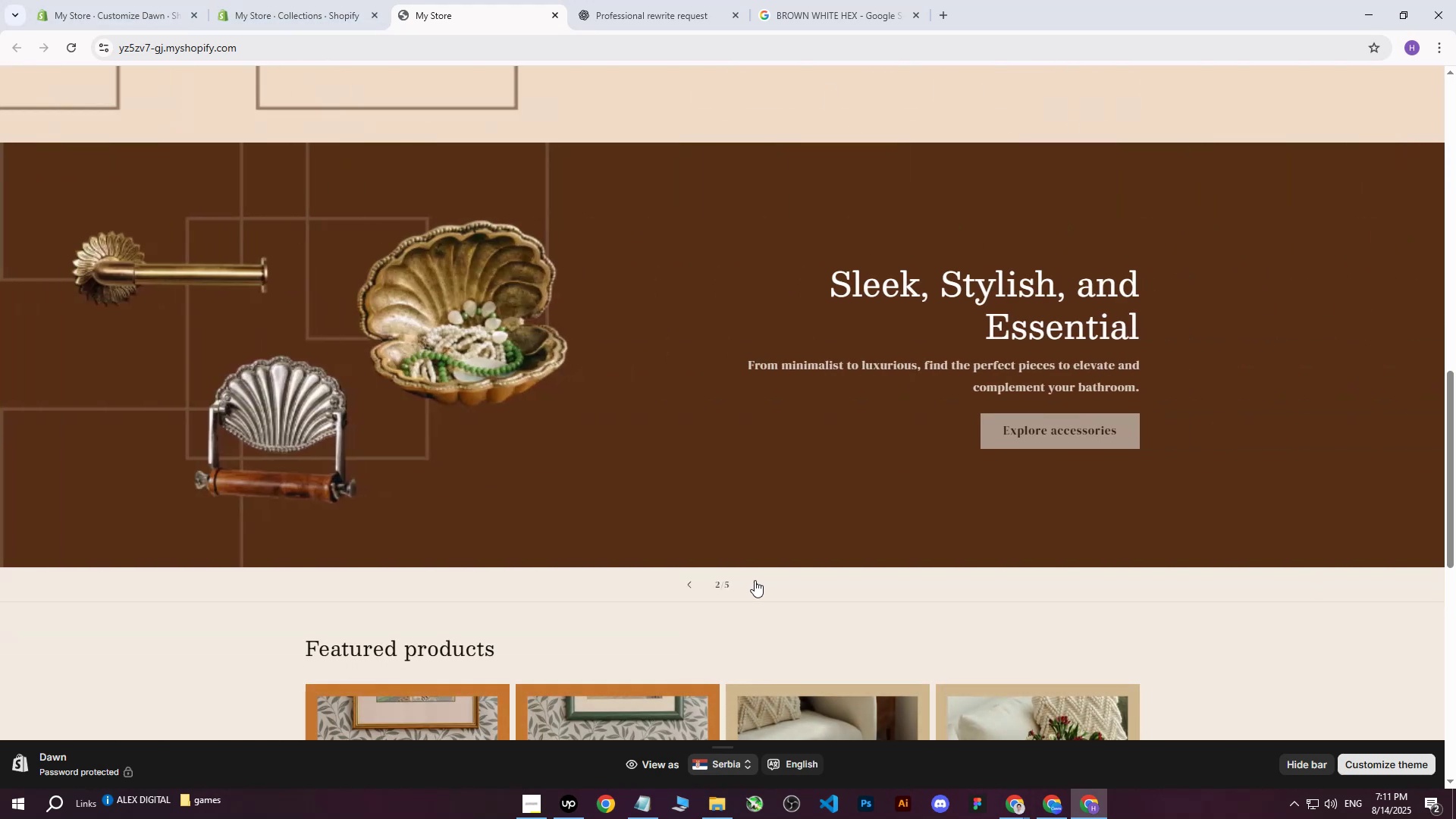 
left_click([755, 580])
 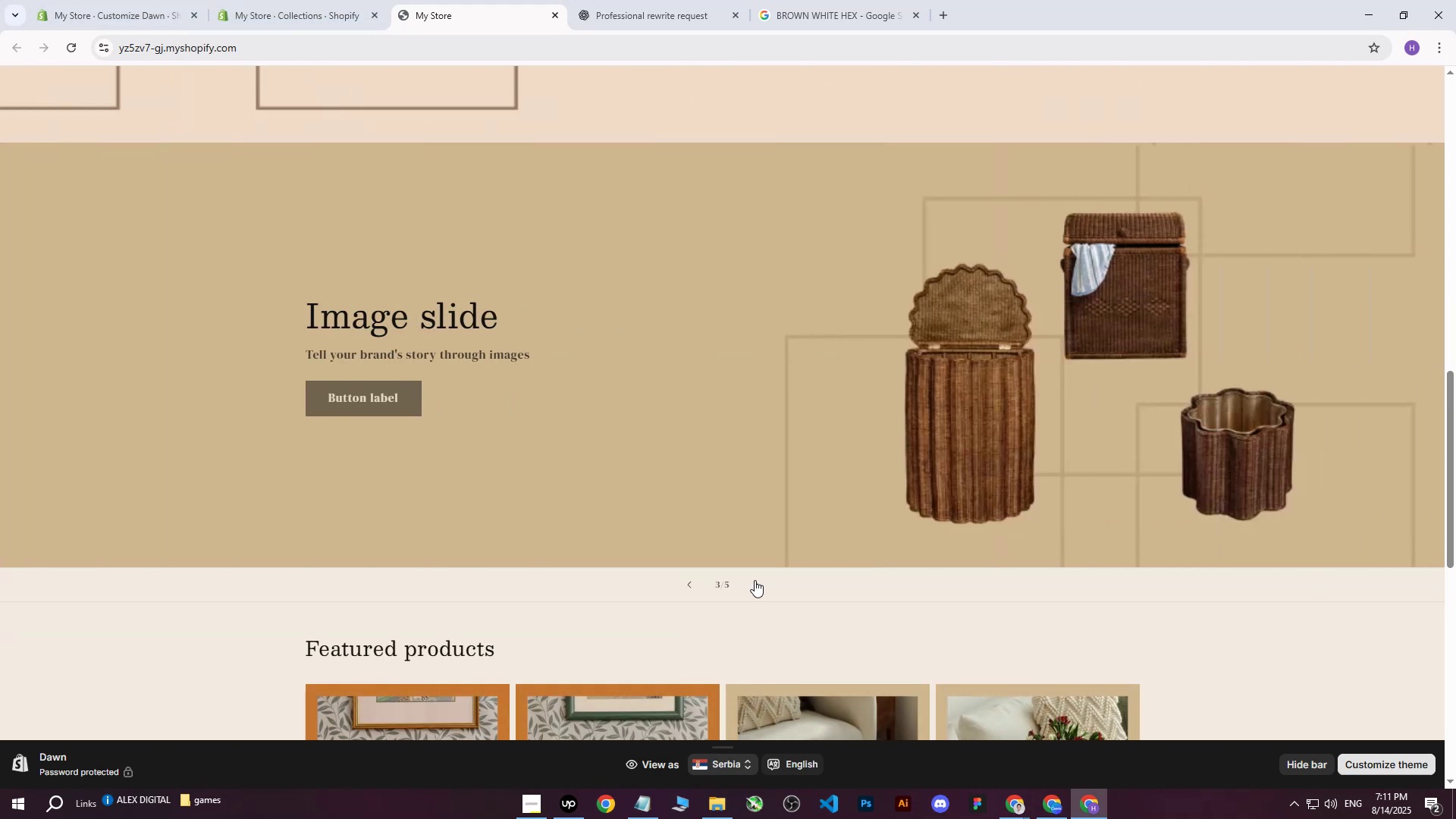 
left_click([755, 580])
 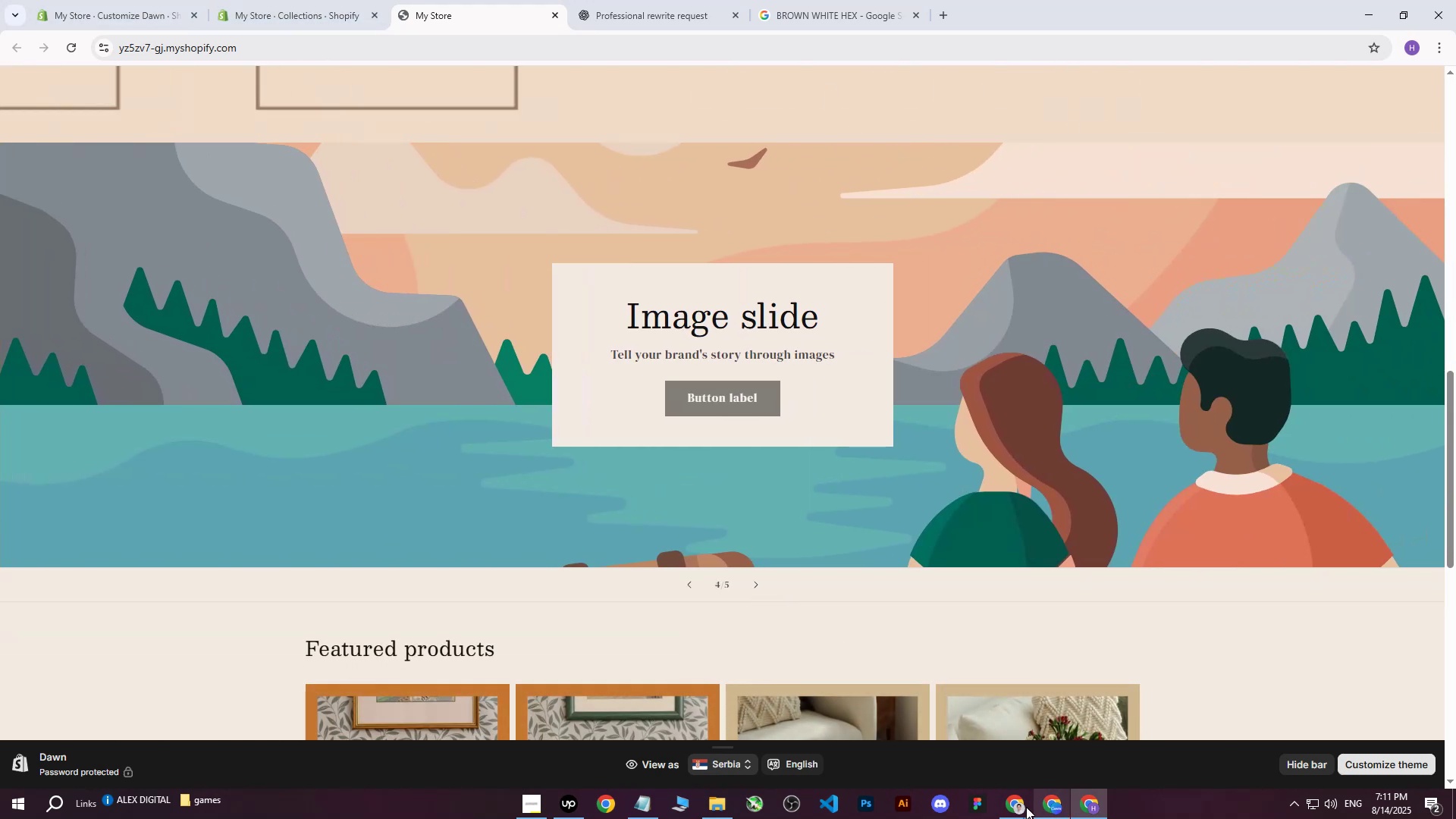 
left_click([1056, 808])
 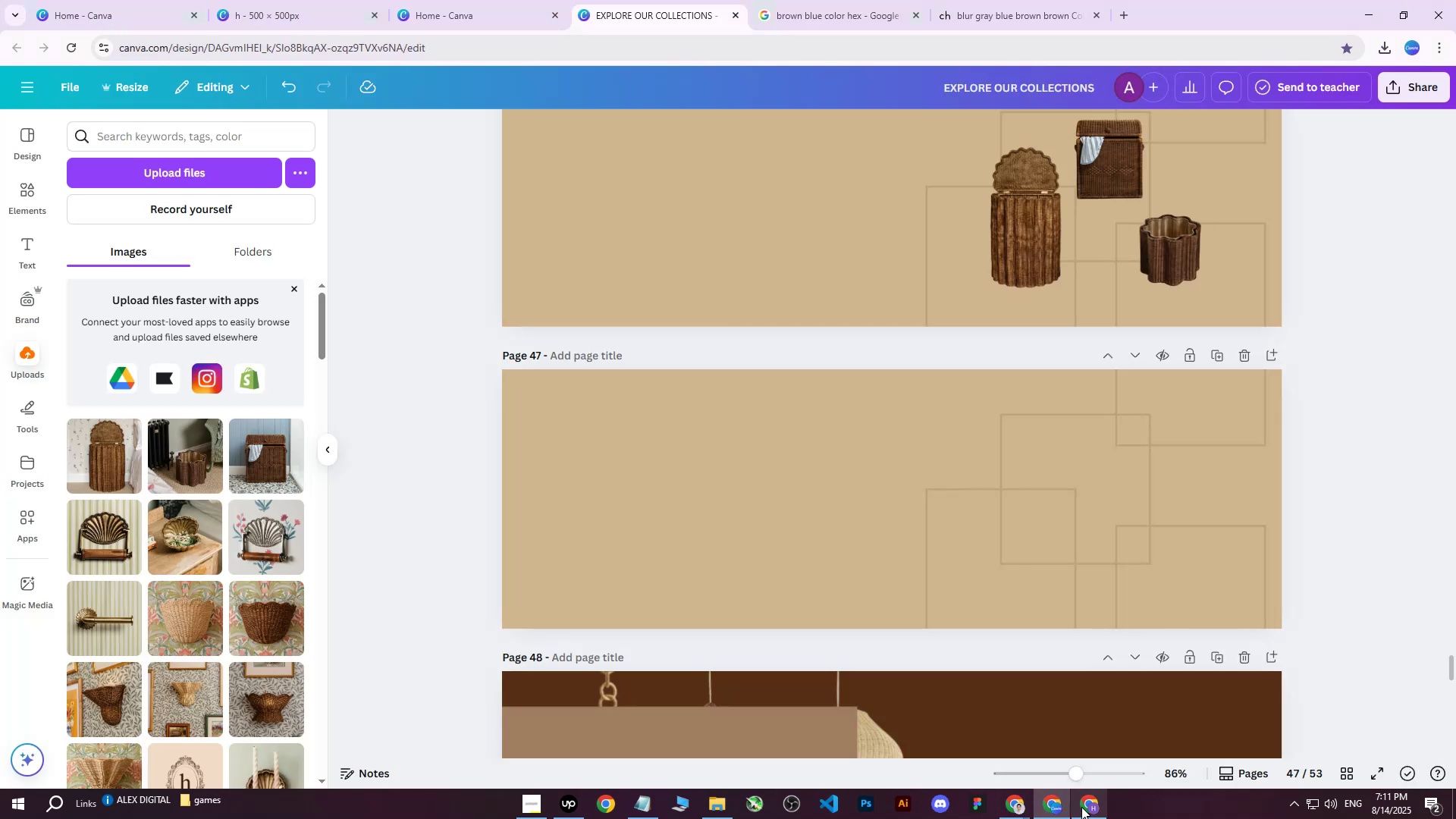 
left_click([1083, 807])
 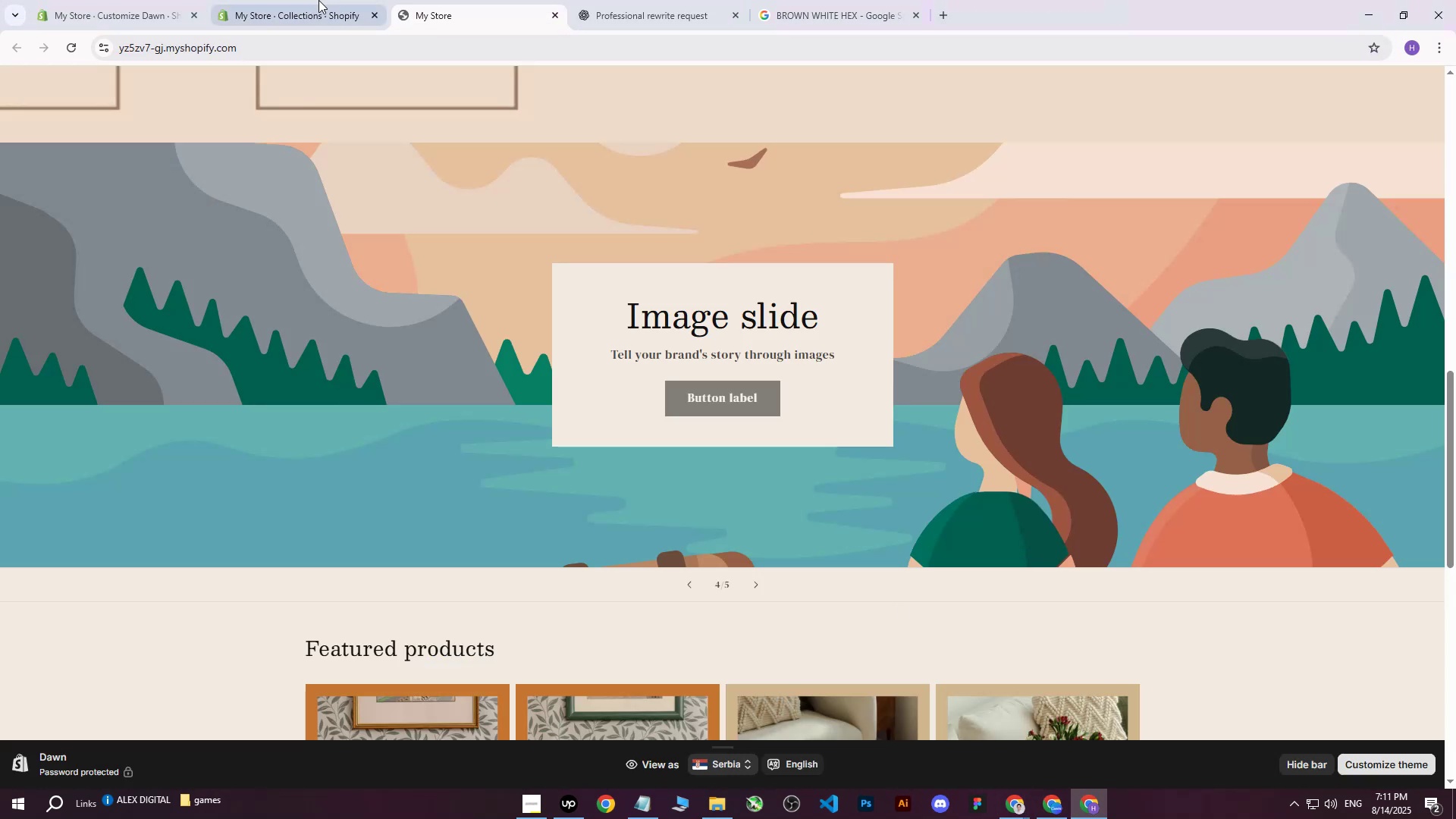 
left_click([296, 0])
 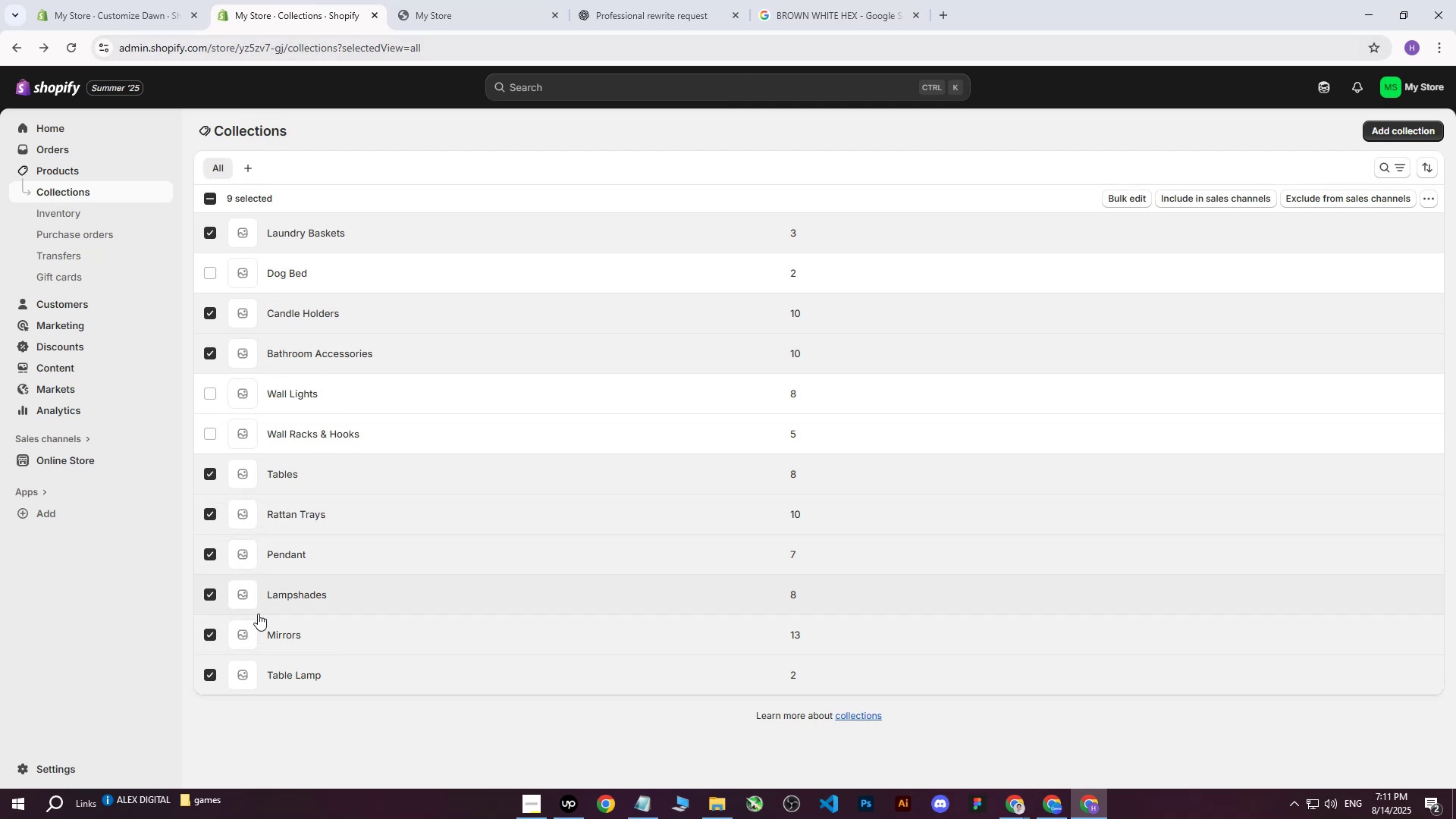 
wait(13.9)
 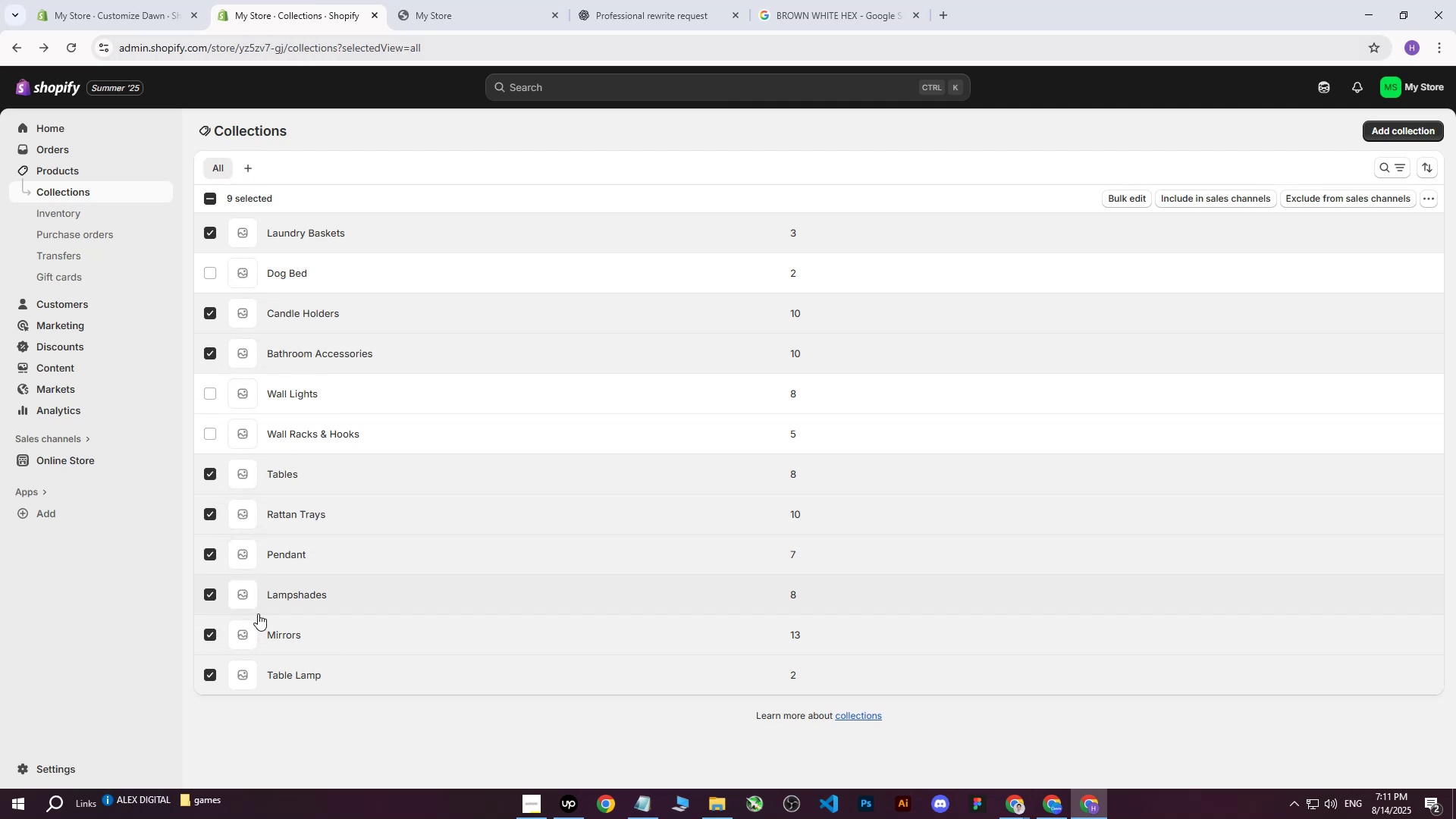 
left_click([1080, 808])
 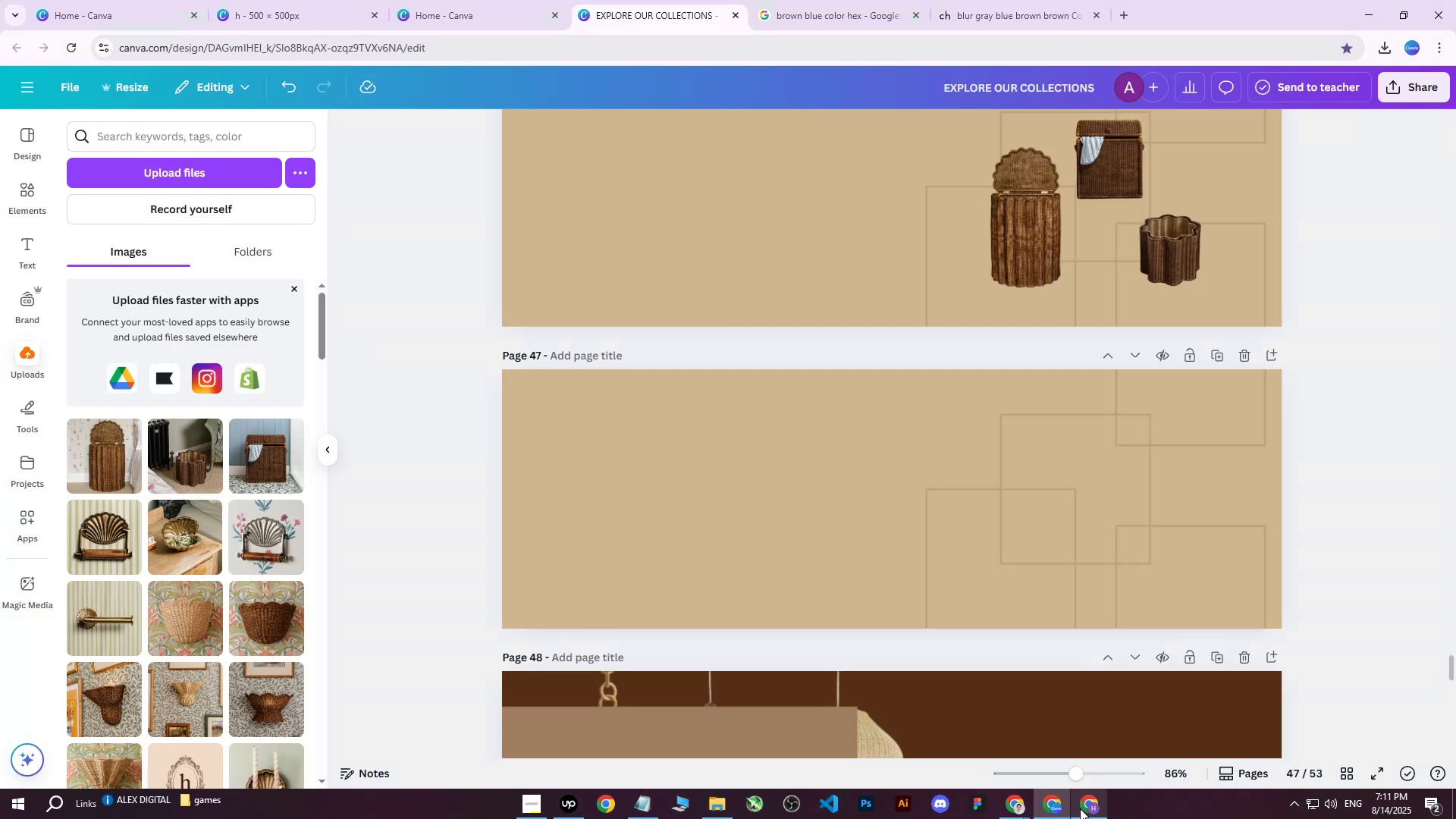 
left_click([1080, 808])
 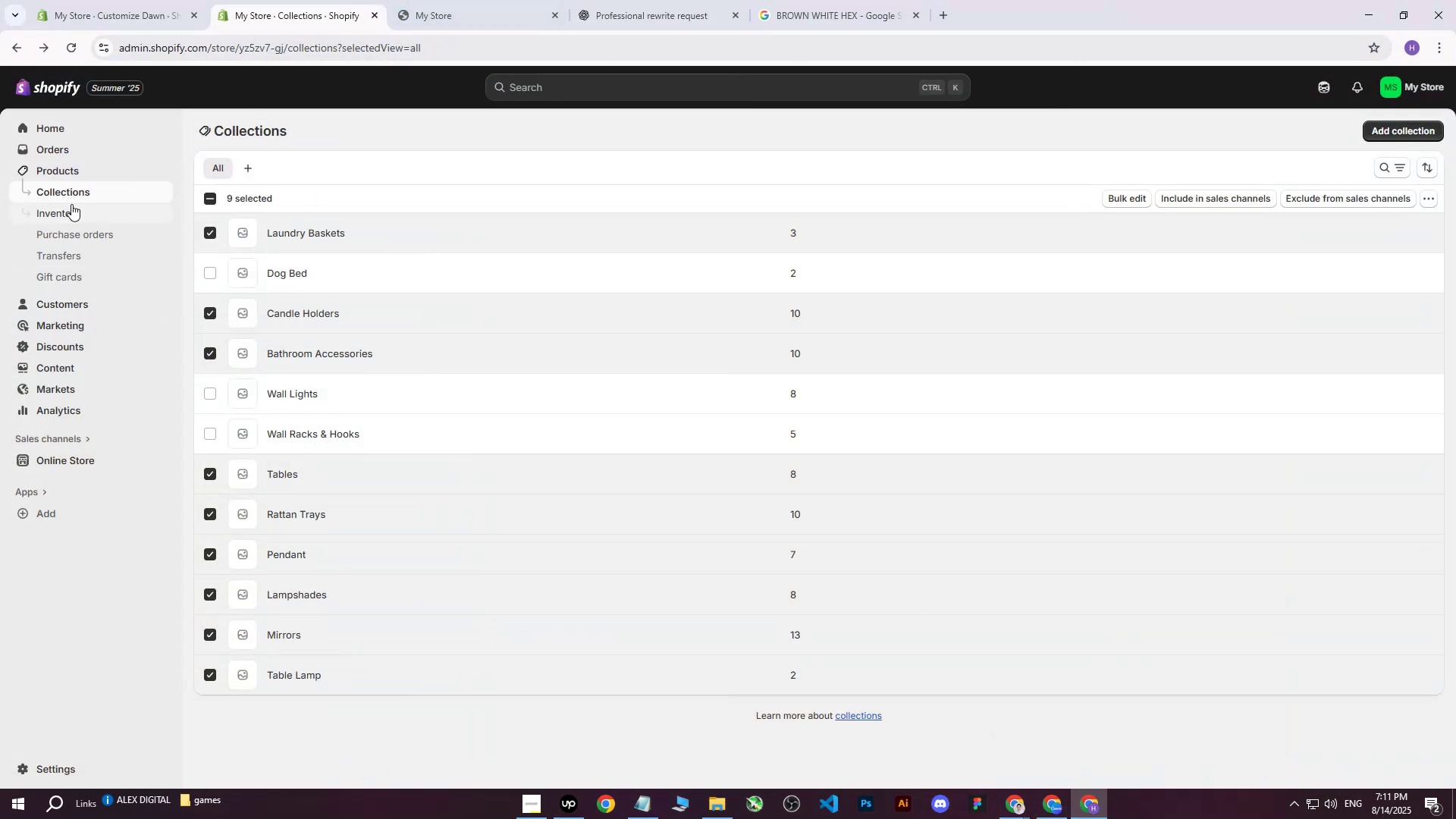 
middle_click([68, 191])
 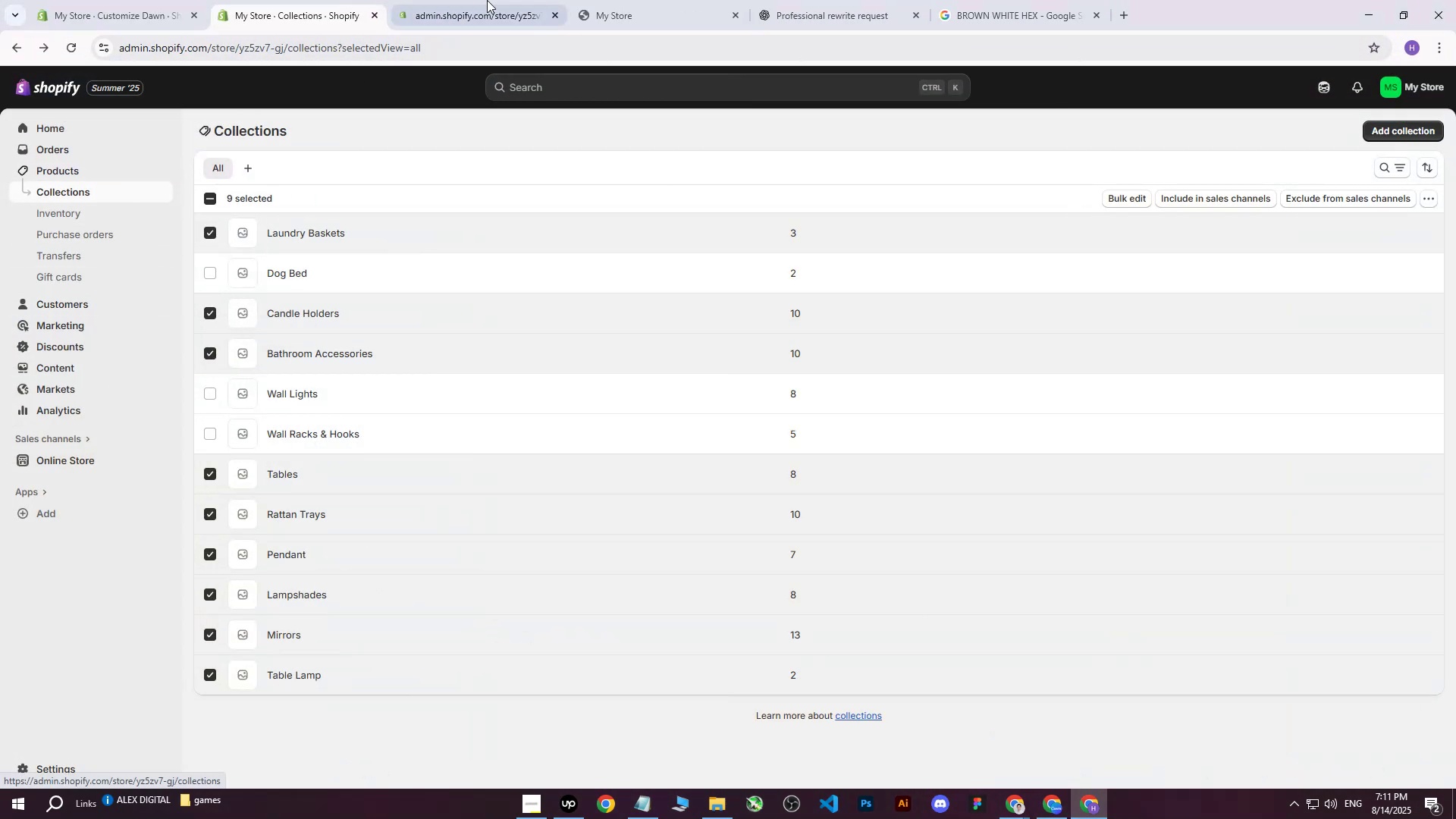 
left_click([487, 0])
 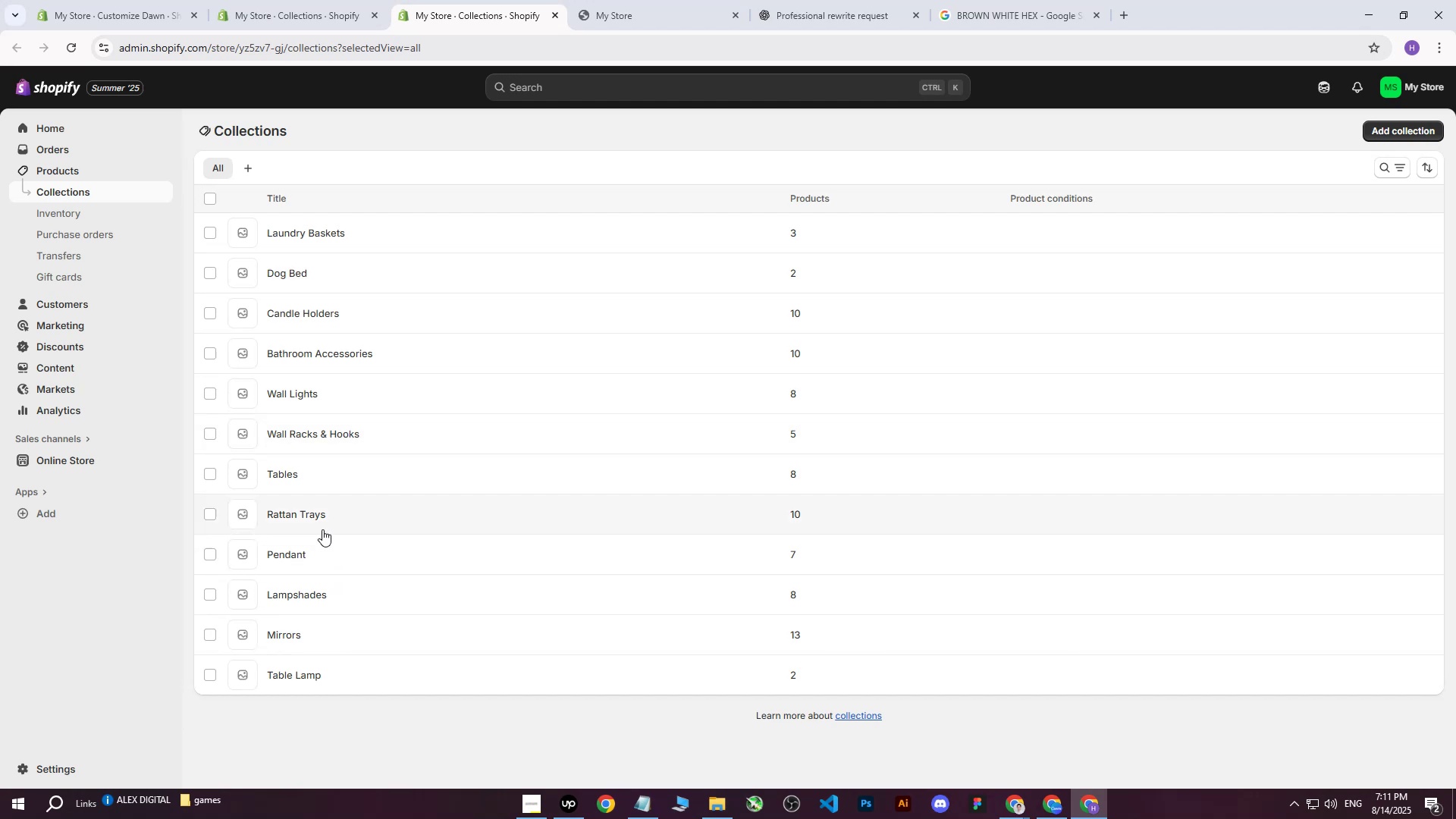 
left_click([332, 438])
 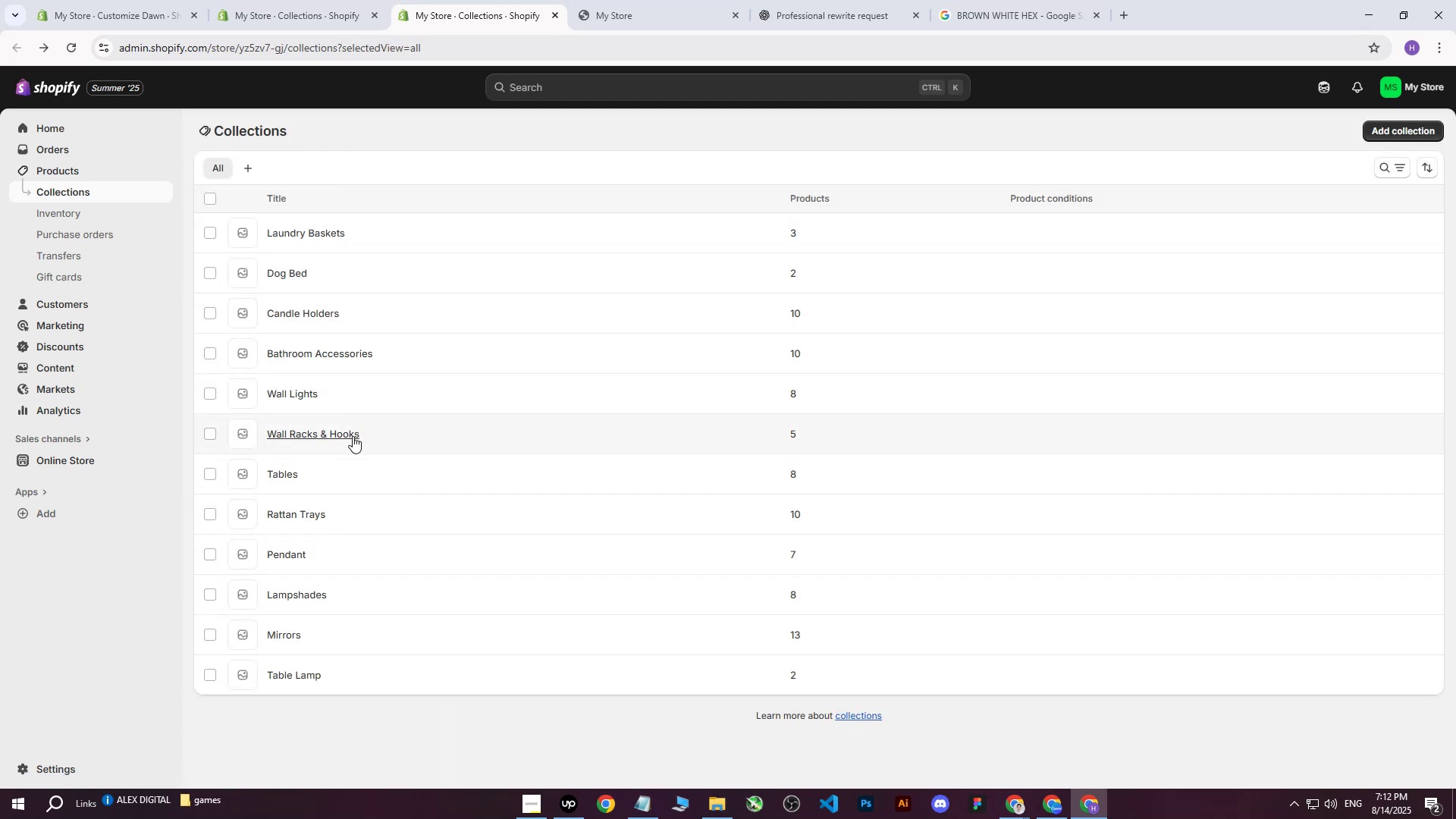 
wait(6.2)
 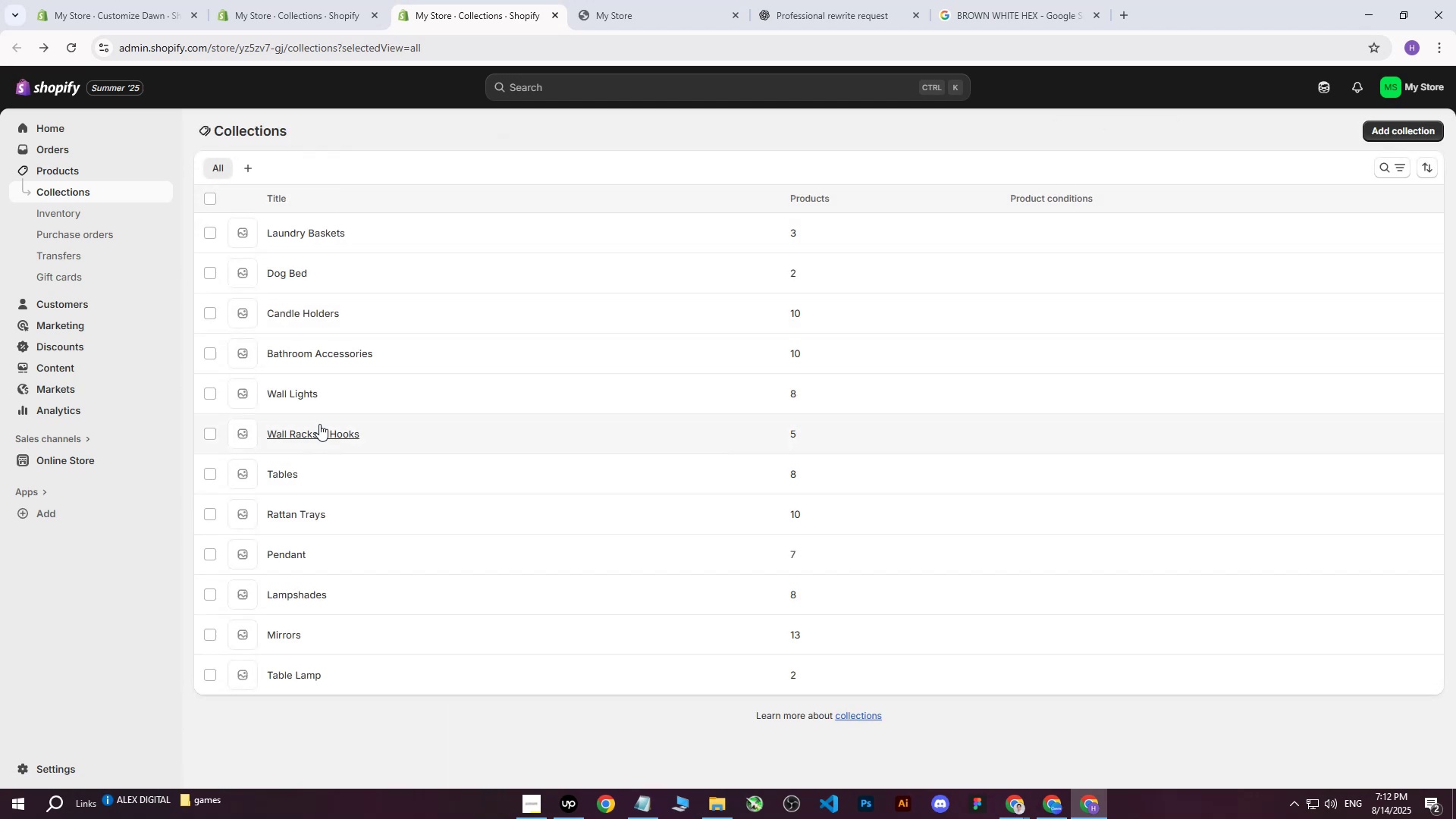 
left_click([312, 392])
 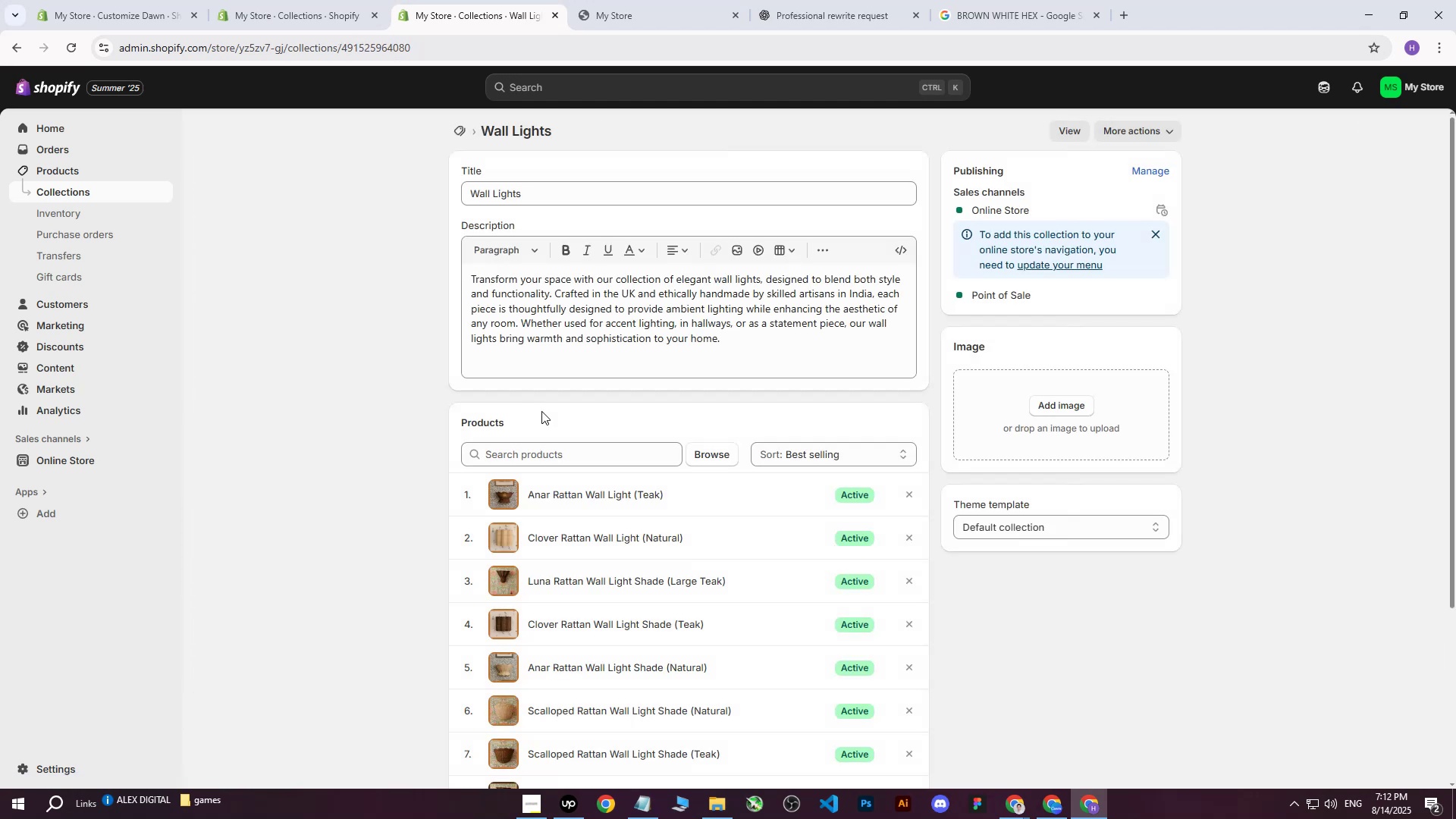 
scroll: coordinate [547, 403], scroll_direction: down, amount: 2.0
 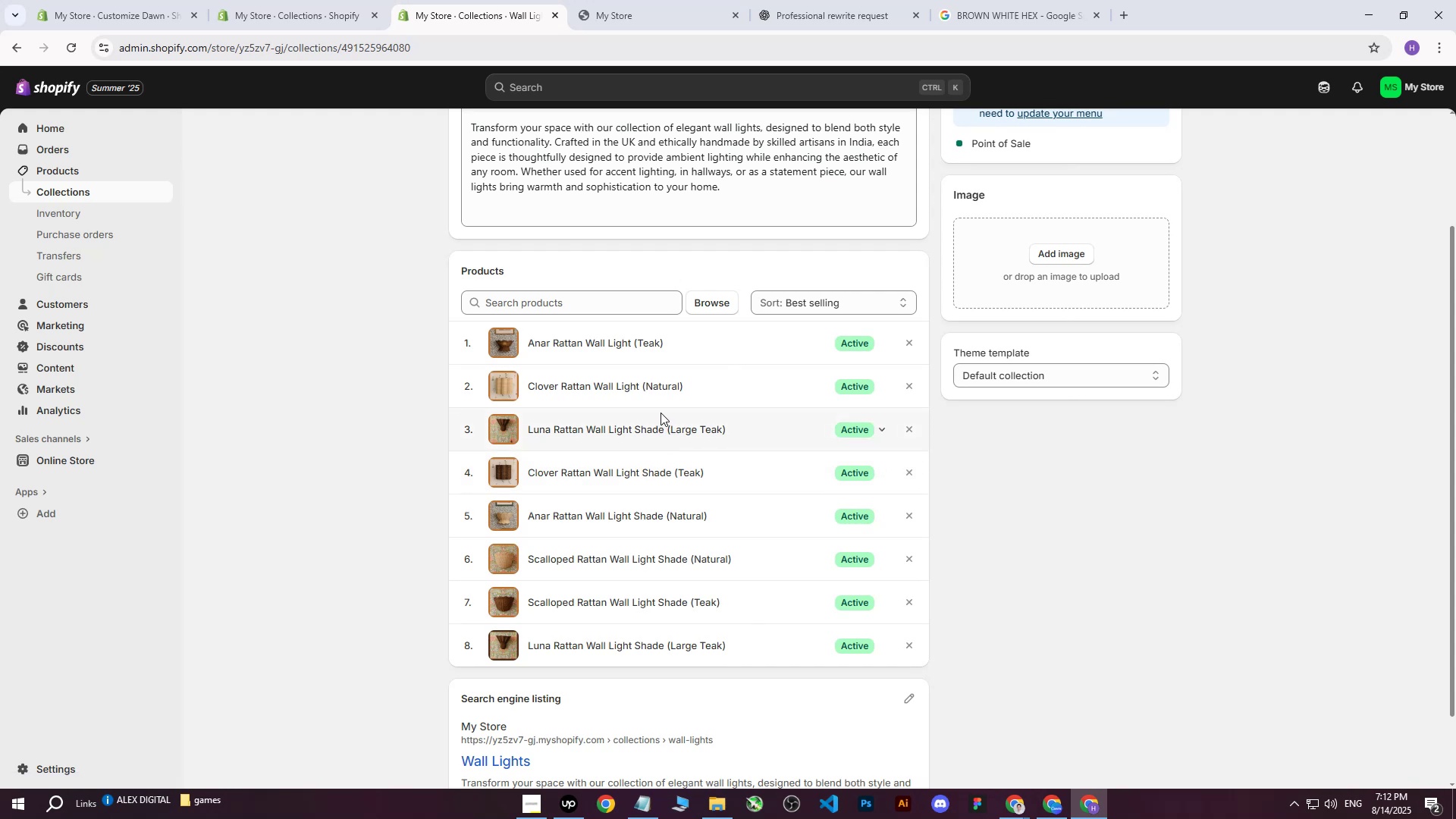 
wait(9.21)
 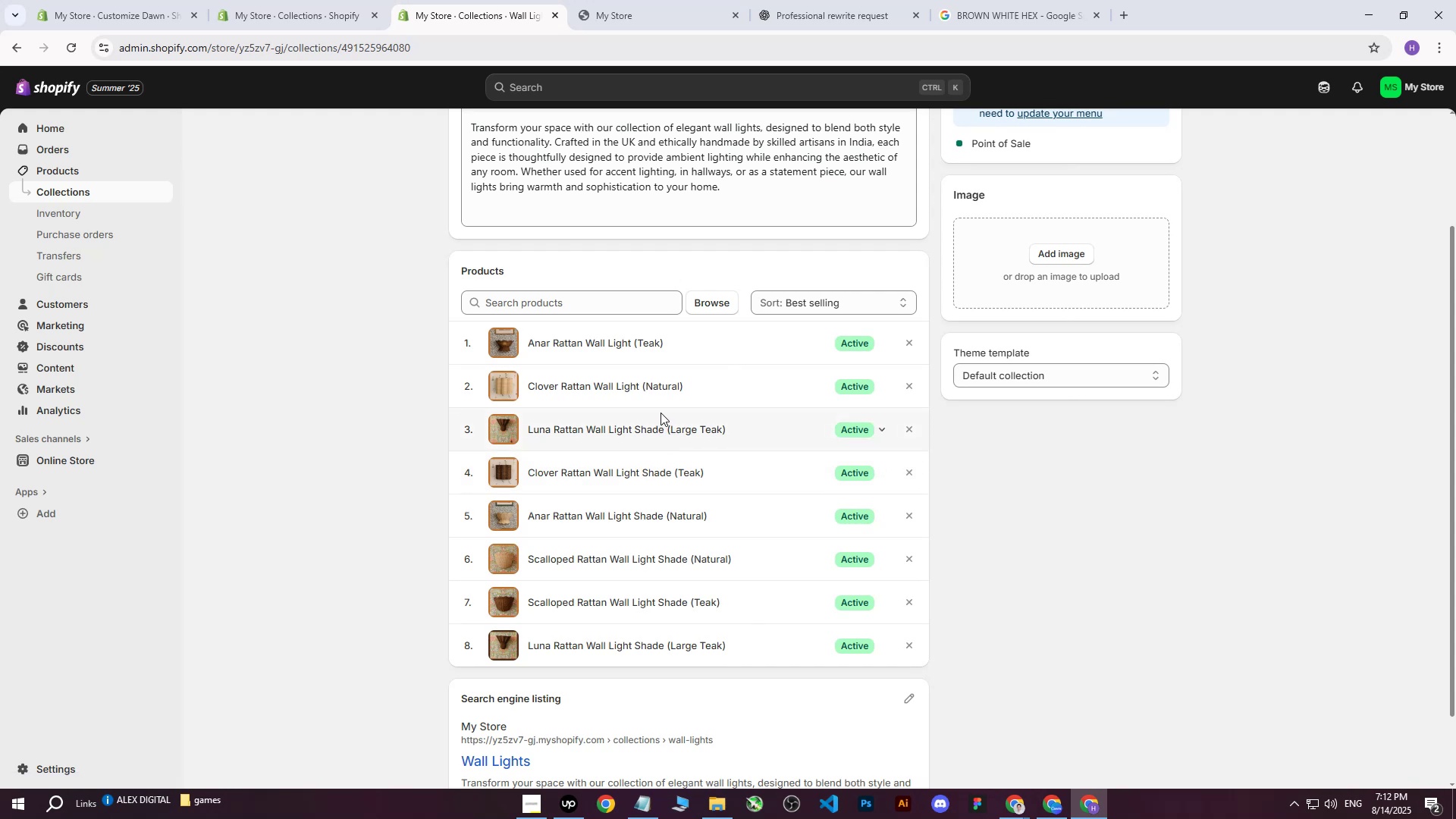 
left_click([304, 0])
 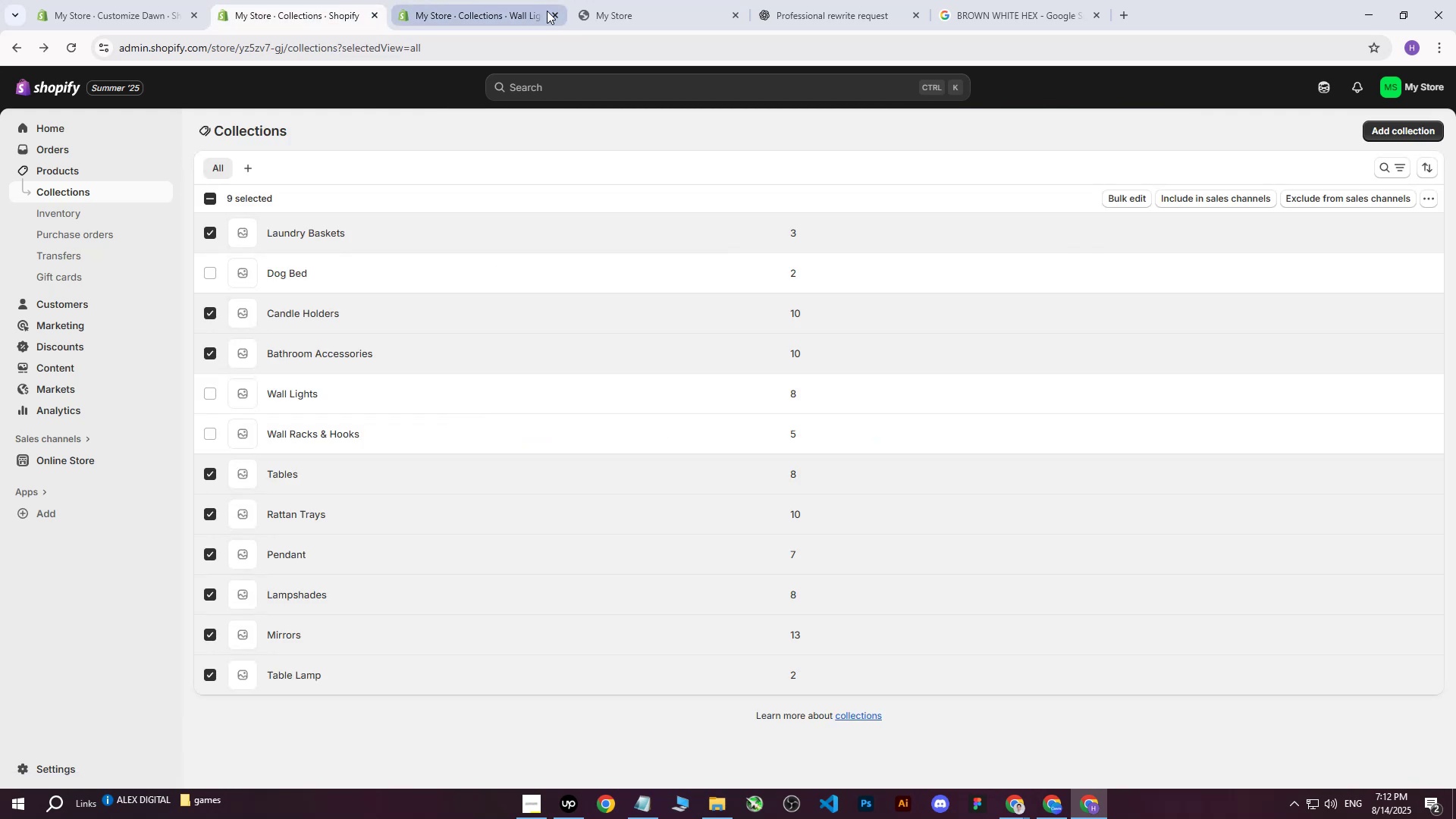 
left_click([555, 12])
 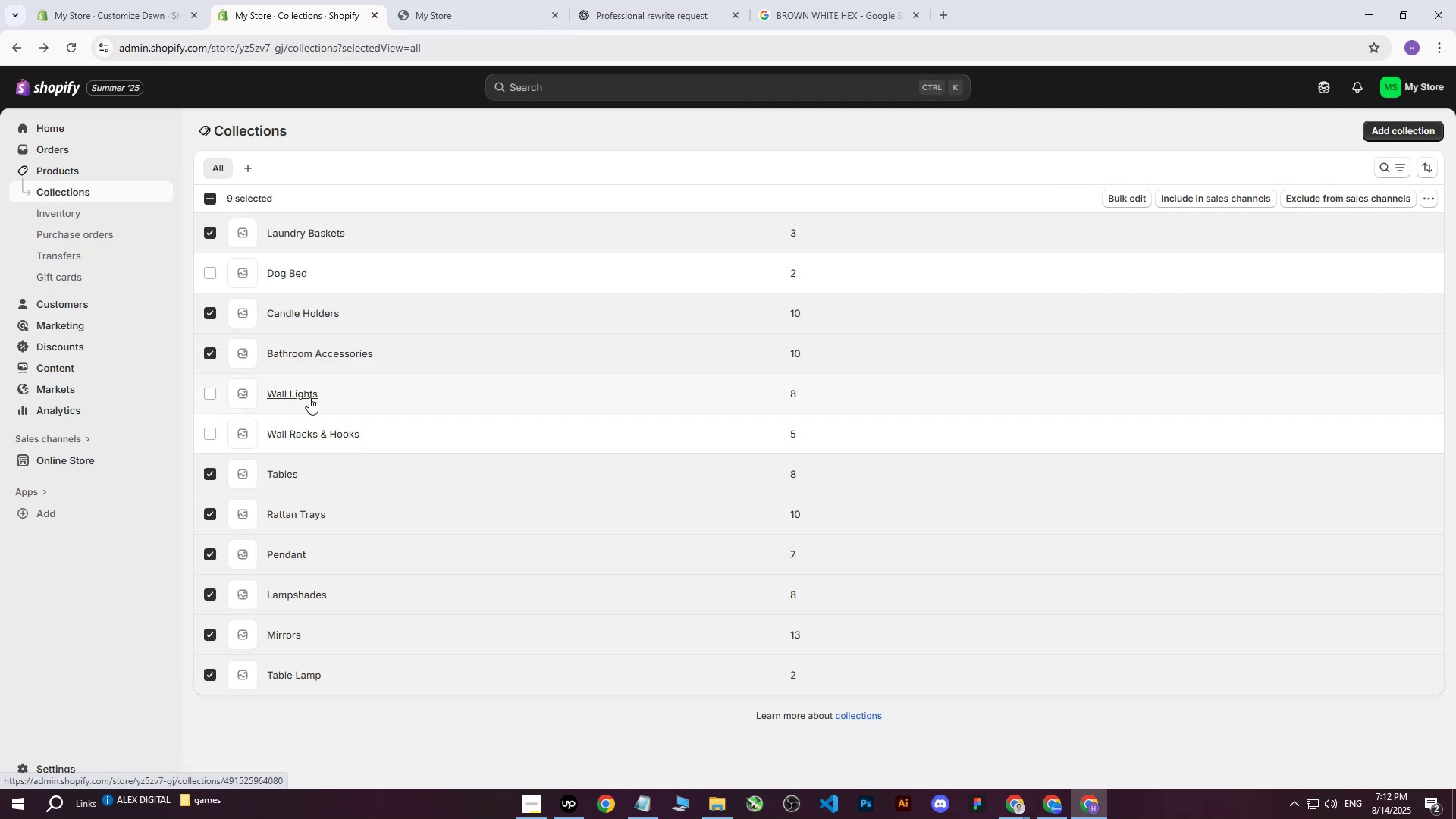 
middle_click([309, 397])
 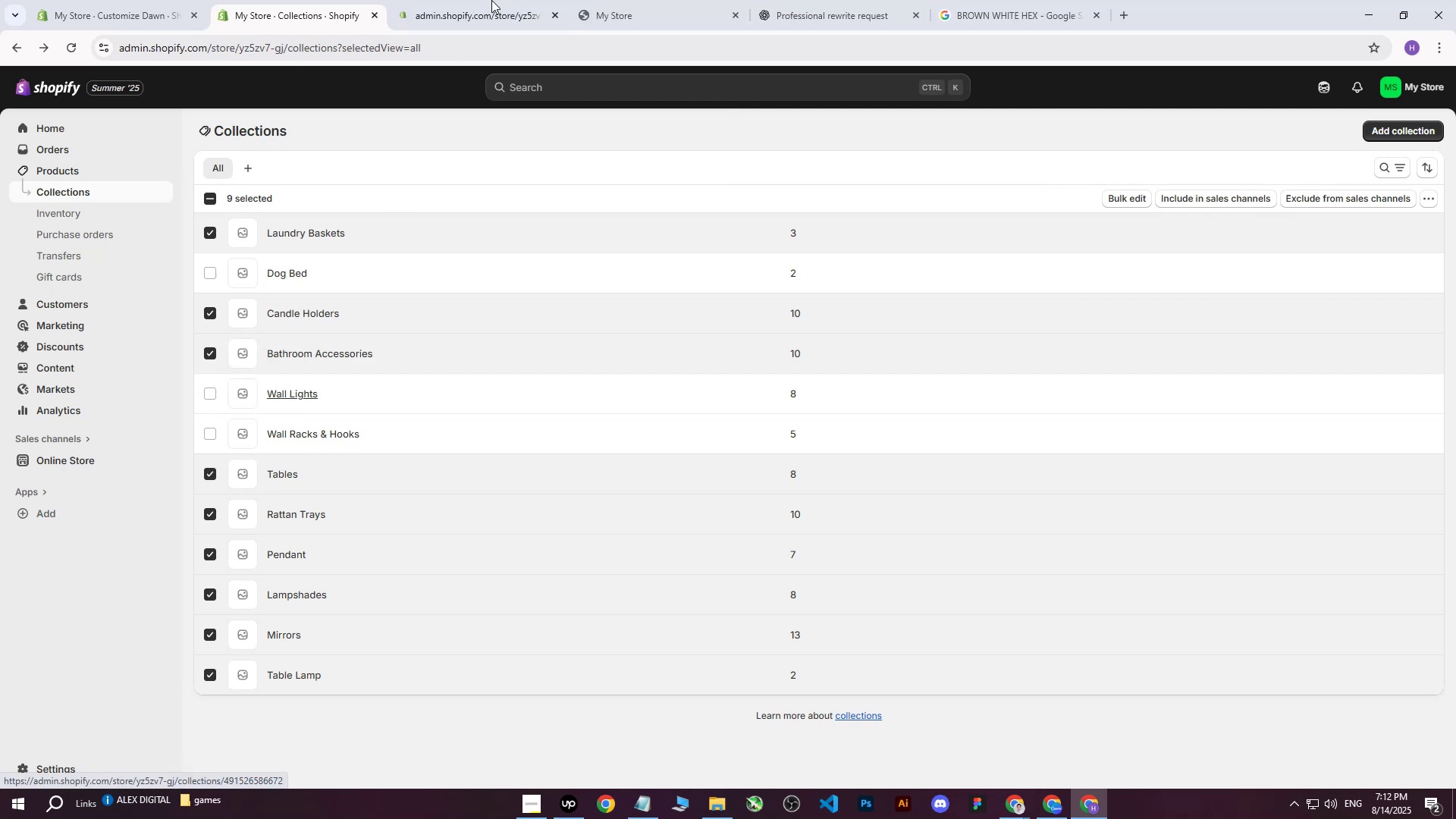 
left_click([499, 0])
 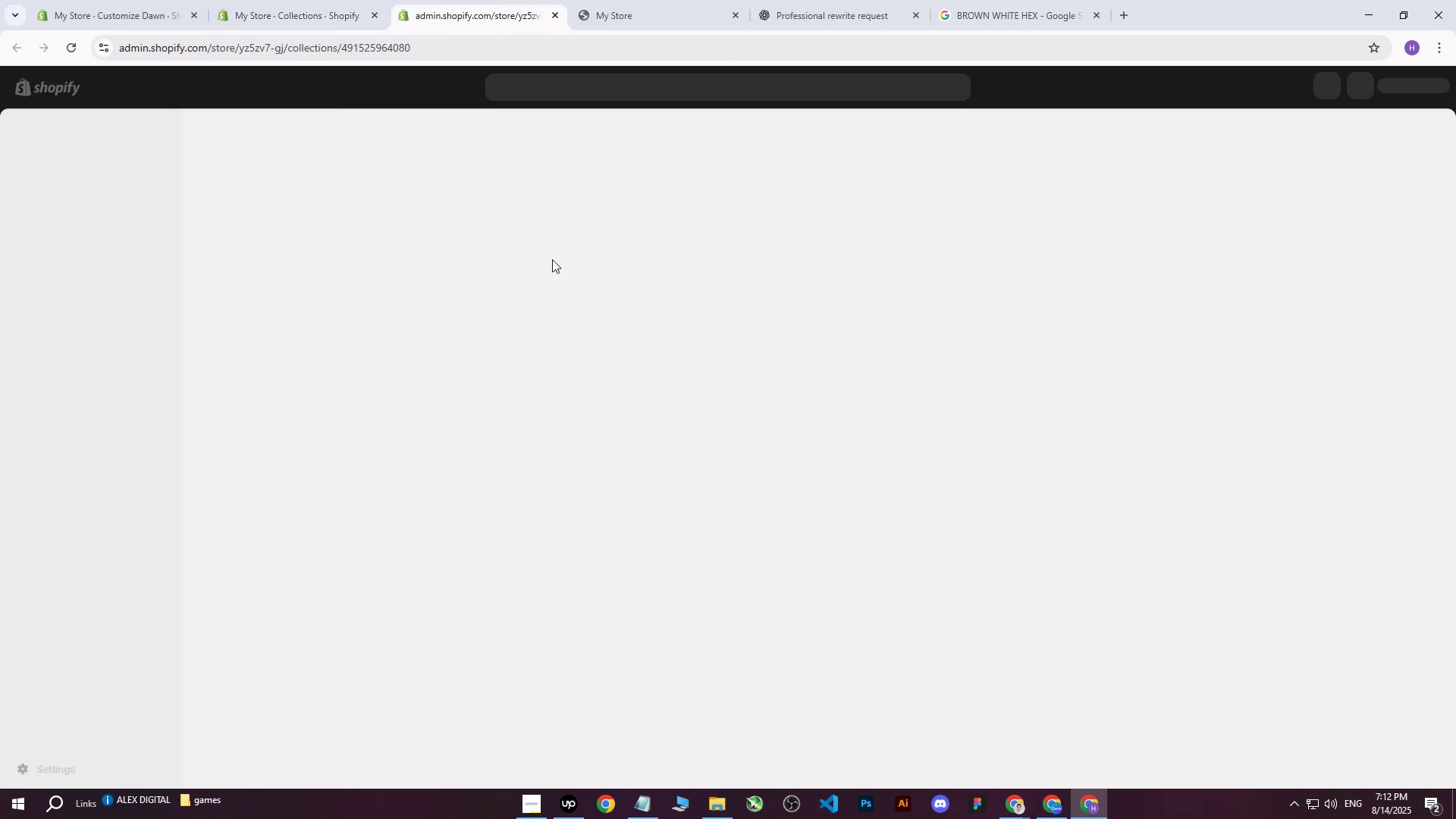 
left_click([554, 17])
 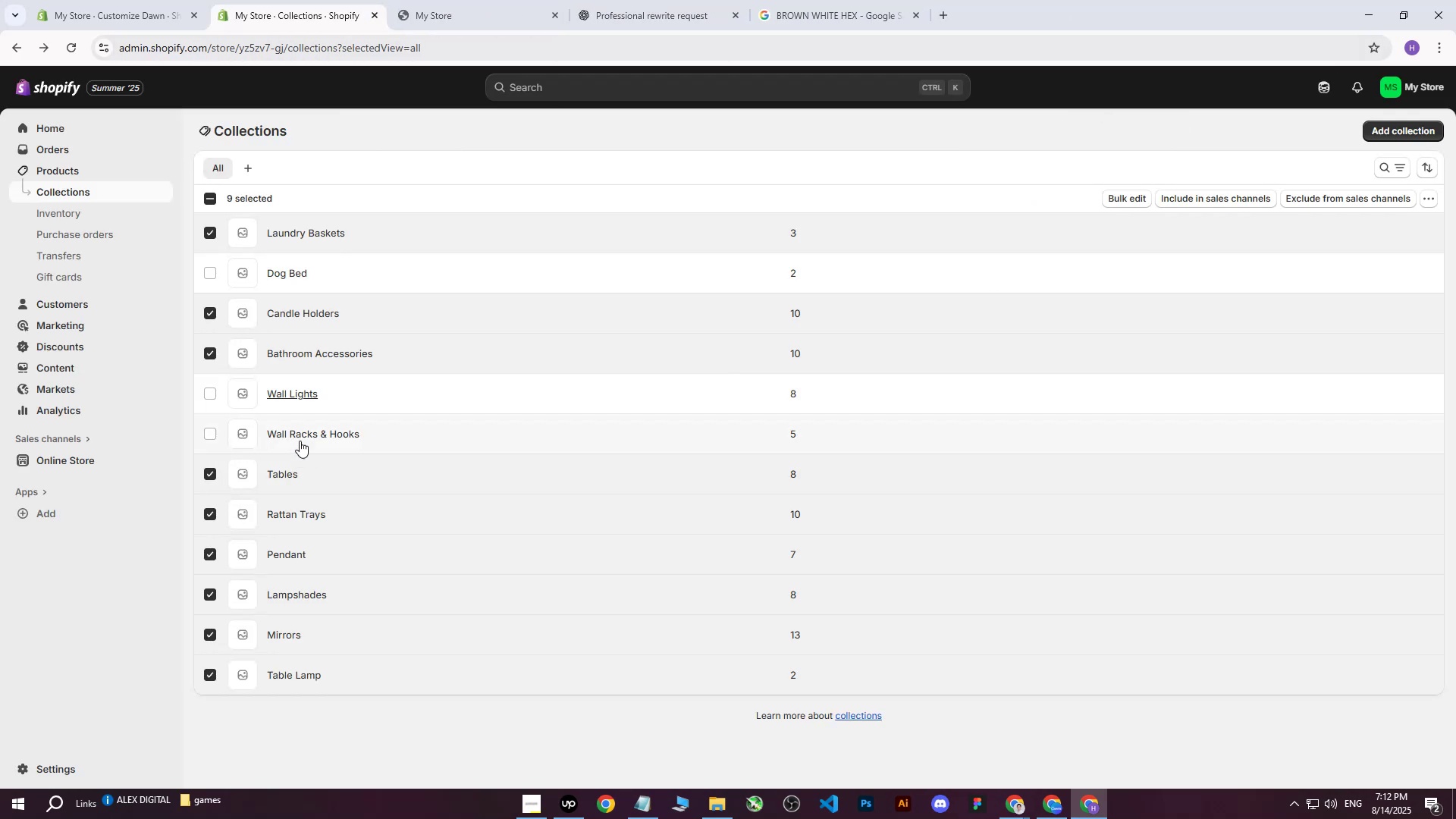 
middle_click([304, 433])
 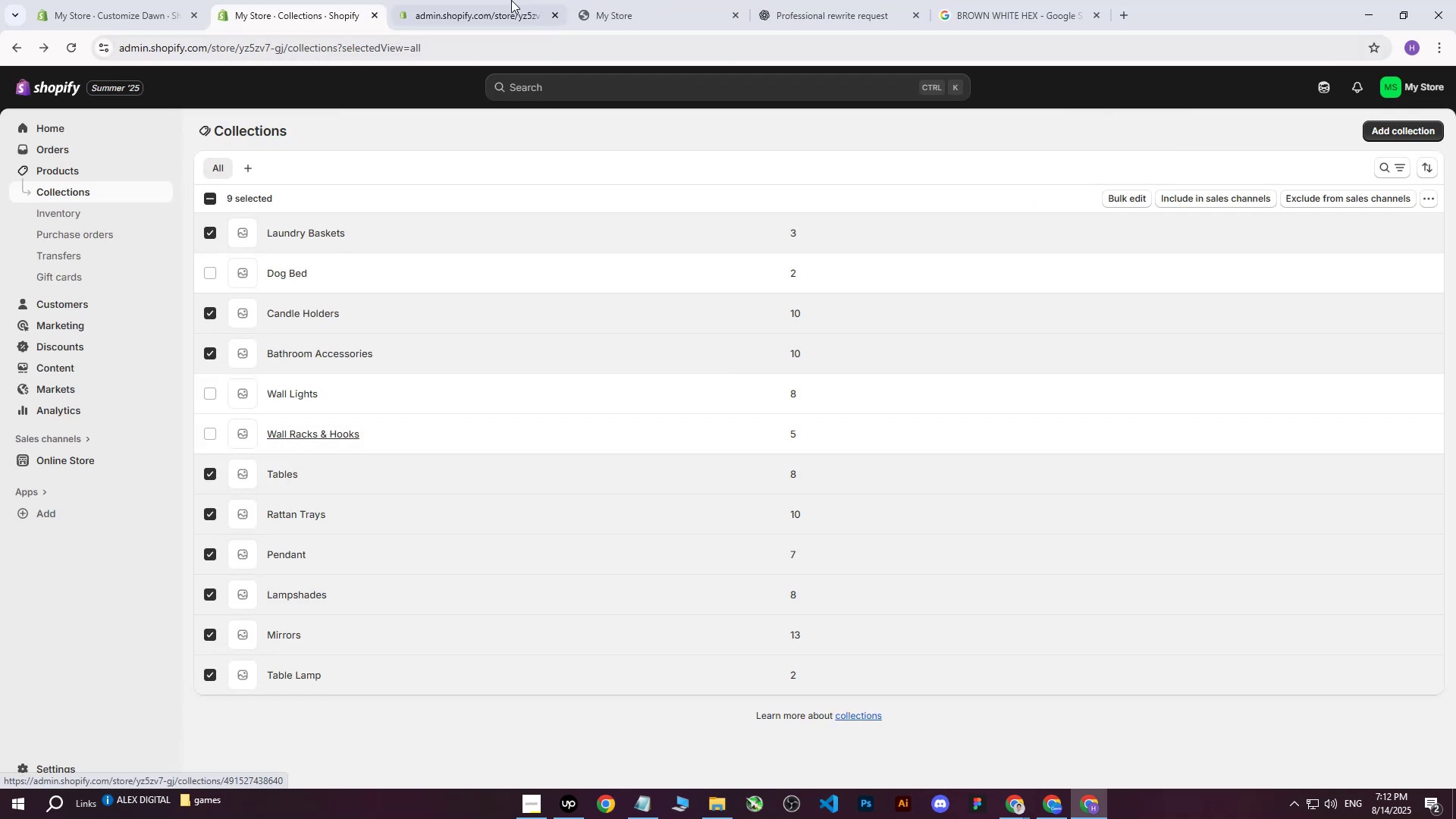 
left_click([511, 0])
 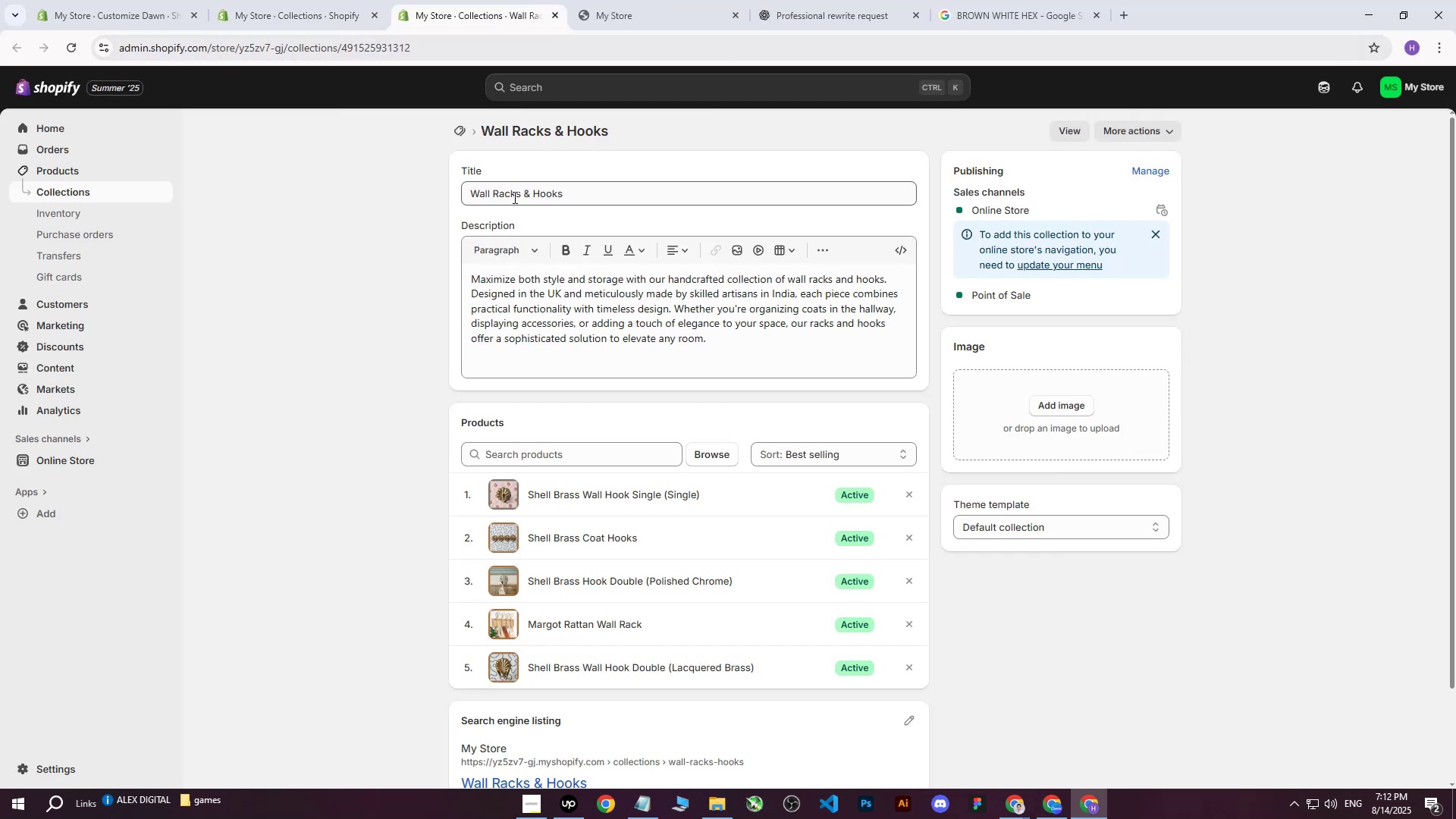 
scroll: coordinate [617, 472], scroll_direction: down, amount: 1.0
 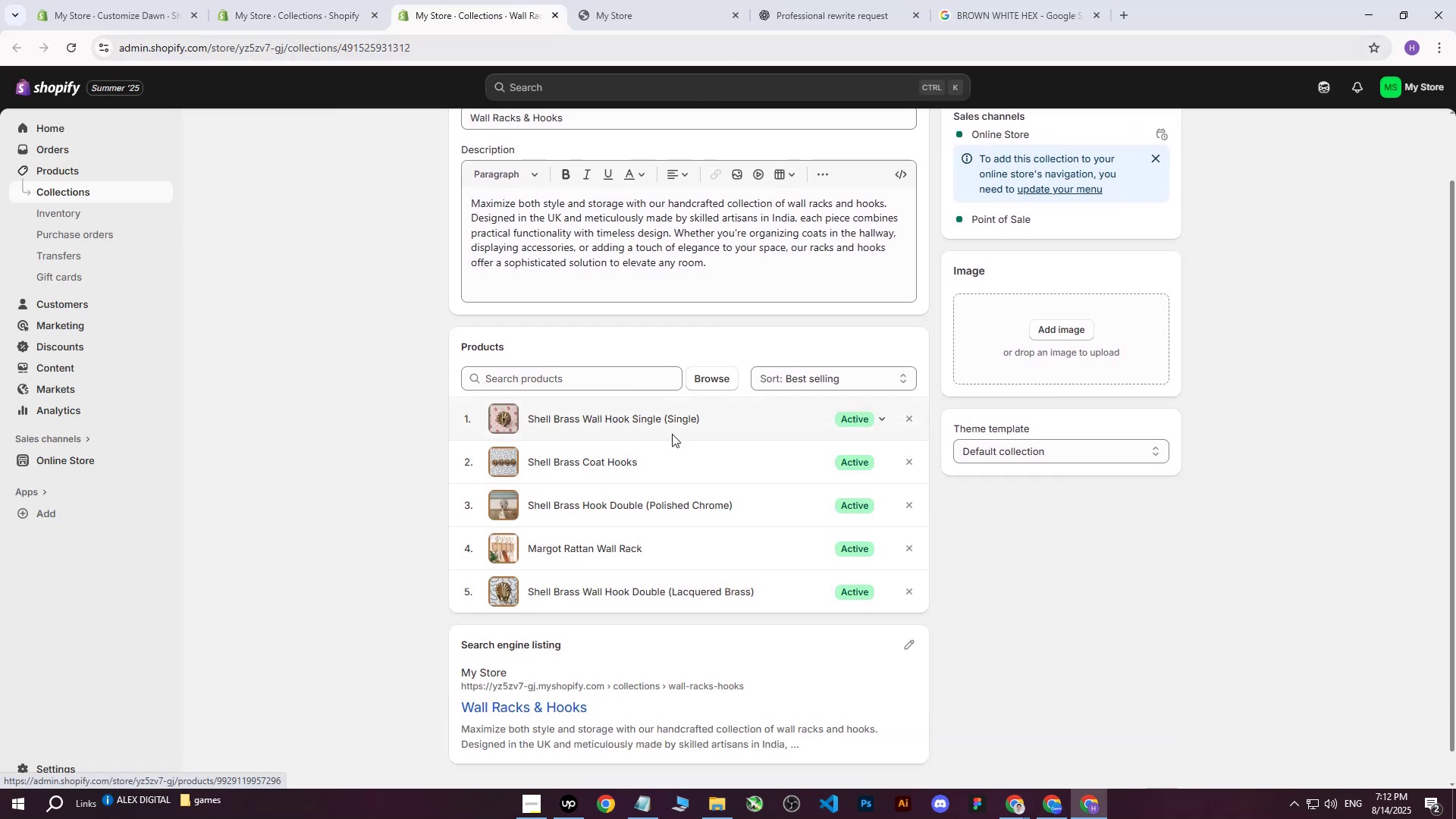 
scroll: coordinate [661, 440], scroll_direction: up, amount: 4.0
 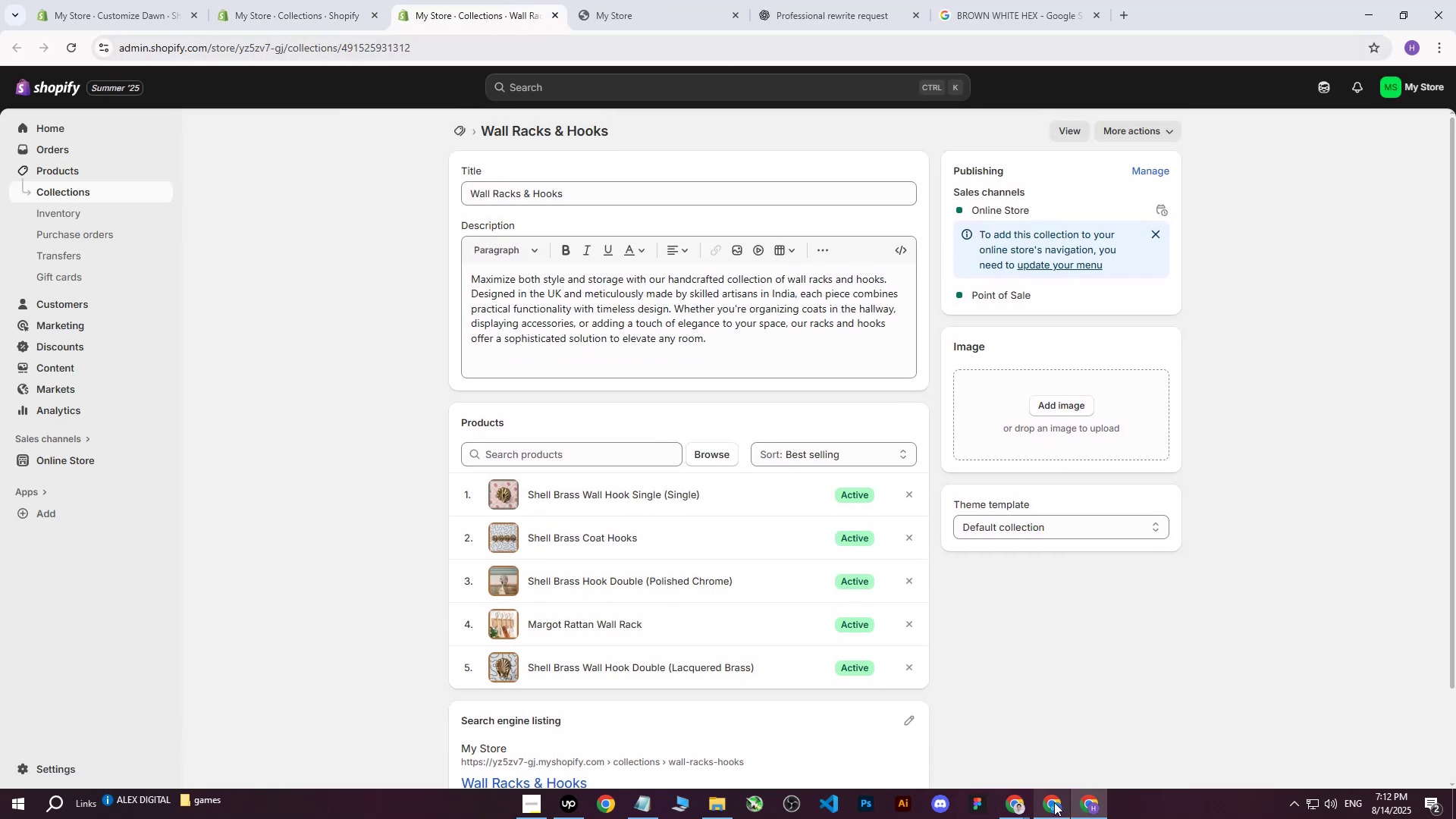 
left_click([1052, 805])
 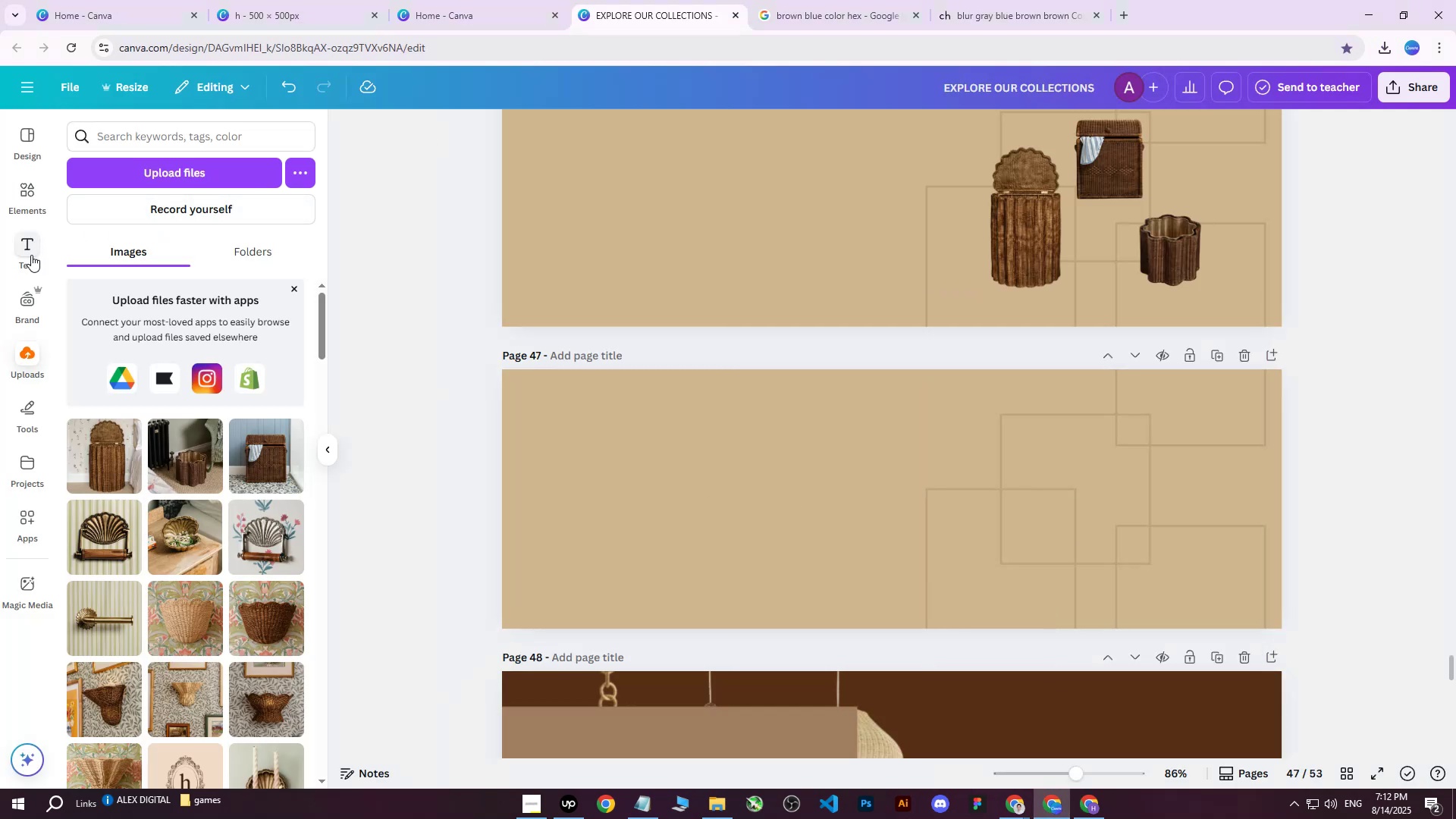 
left_click([152, 184])
 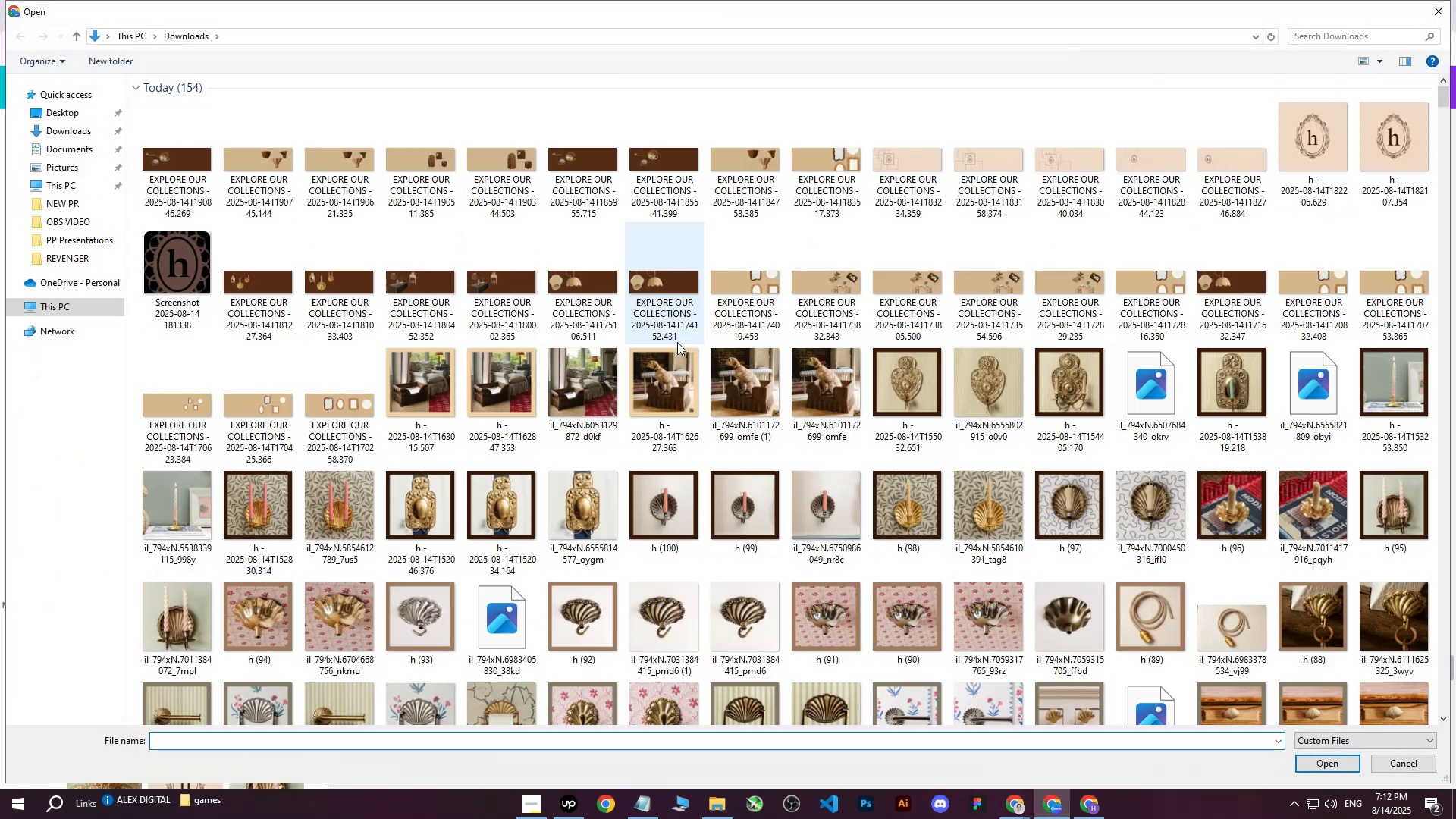 
scroll: coordinate [855, 397], scroll_direction: down, amount: 1.0
 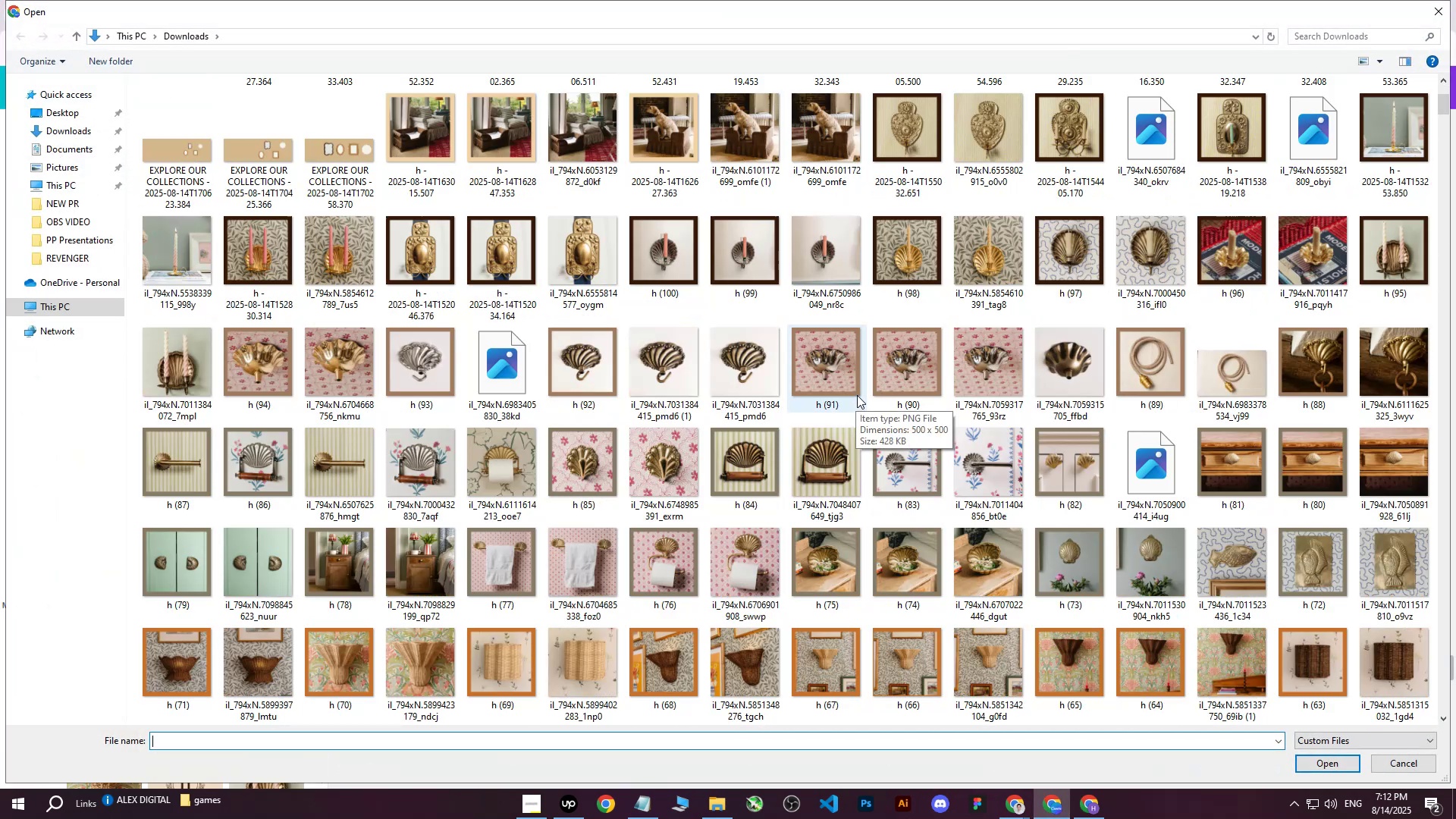 
mouse_move([911, 384])
 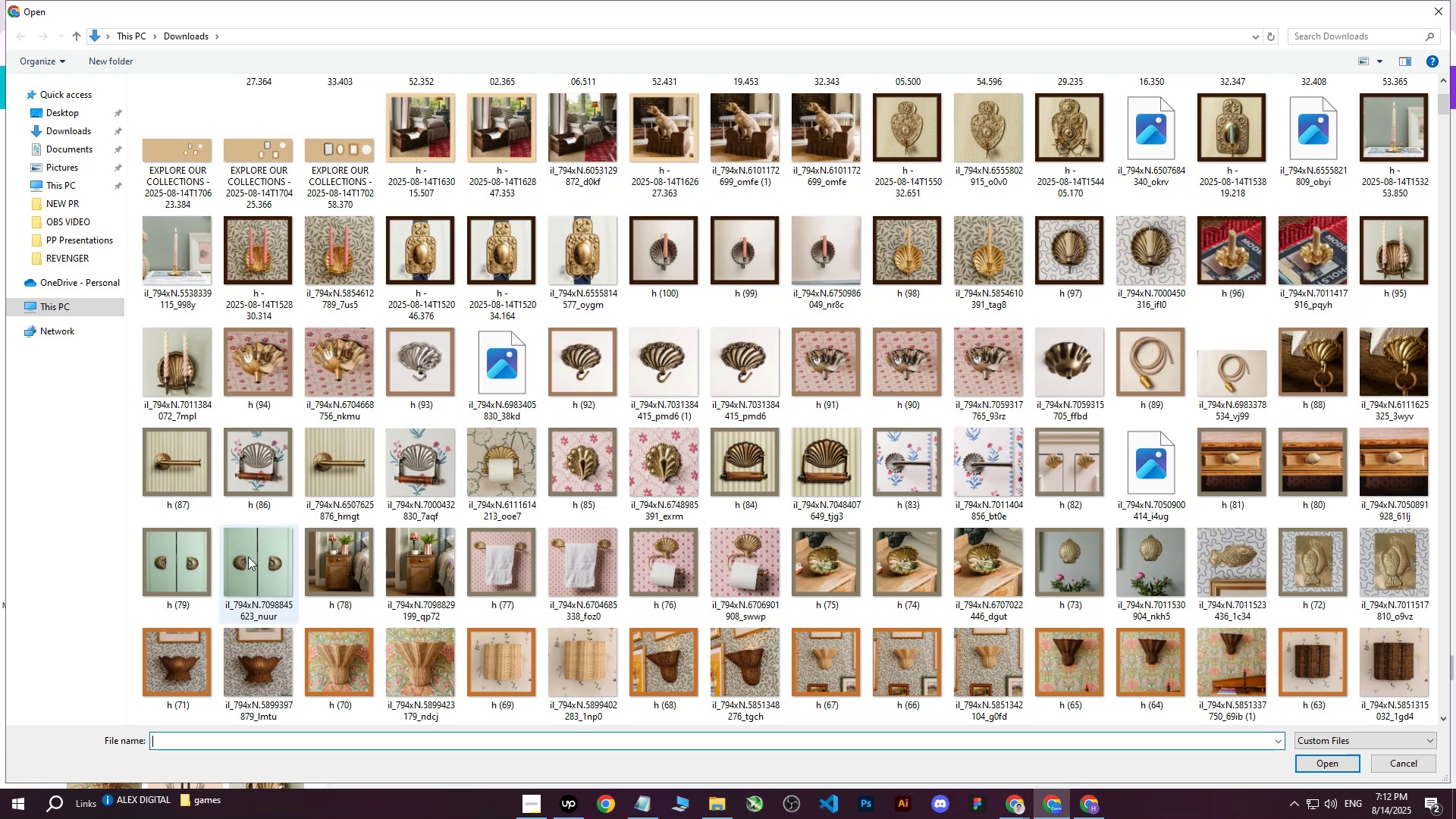 
left_click([253, 559])
 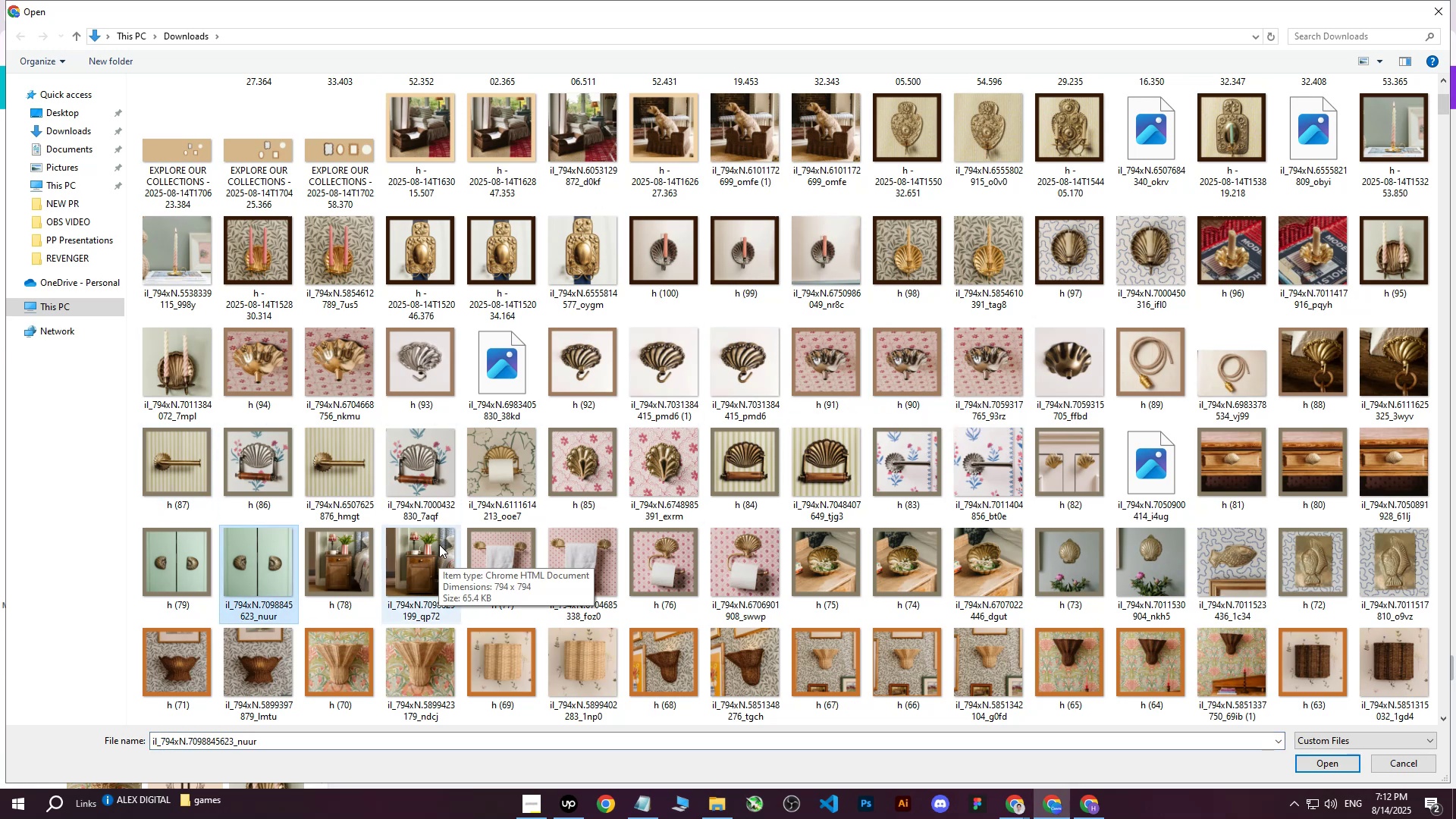 
wait(5.12)
 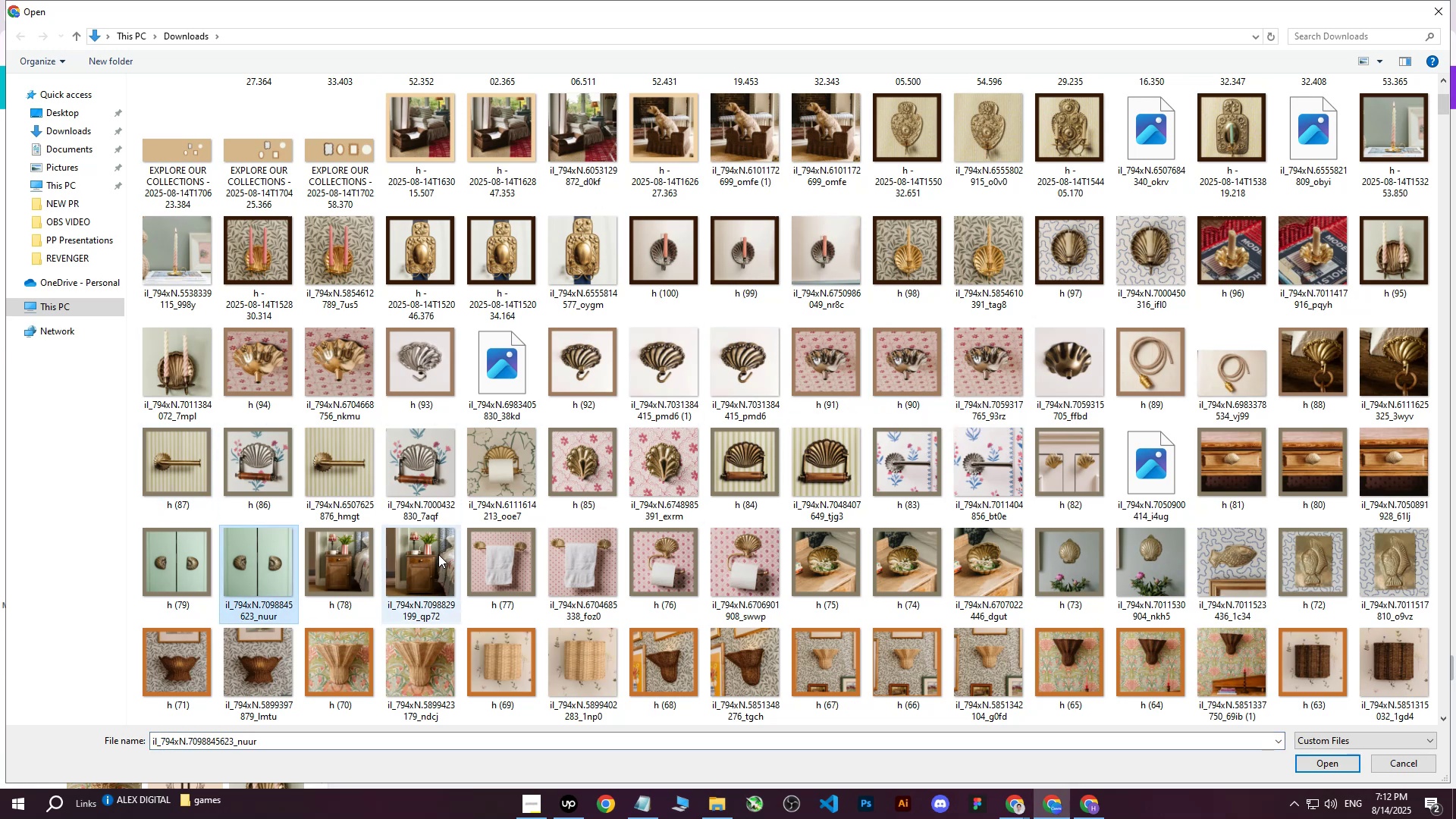 
scroll: coordinate [762, 322], scroll_direction: up, amount: 7.0
 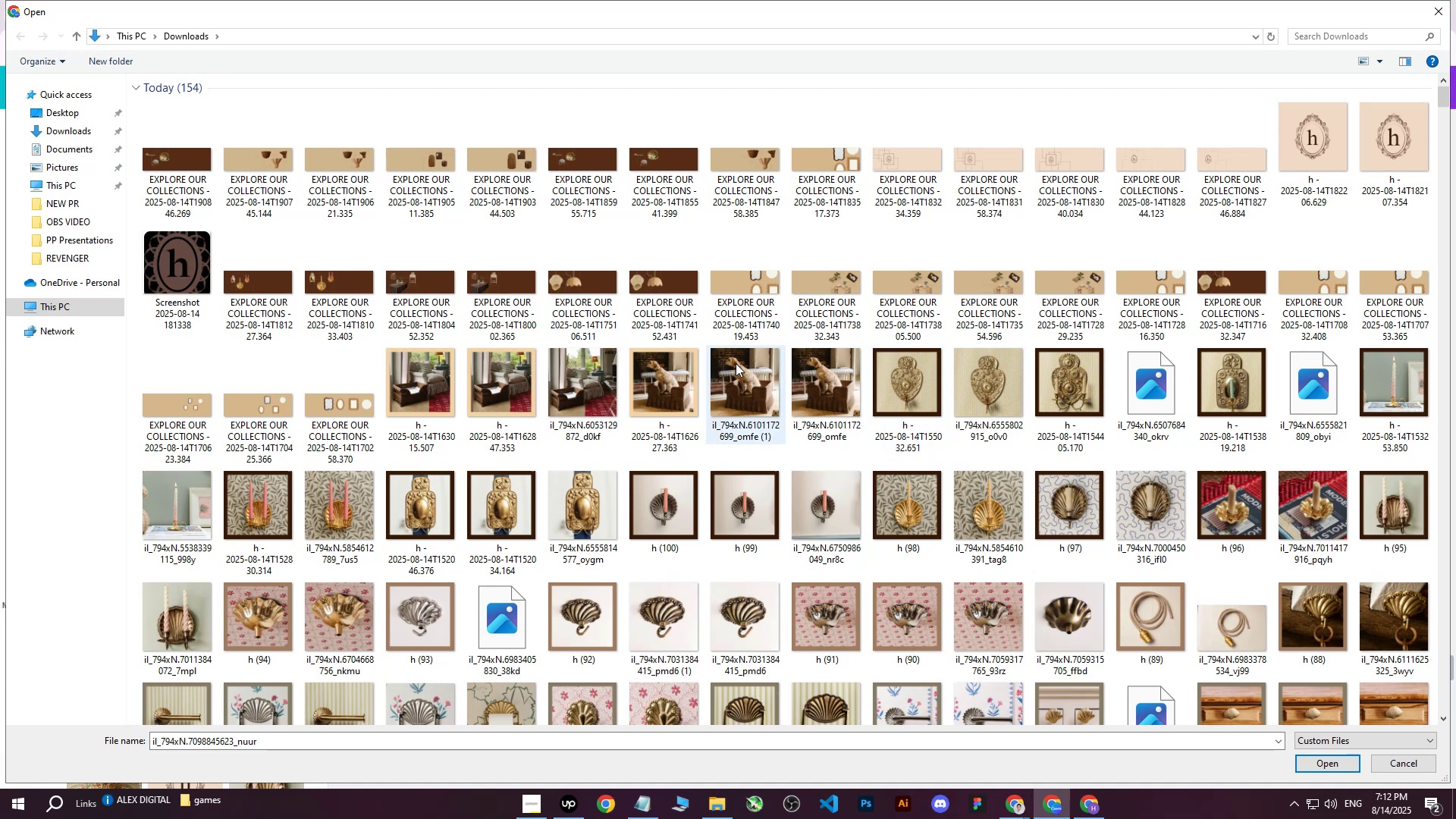 
scroll: coordinate [1021, 328], scroll_direction: down, amount: 1.0
 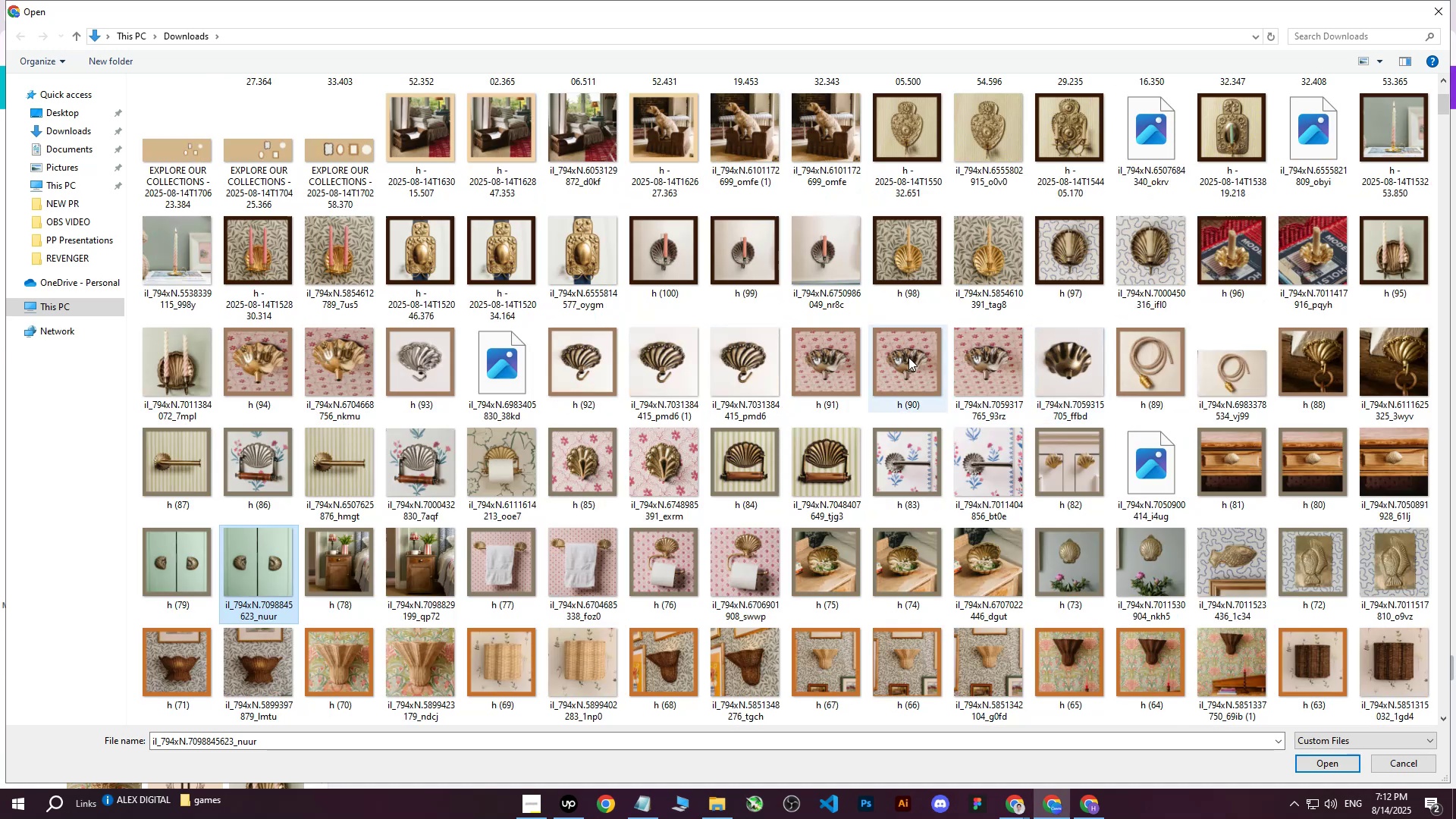 
mouse_move([943, 384])
 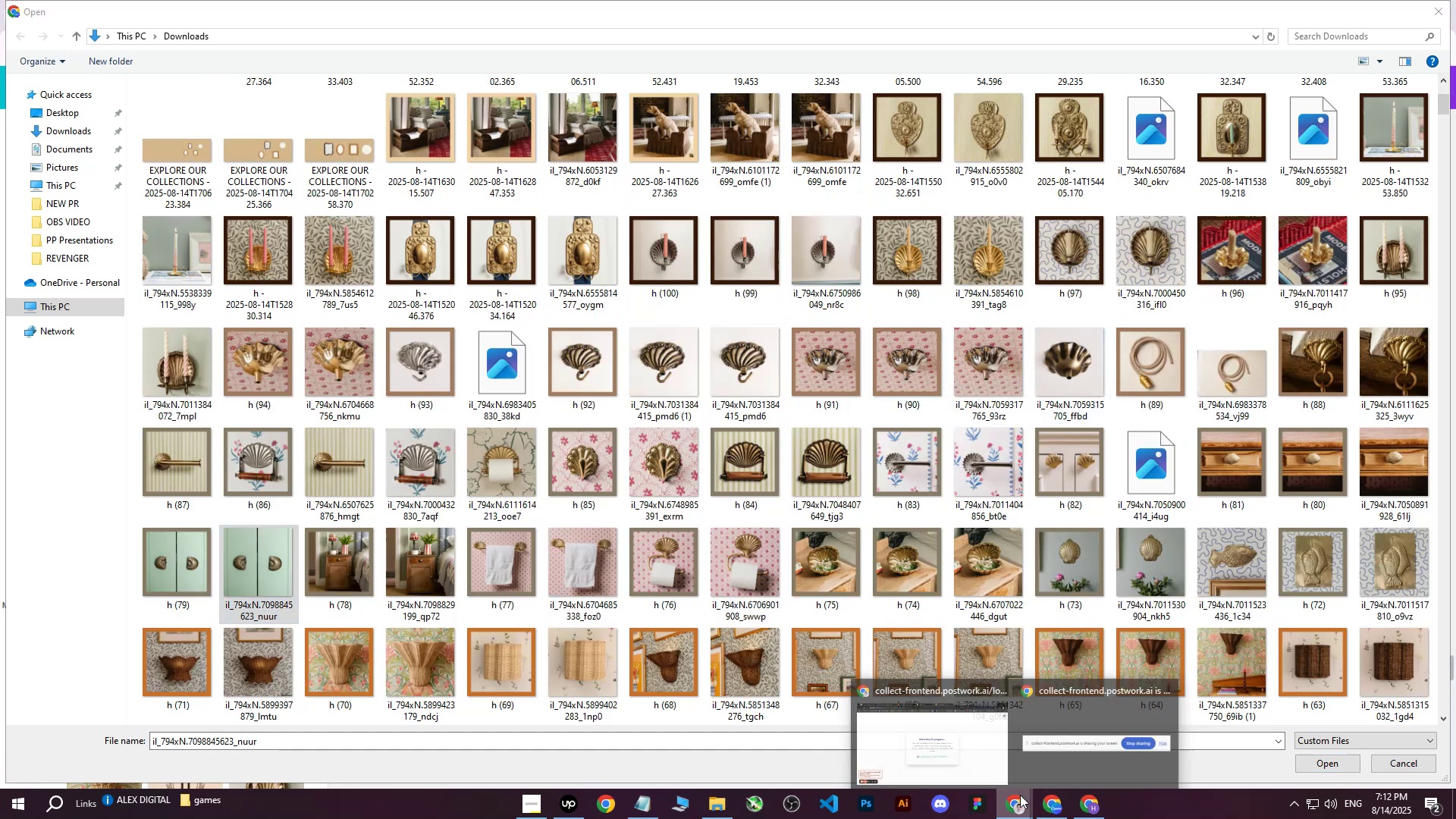 
double_click([924, 734])
 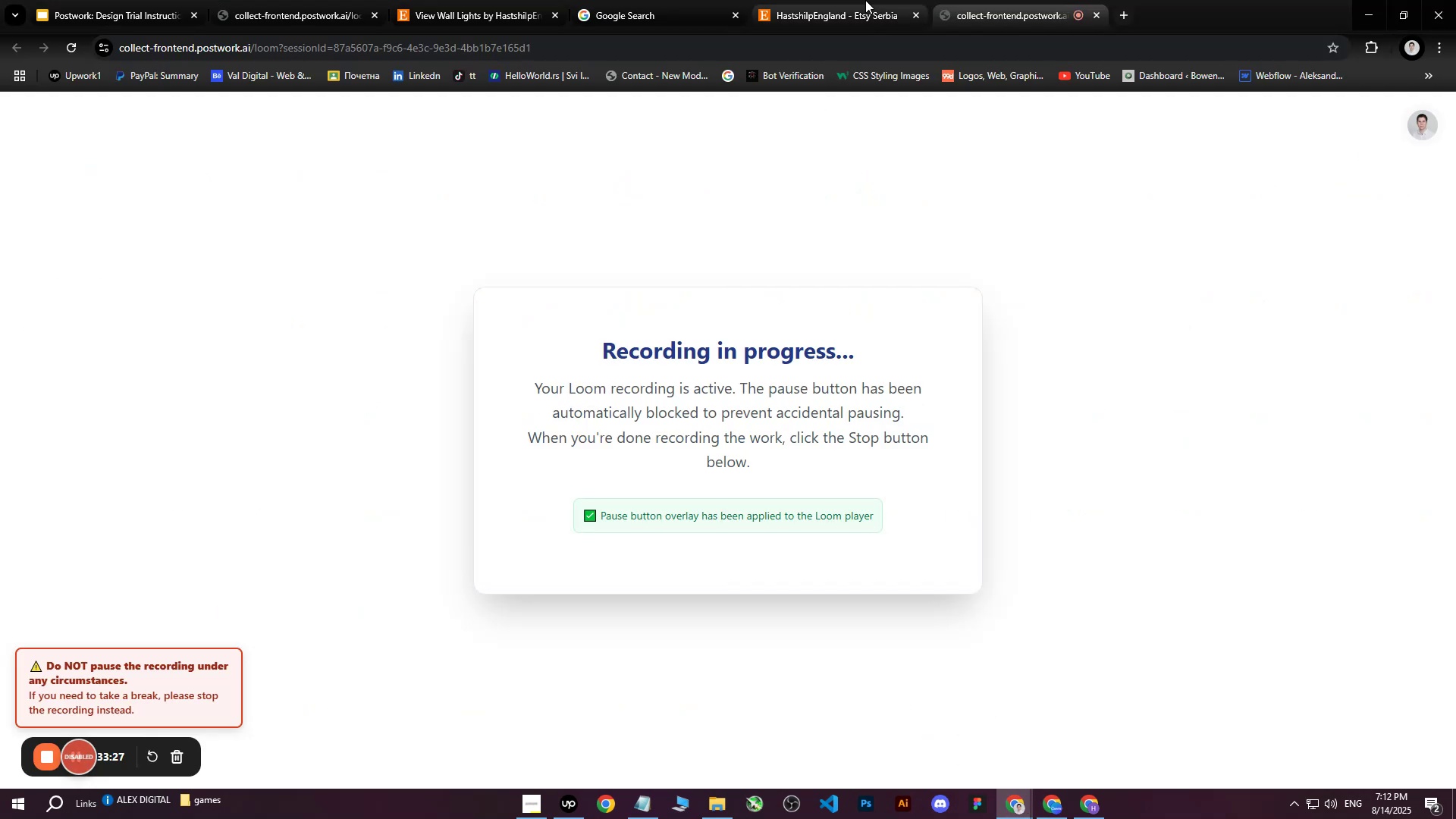 
left_click([865, 0])
 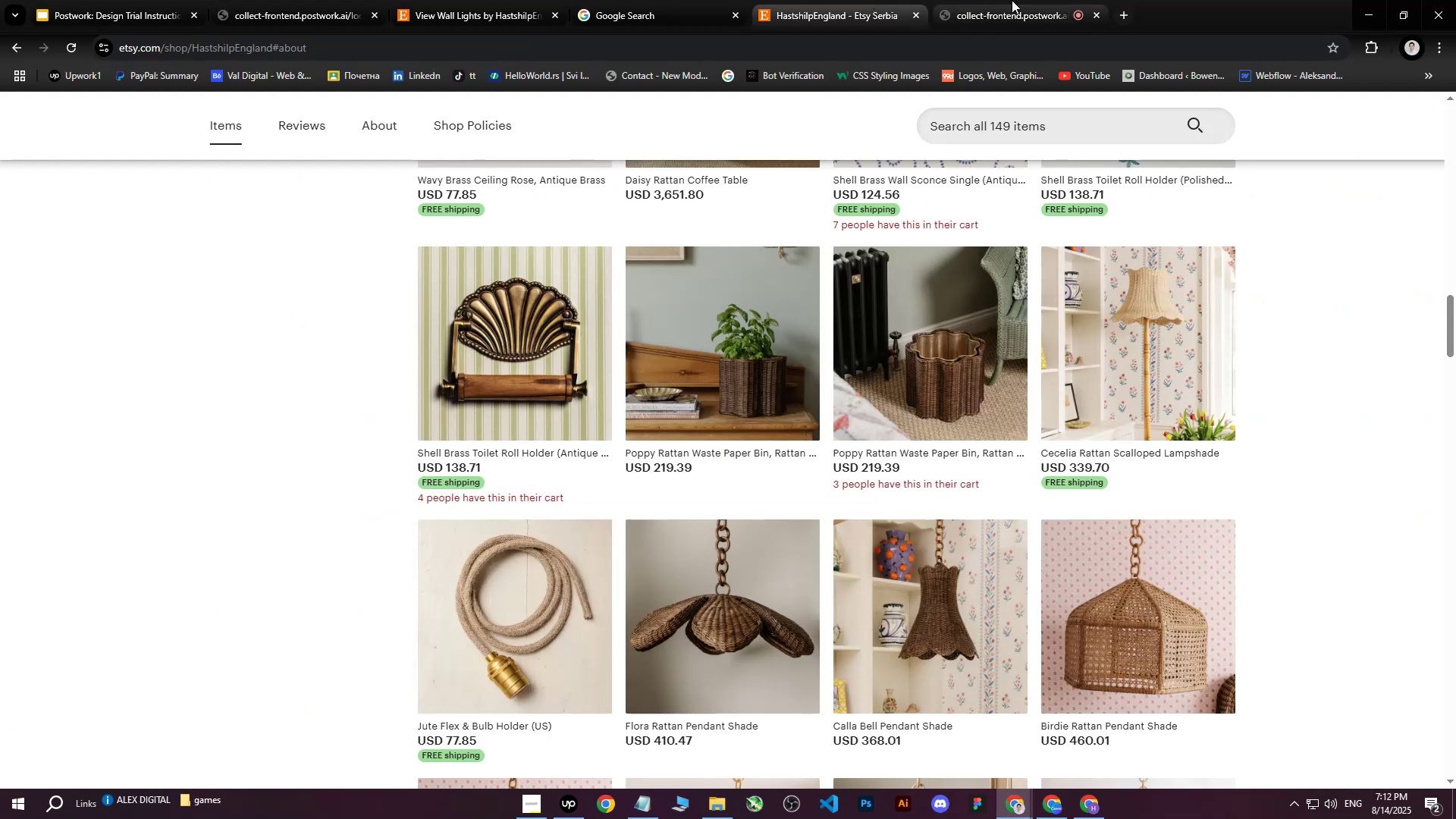 
left_click([1012, 0])
 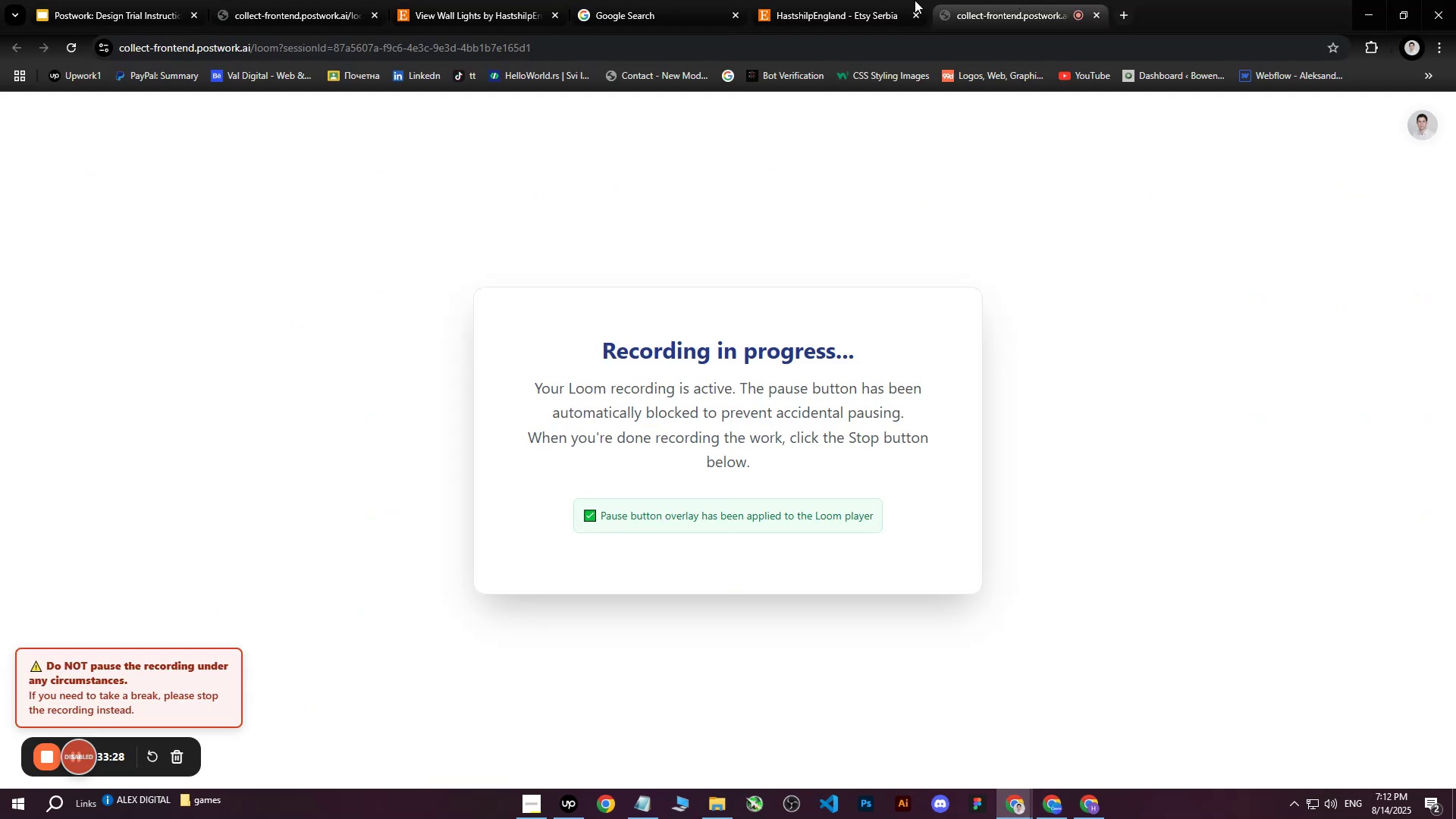 
left_click([903, 0])
 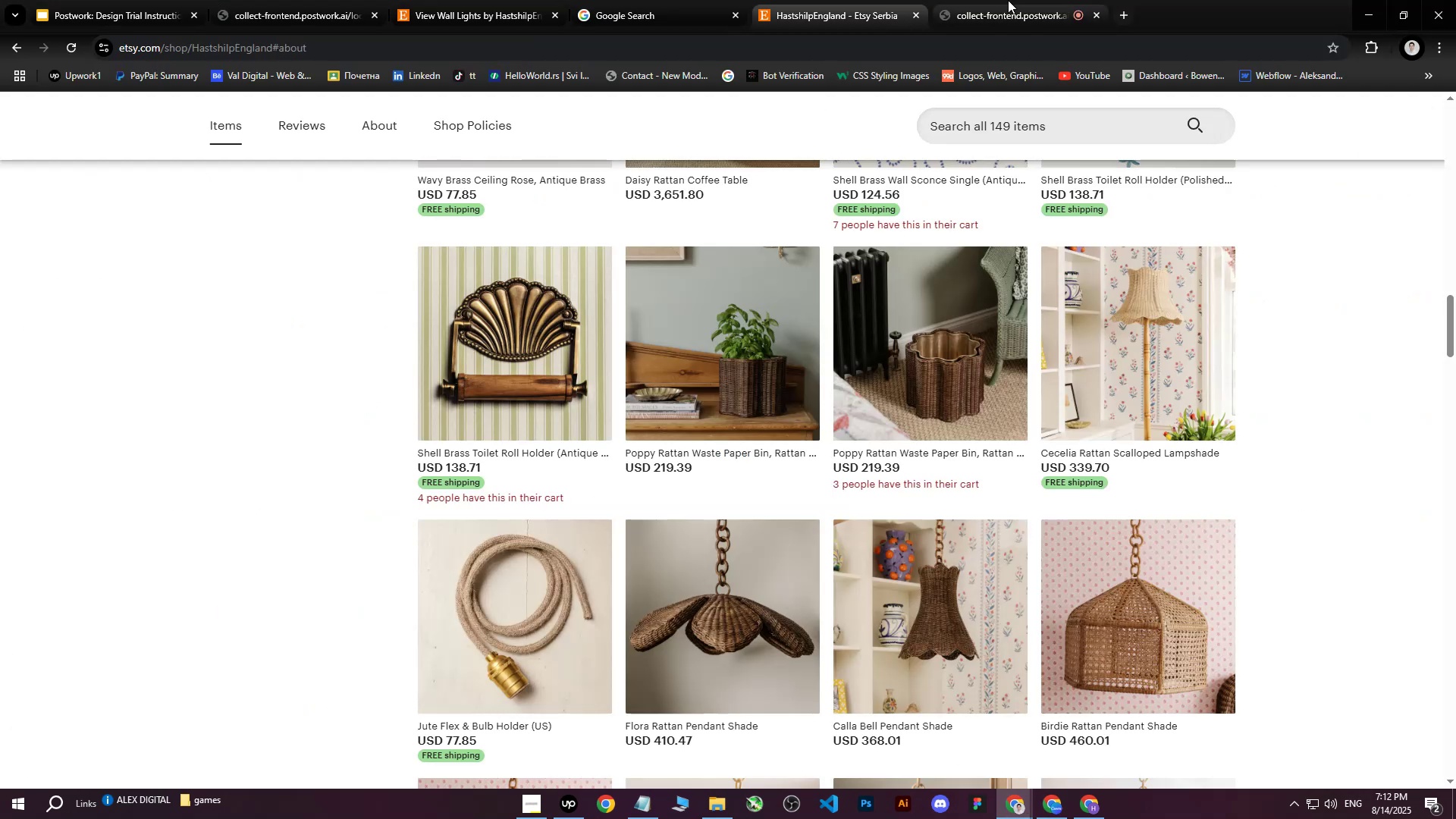 
left_click_drag(start_coordinate=[1015, 0], to_coordinate=[496, 0])
 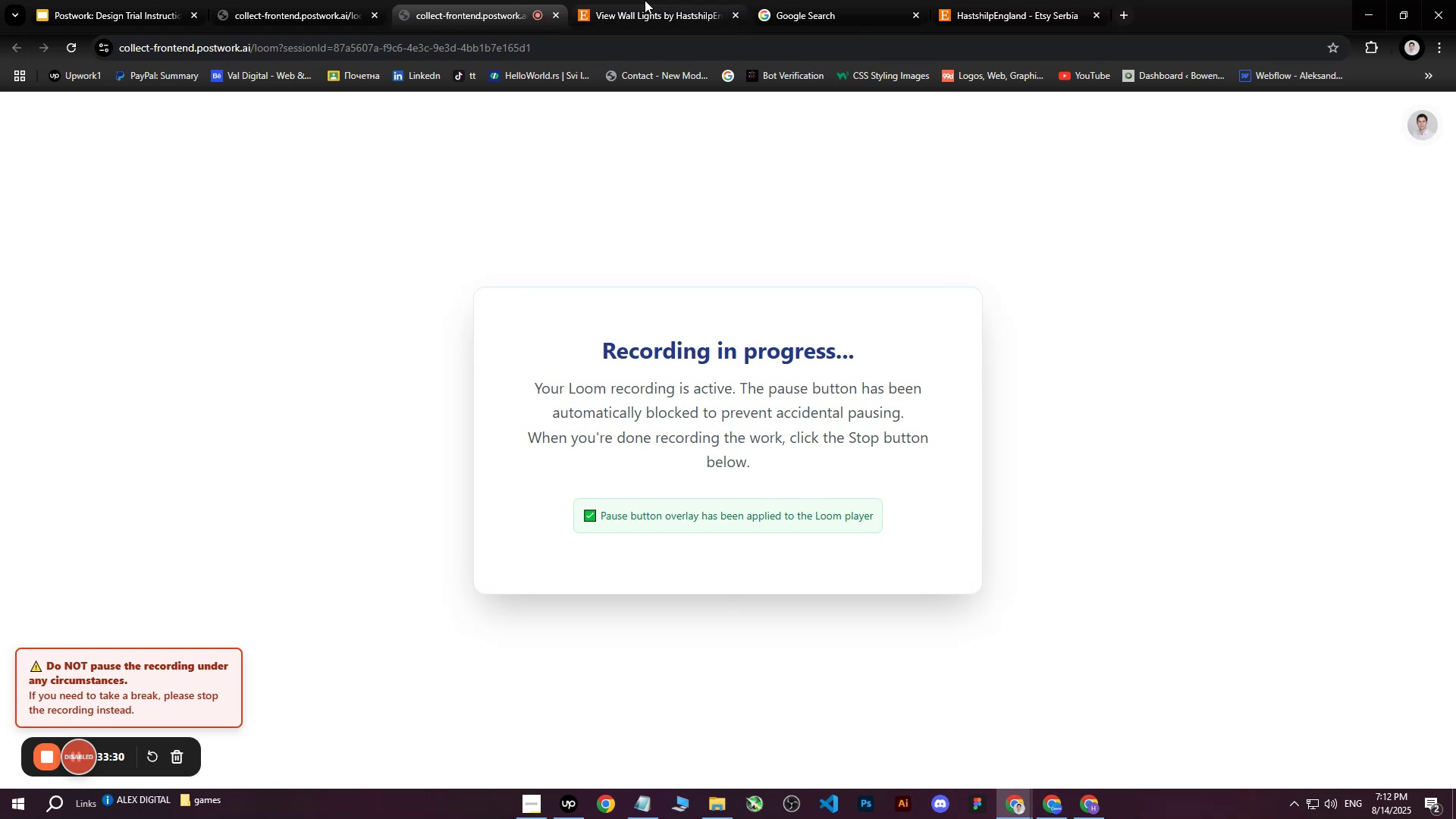 
left_click([648, 0])
 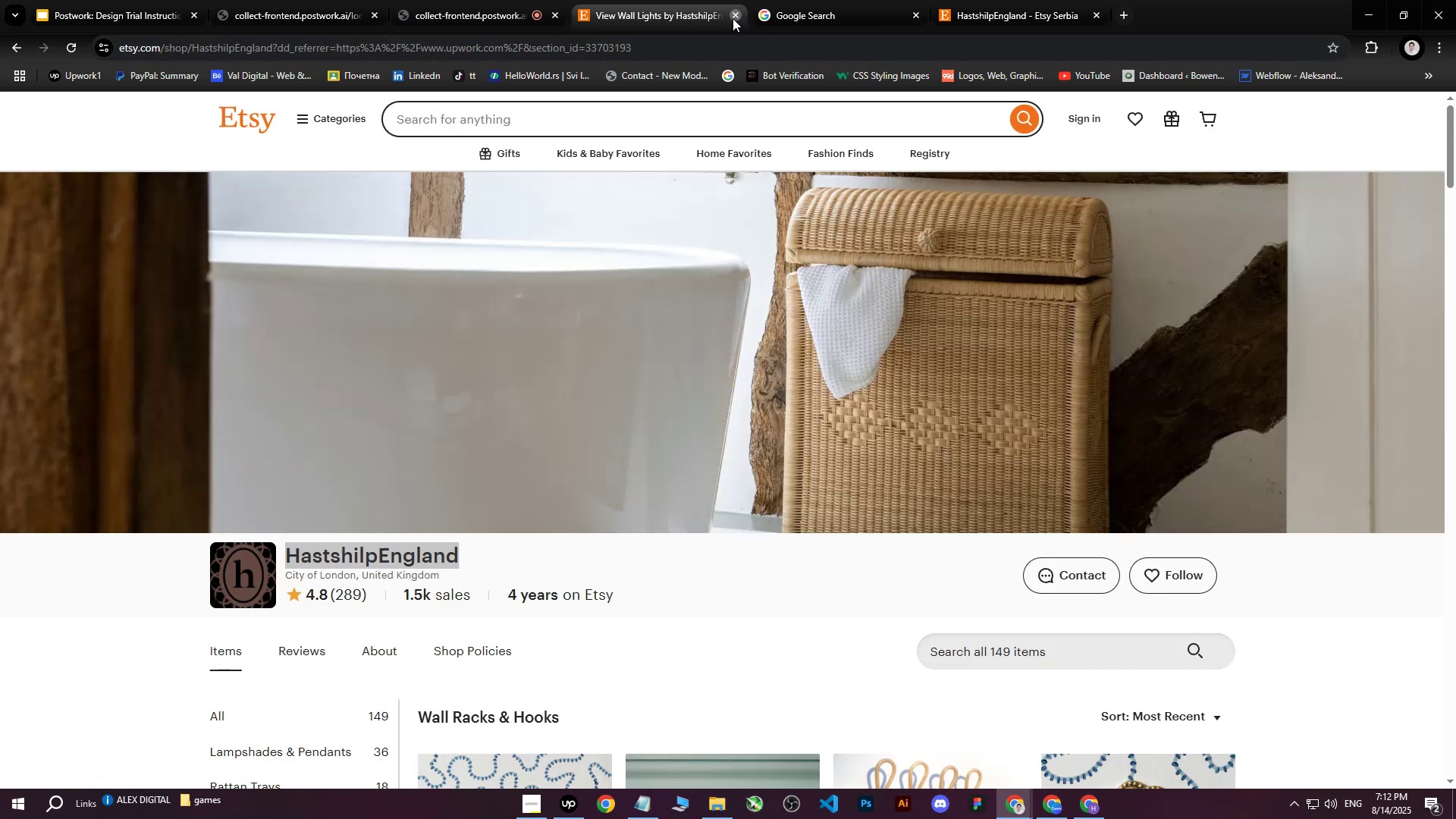 
double_click([711, 0])
 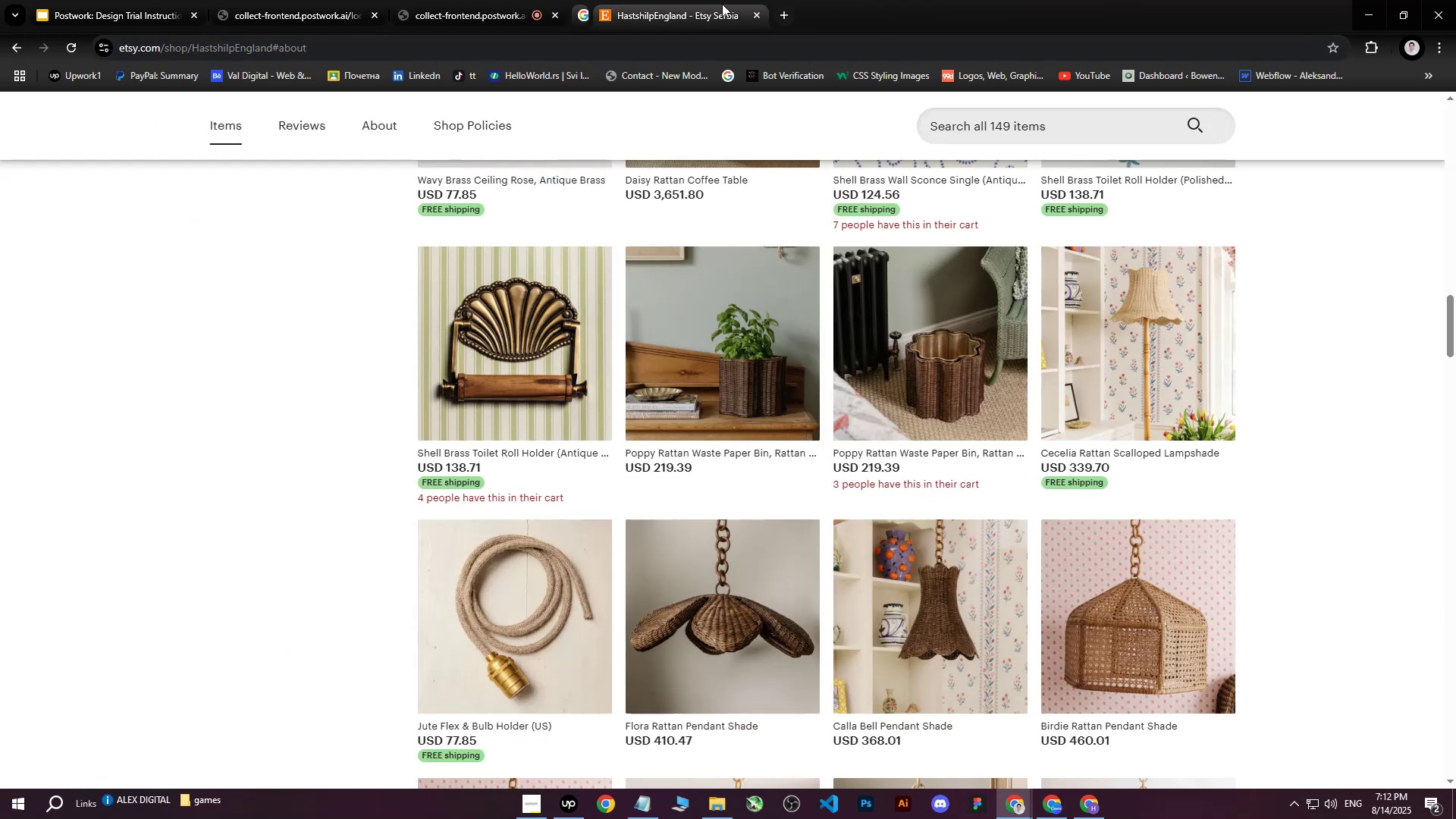 
double_click([687, 0])
 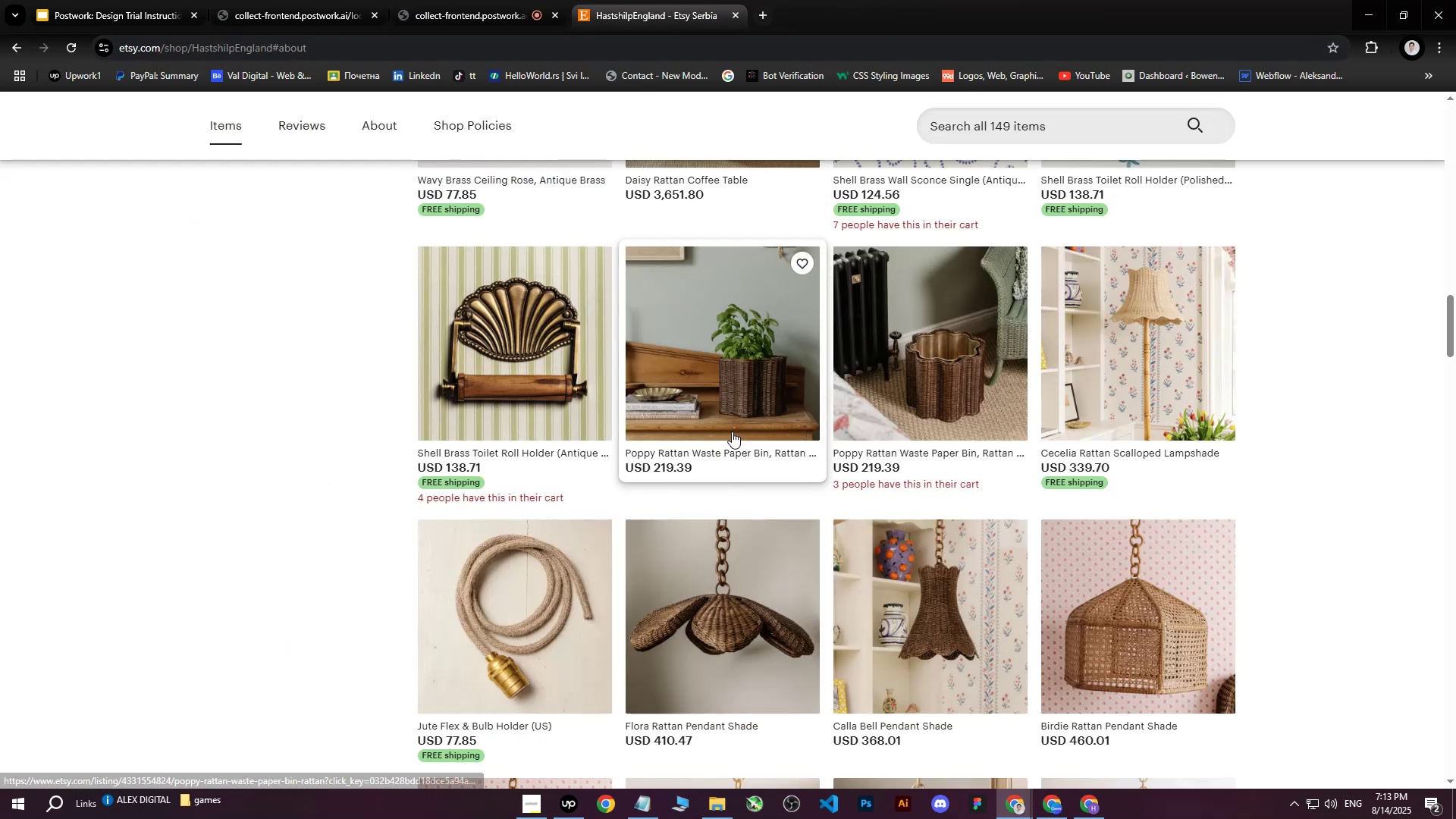 
scroll: coordinate [732, 431], scroll_direction: down, amount: 2.0
 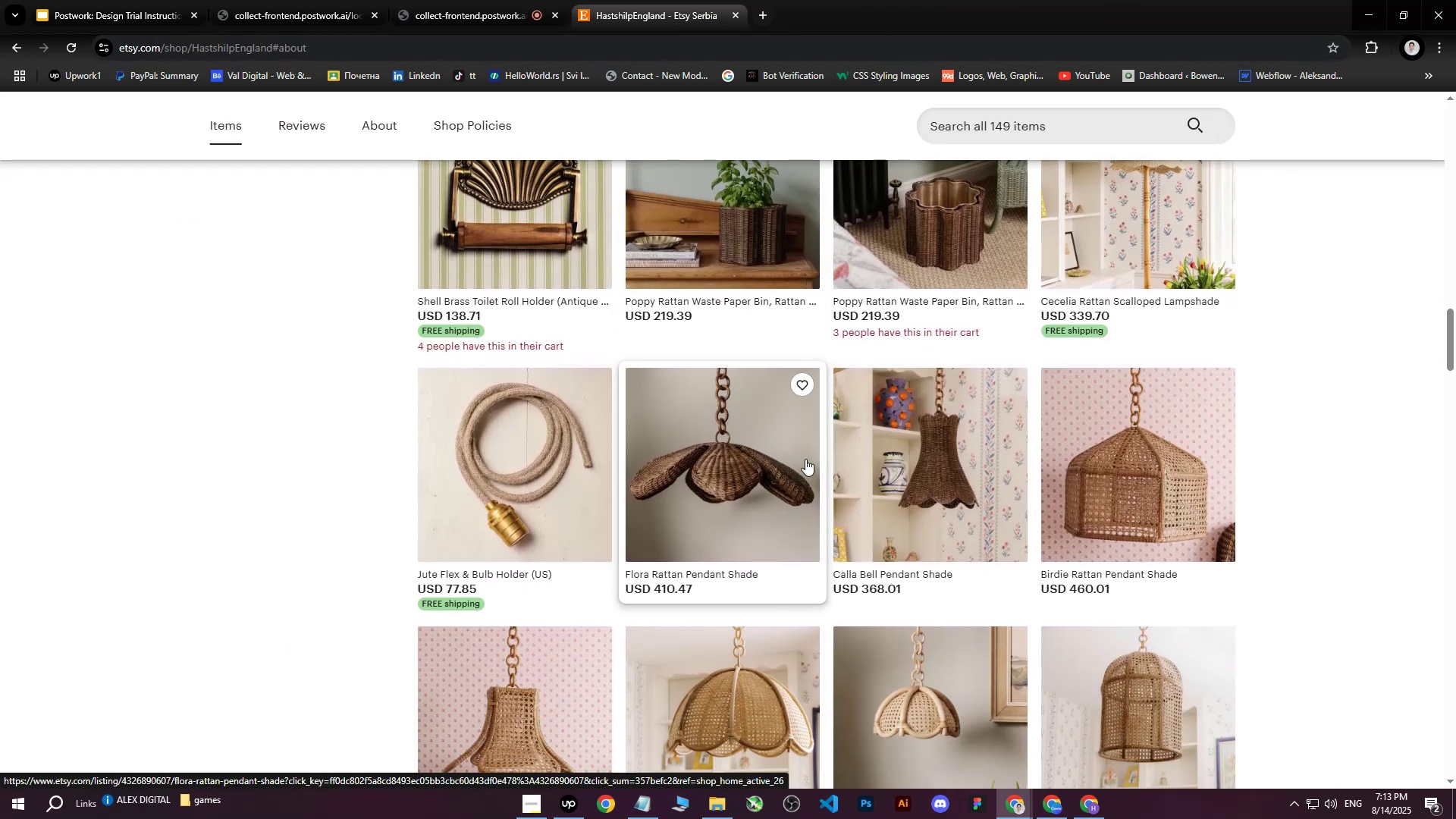 
scroll: coordinate [406, 420], scroll_direction: up, amount: 23.0
 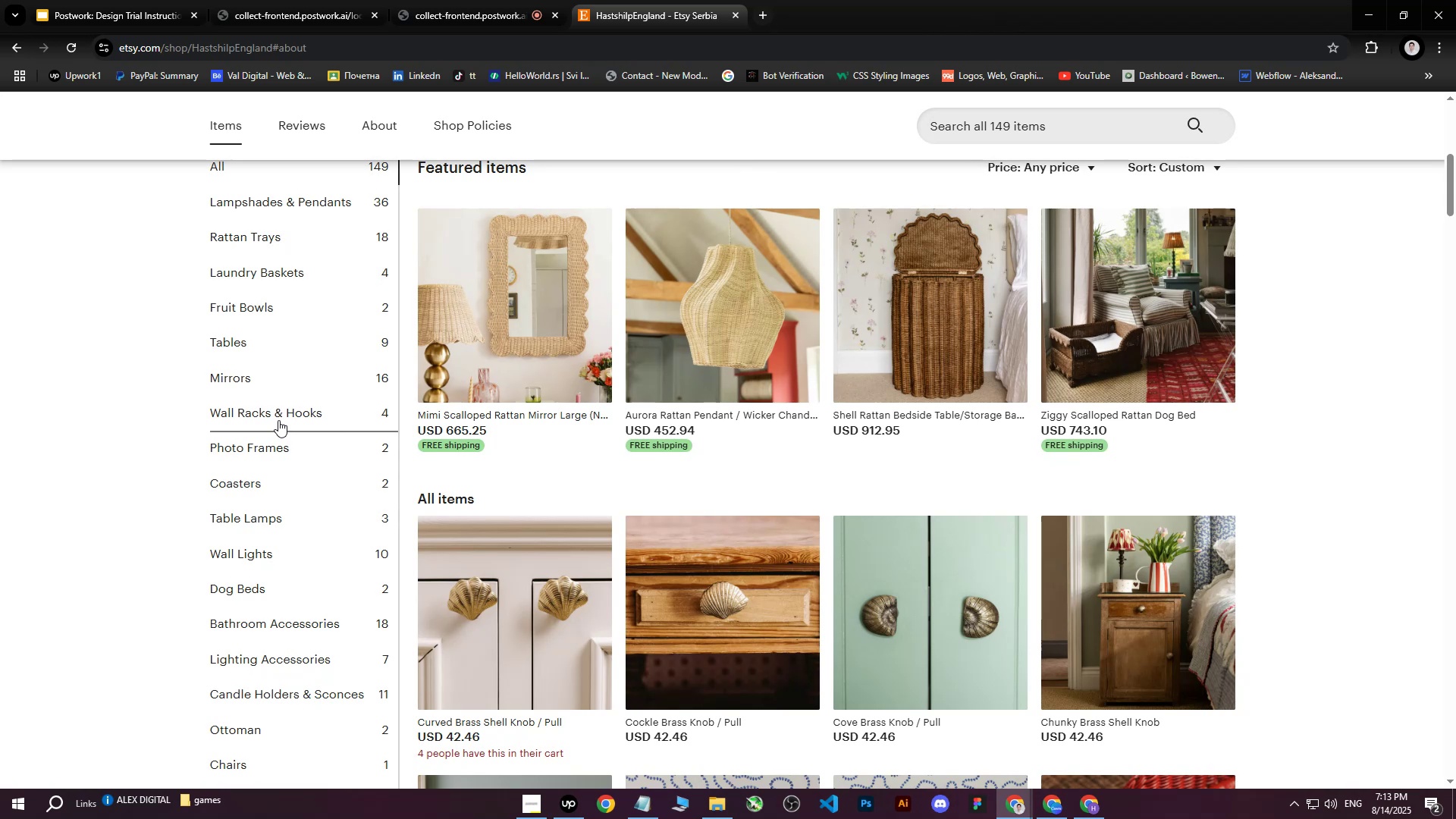 
left_click([278, 410])
 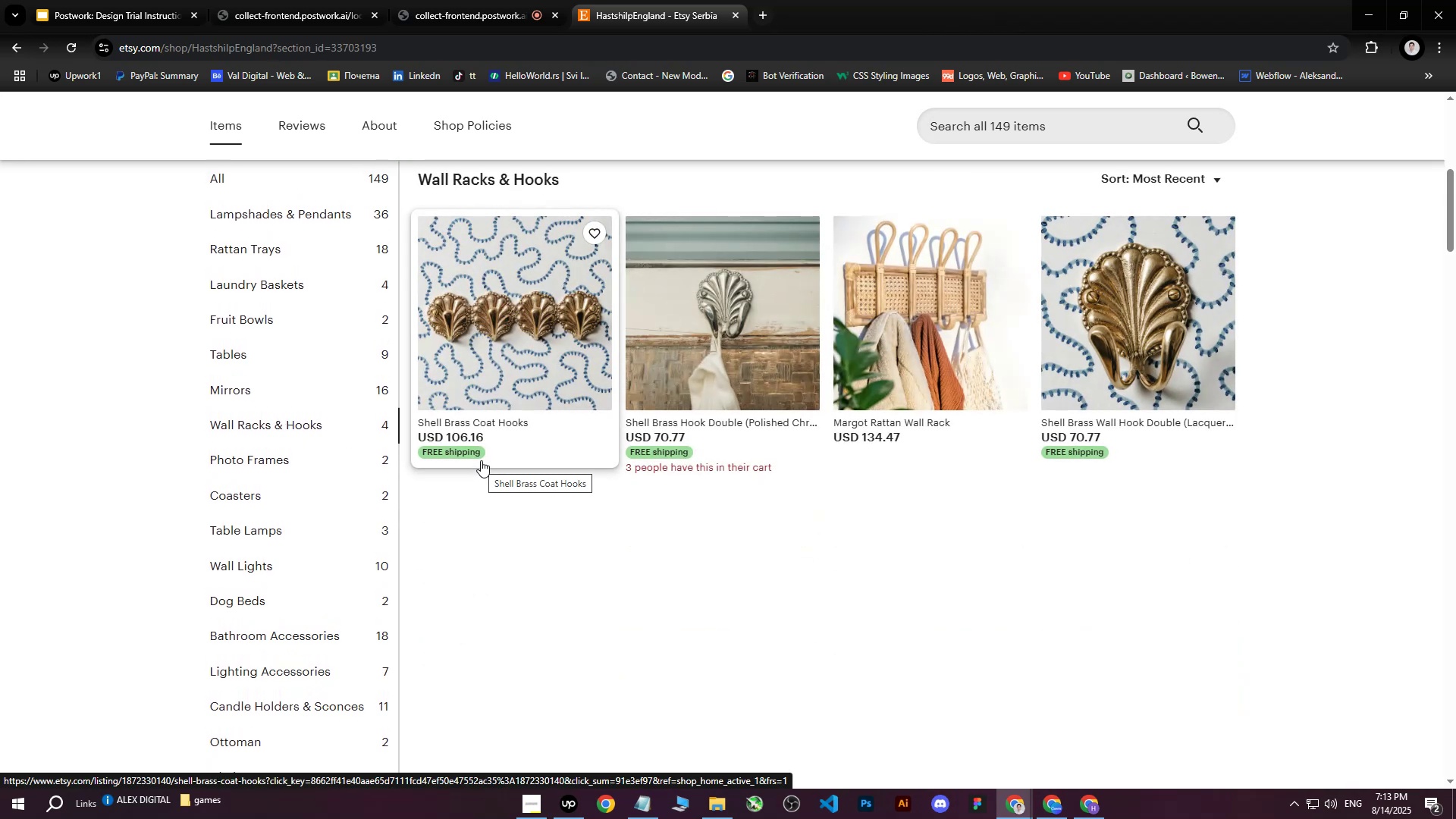 
wait(11.09)
 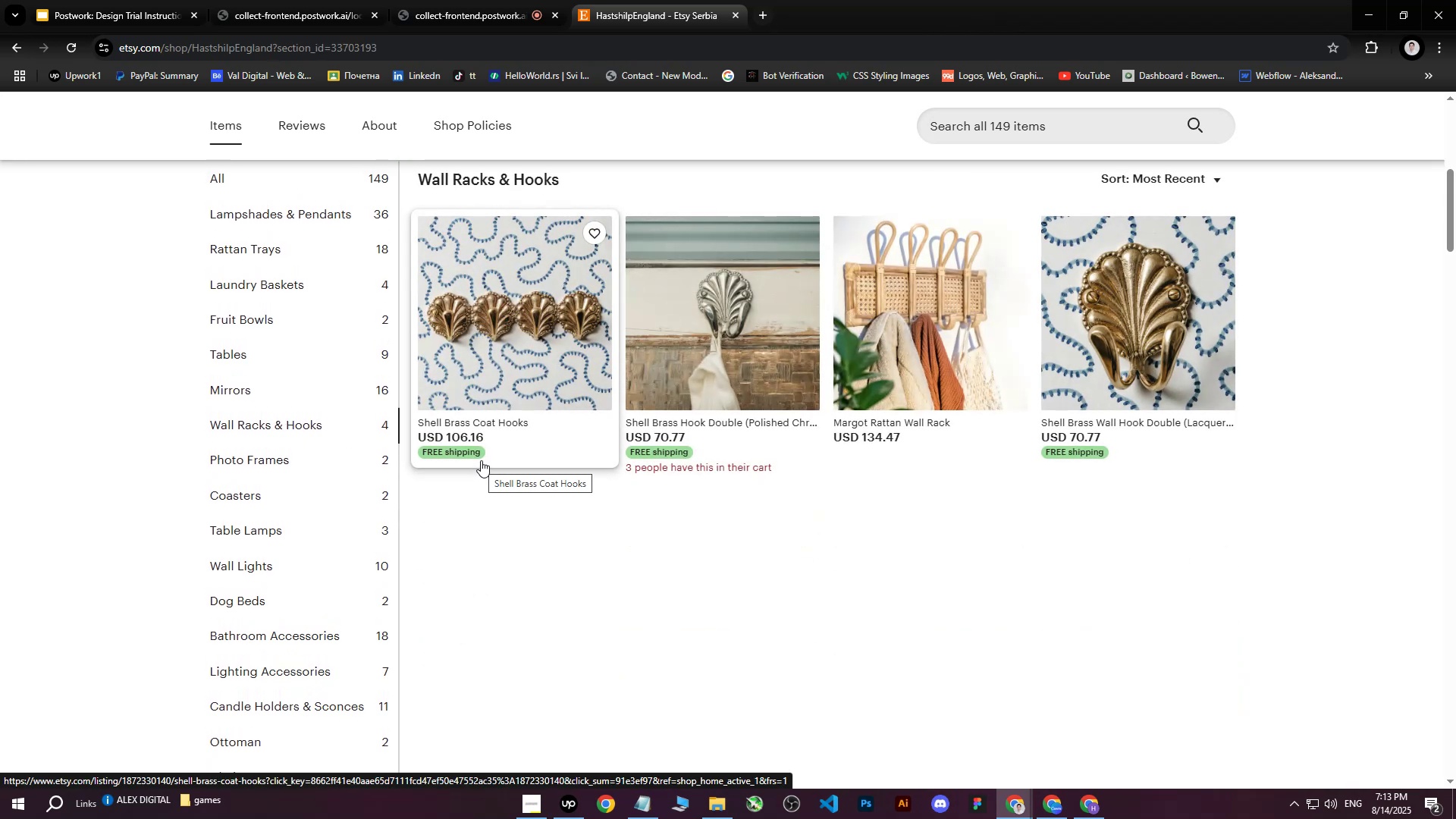 
left_click([1097, 809])
 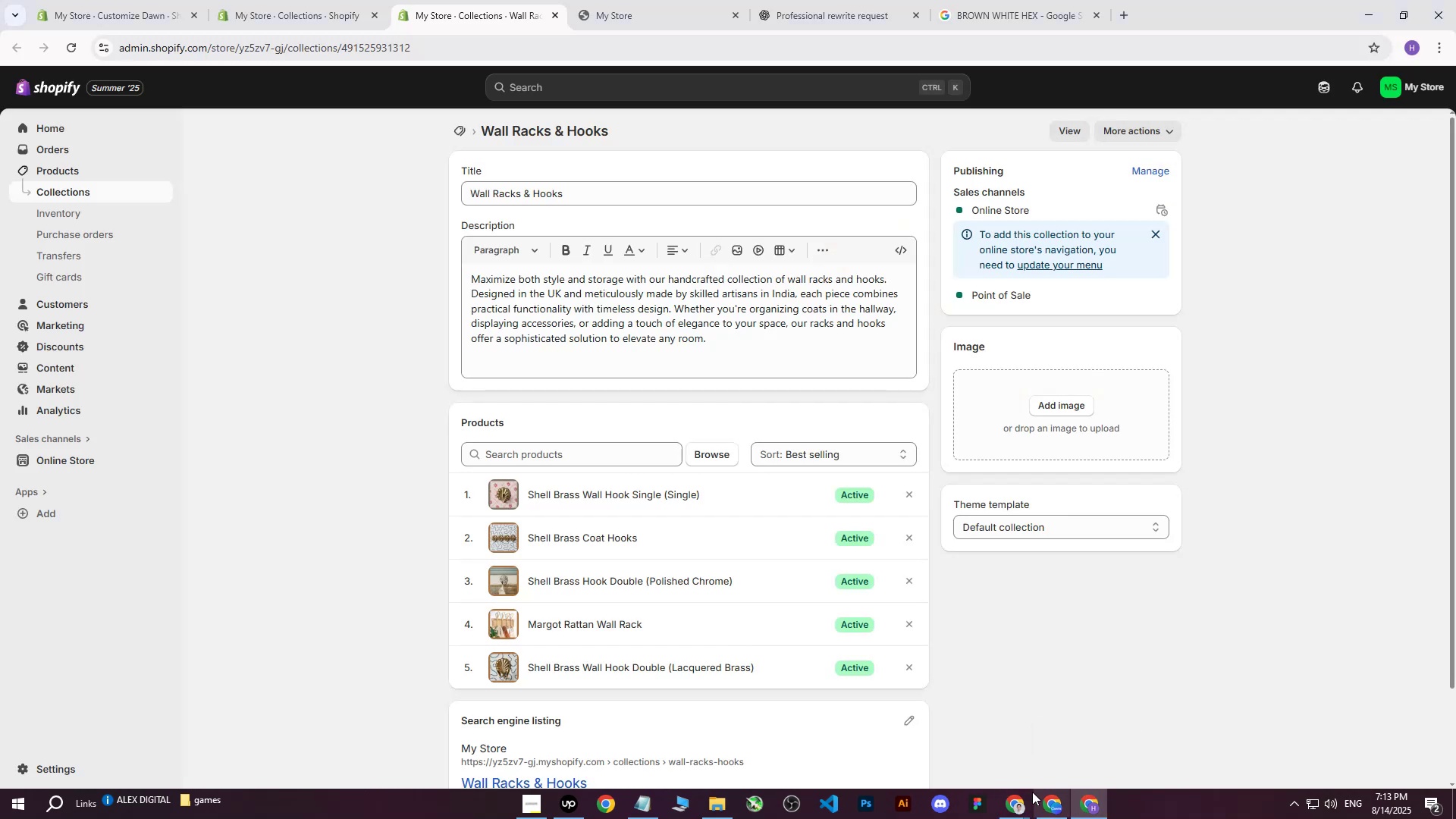 
left_click([1051, 810])
 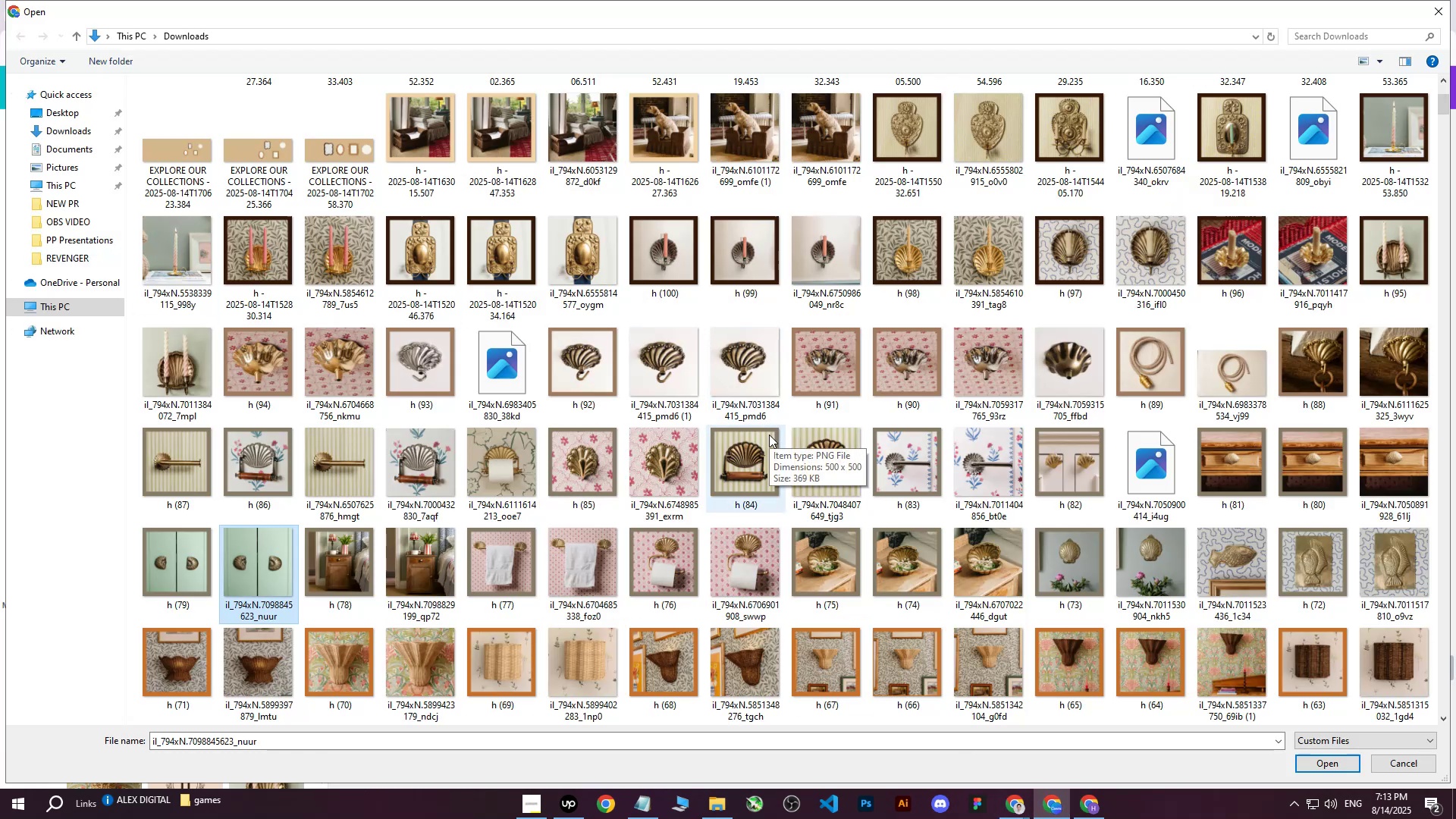 
scroll: coordinate [769, 435], scroll_direction: down, amount: 1.0
 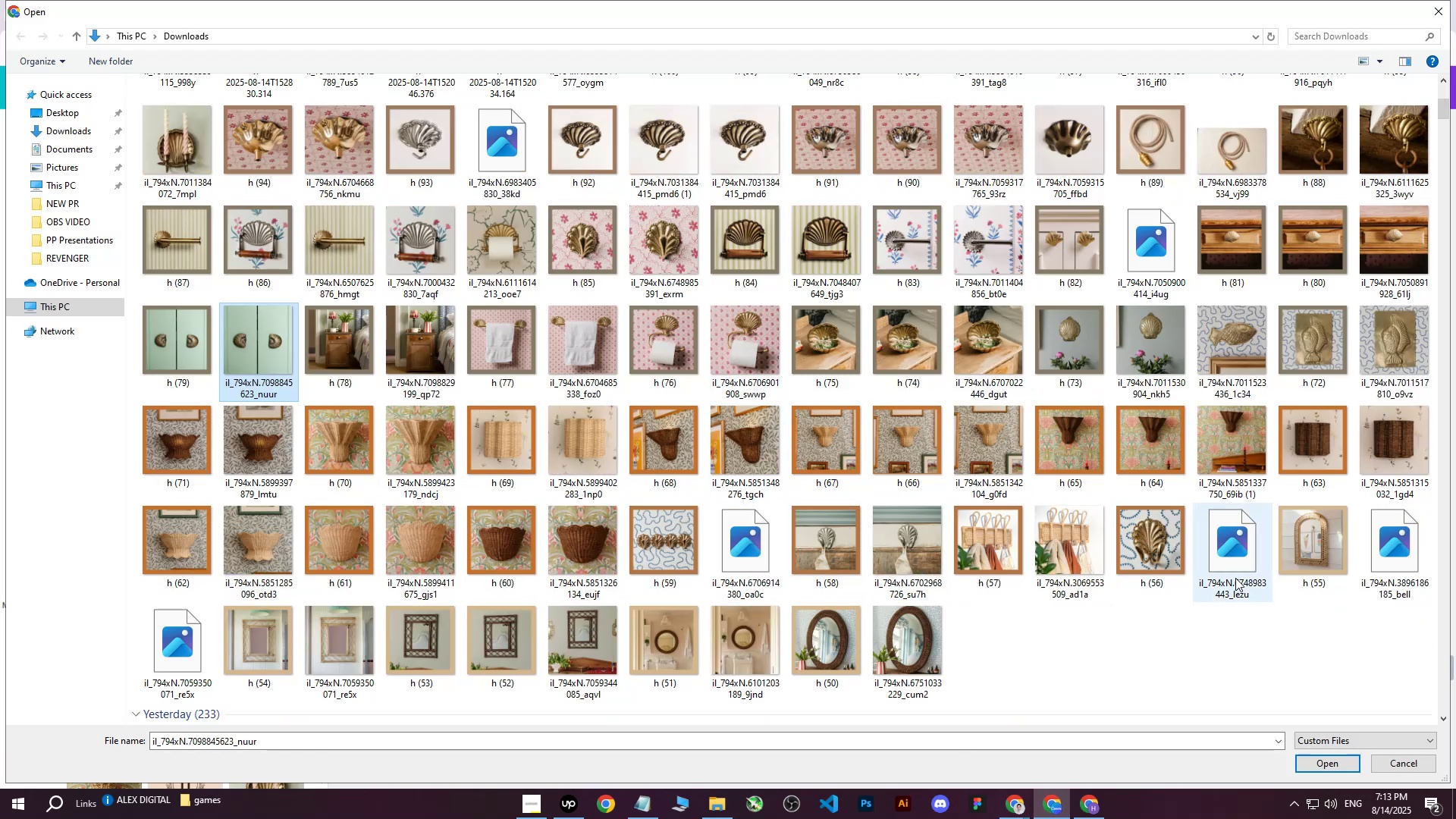 
left_click([1241, 549])
 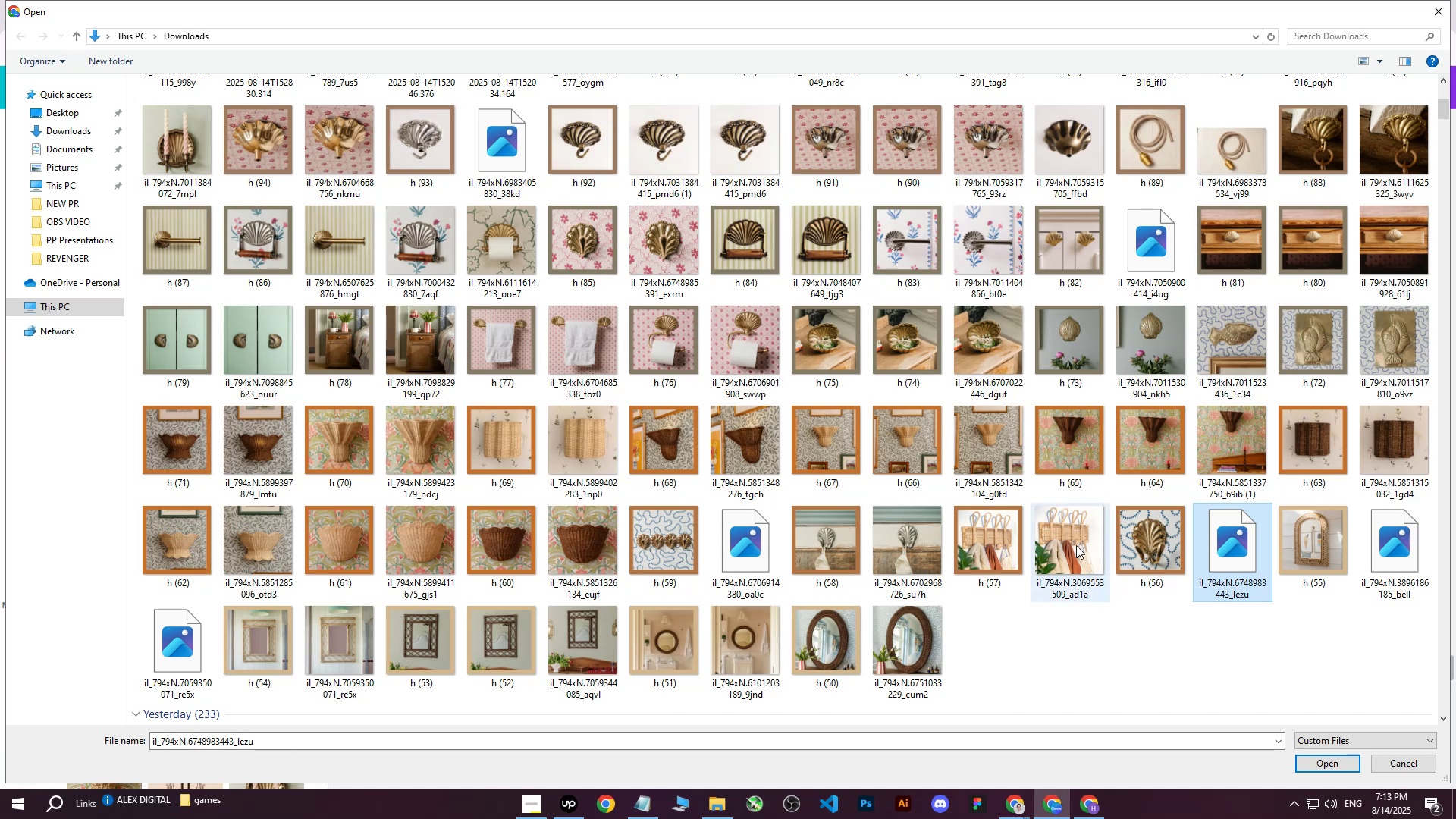 
hold_key(key=ControlLeft, duration=1.52)
left_click([1068, 542])
 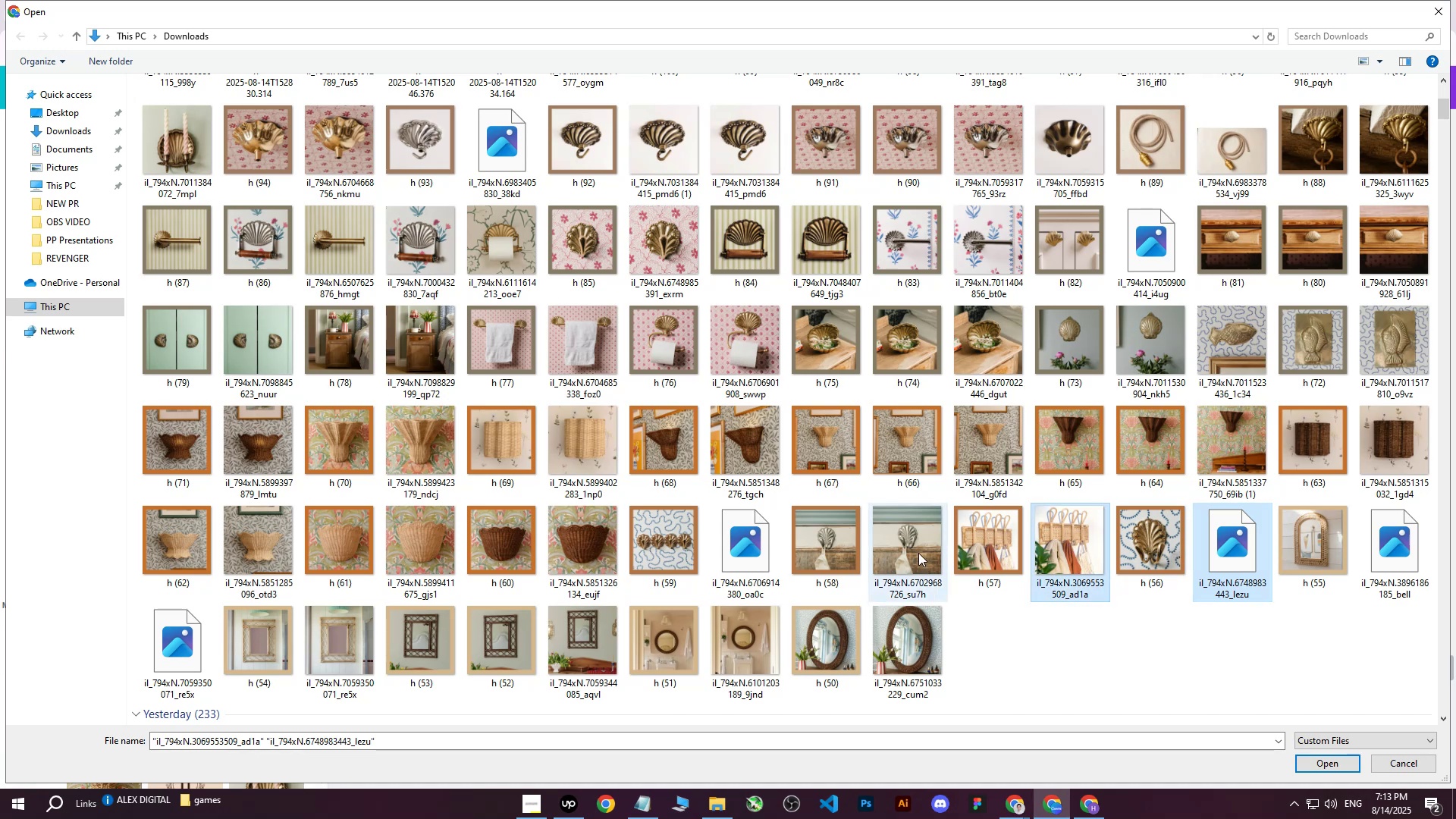 
left_click([921, 550])
 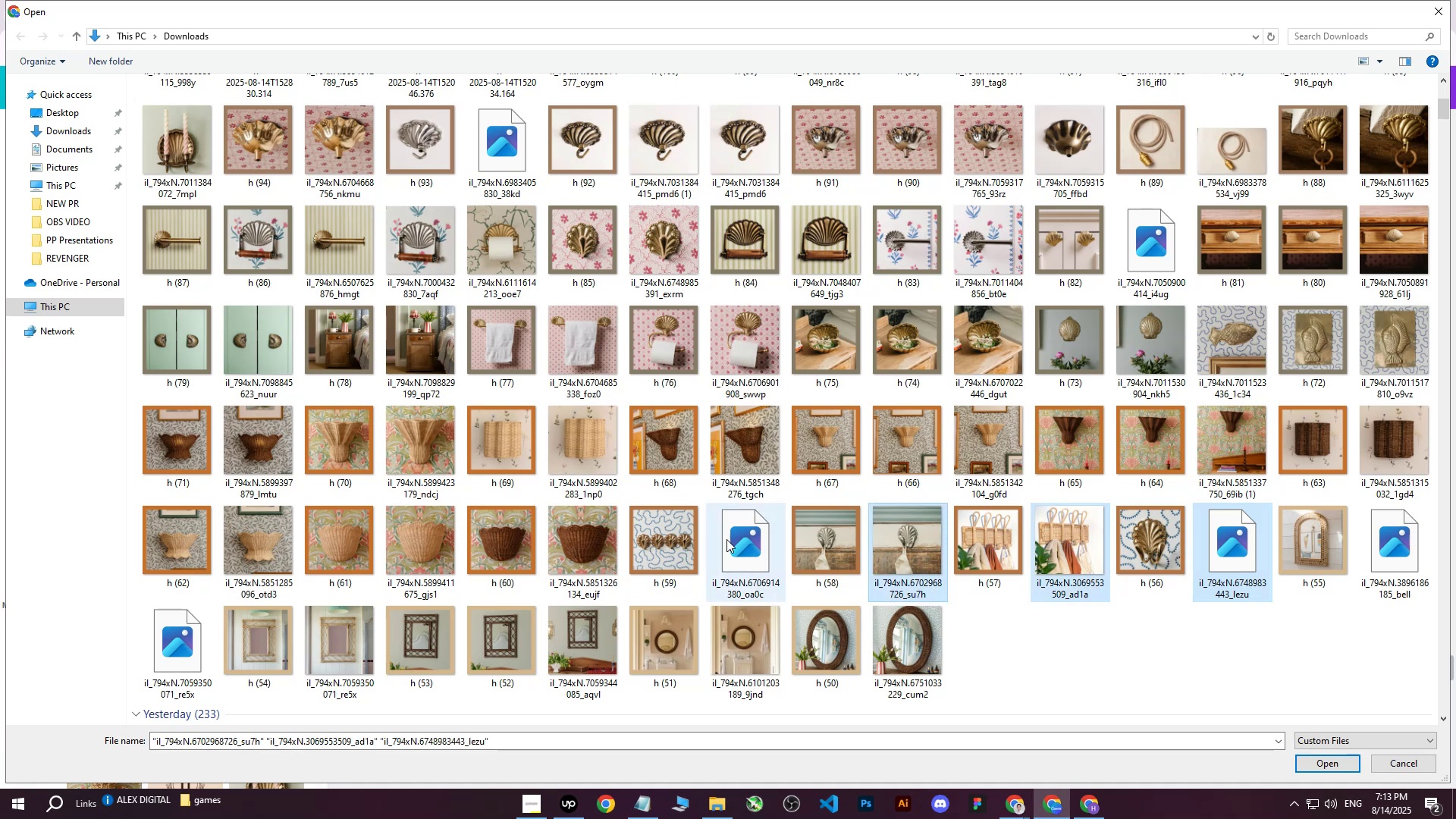 
left_click([759, 534])
 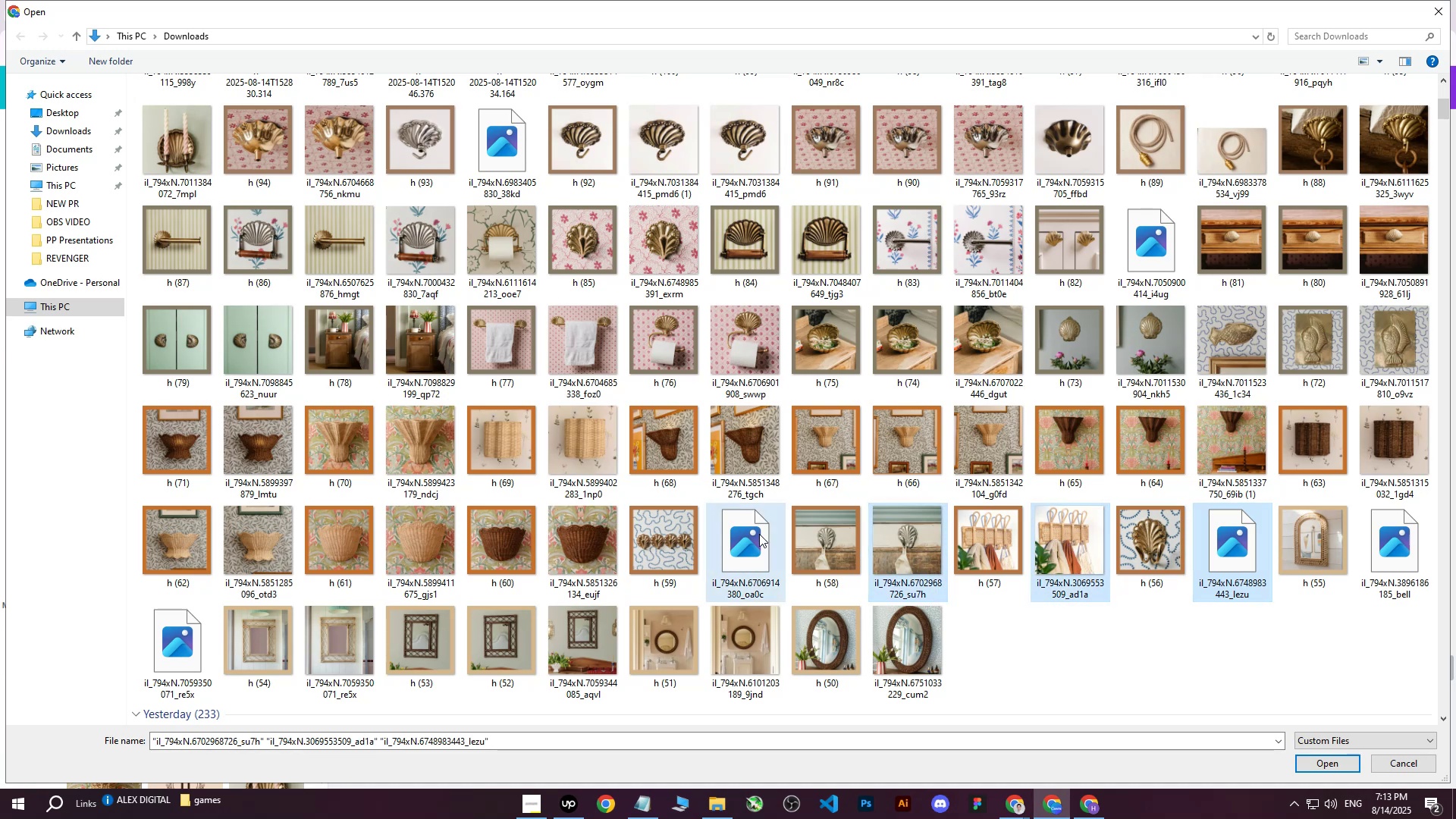 
key(Control+ControlLeft)
 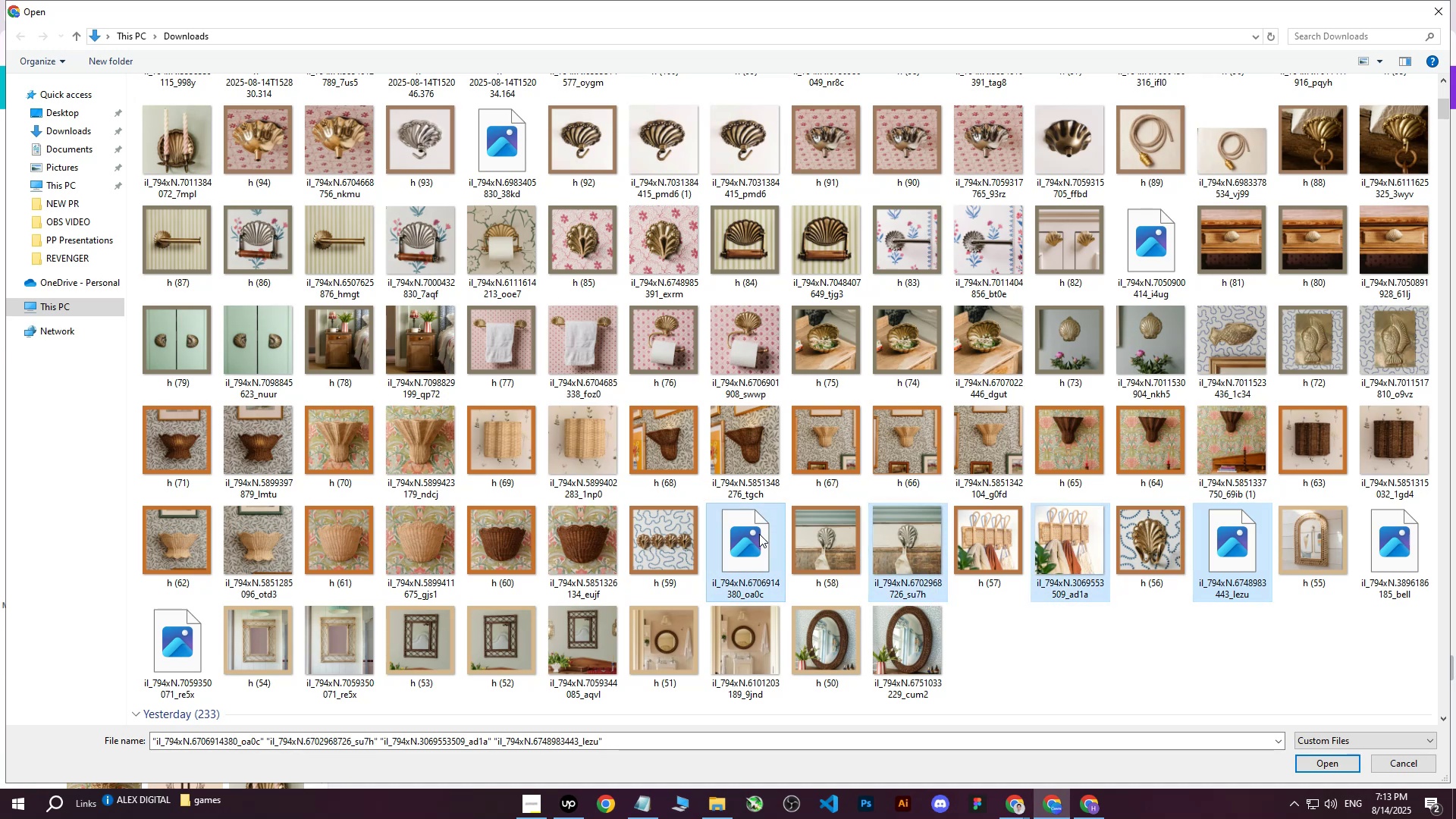 
key(Control+ControlLeft)
 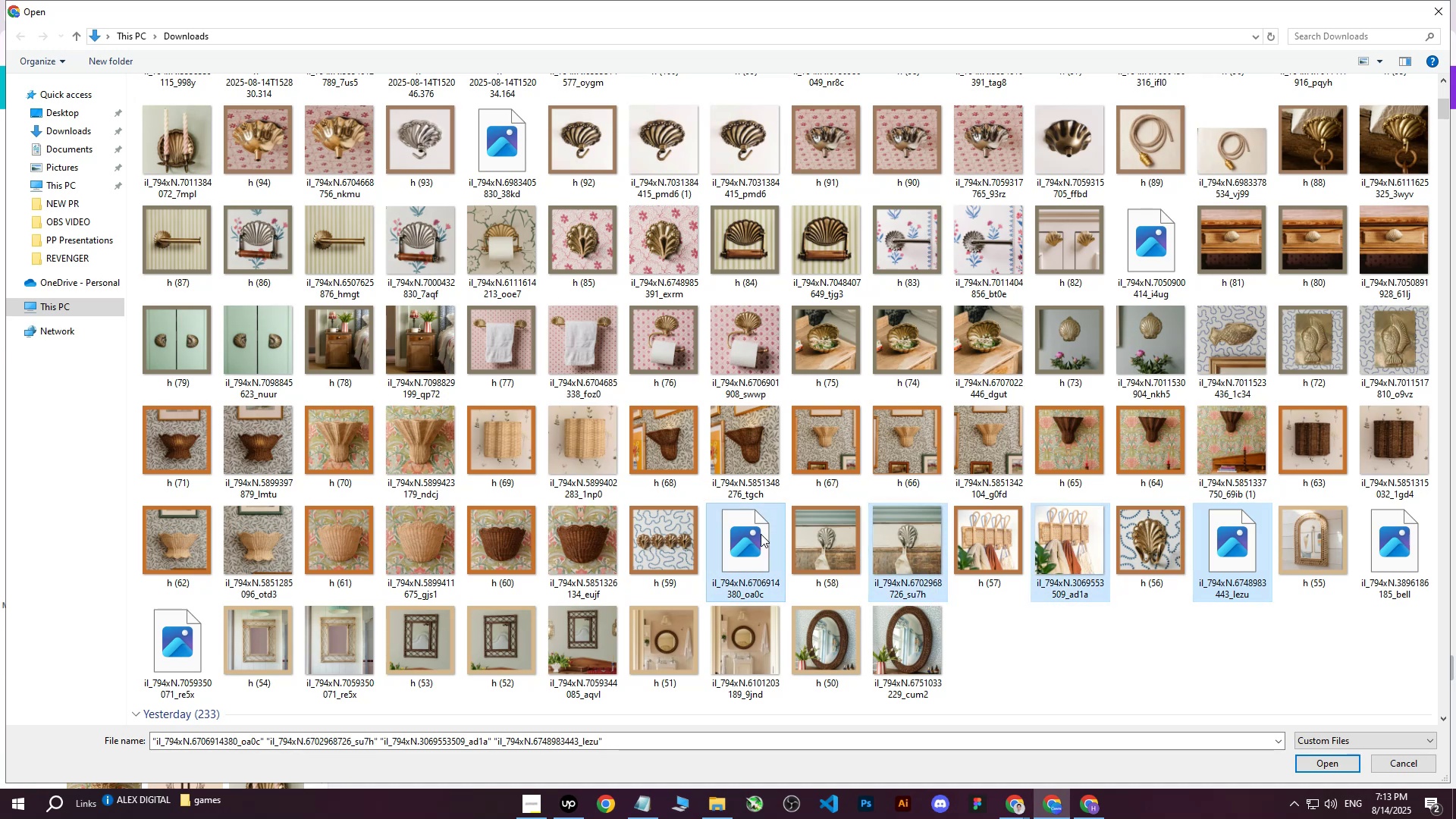 
key(Control+ControlLeft)
 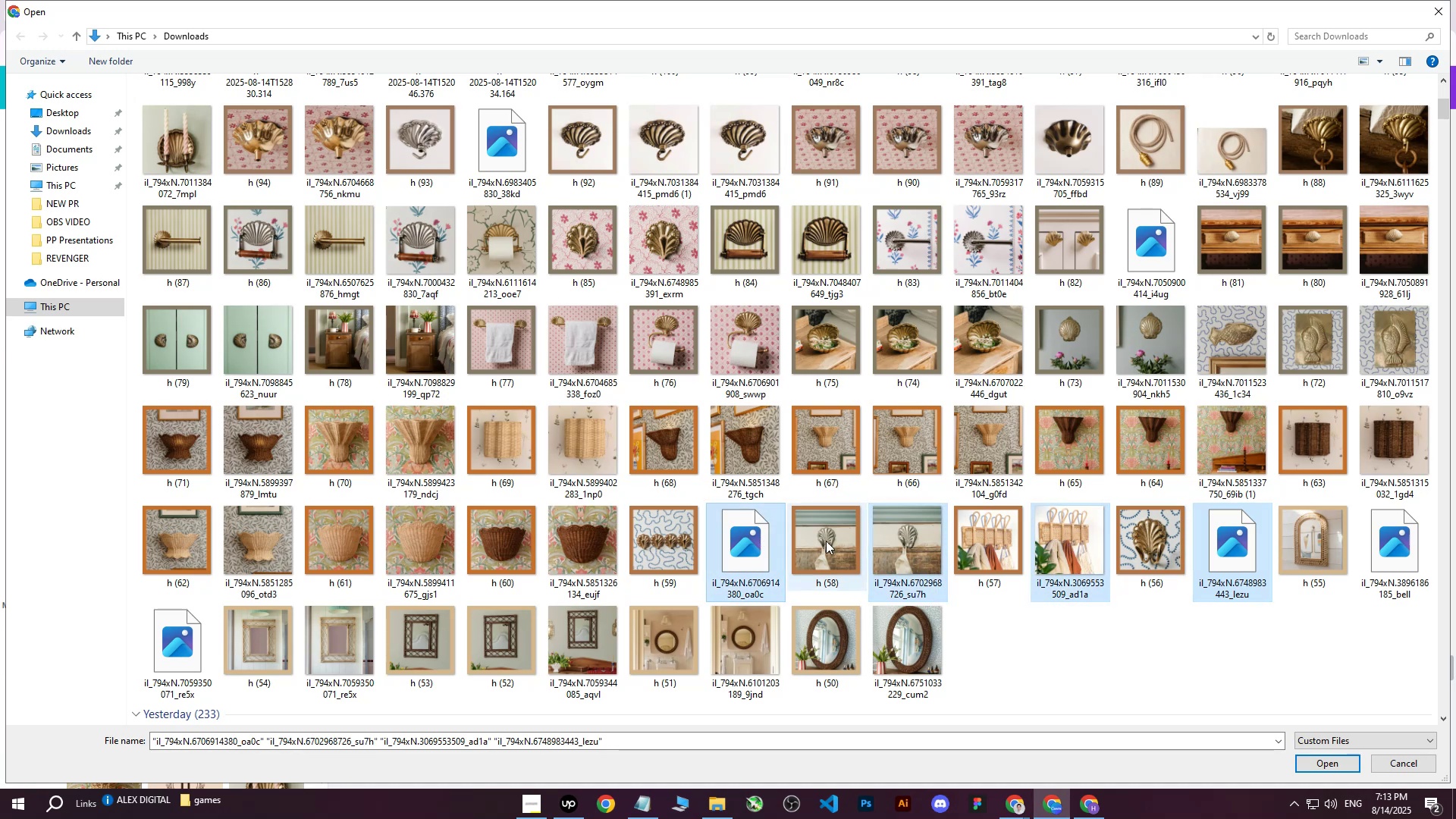 
key(Control+ControlLeft)
 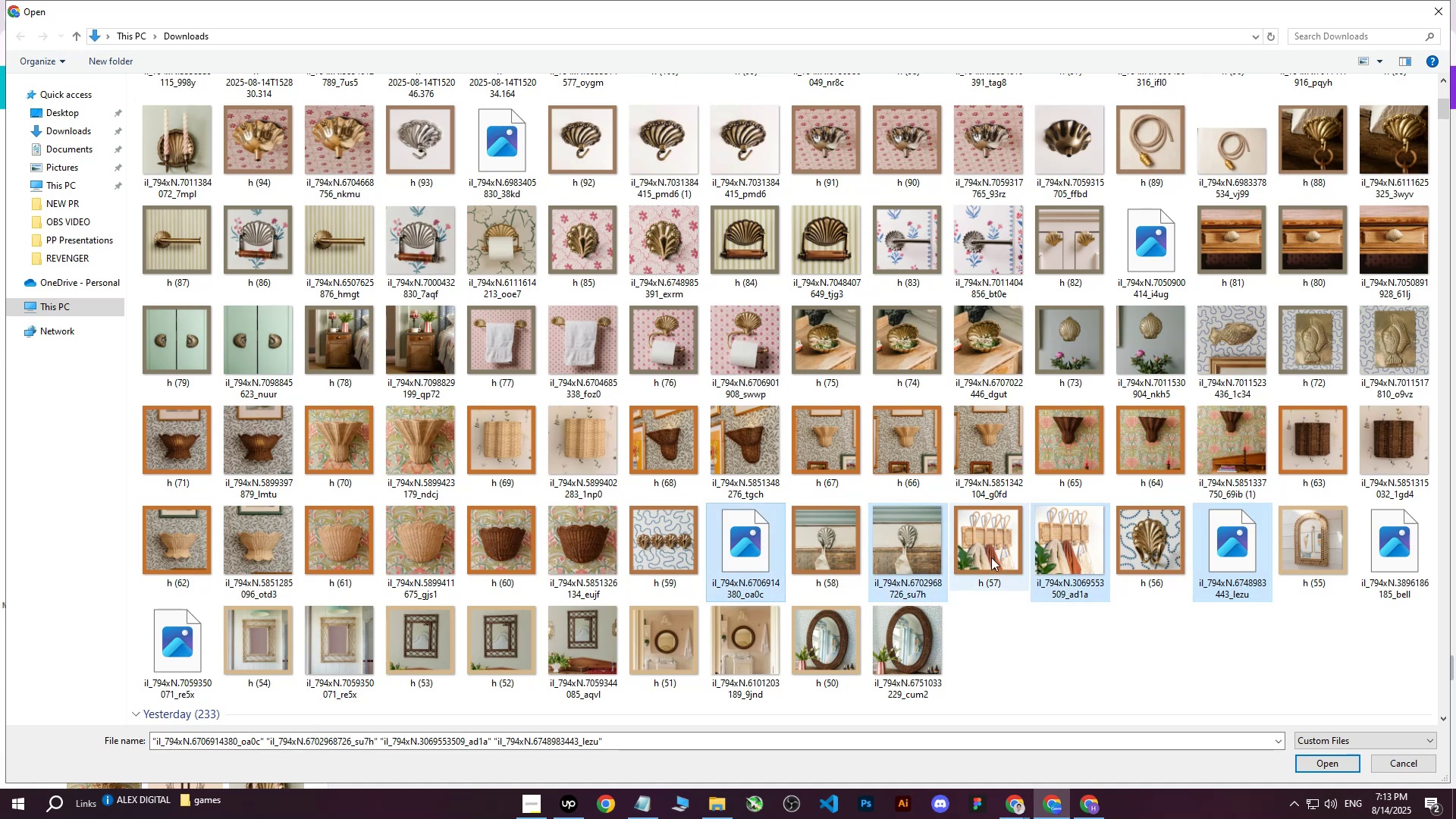 
key(Control+ControlLeft)
 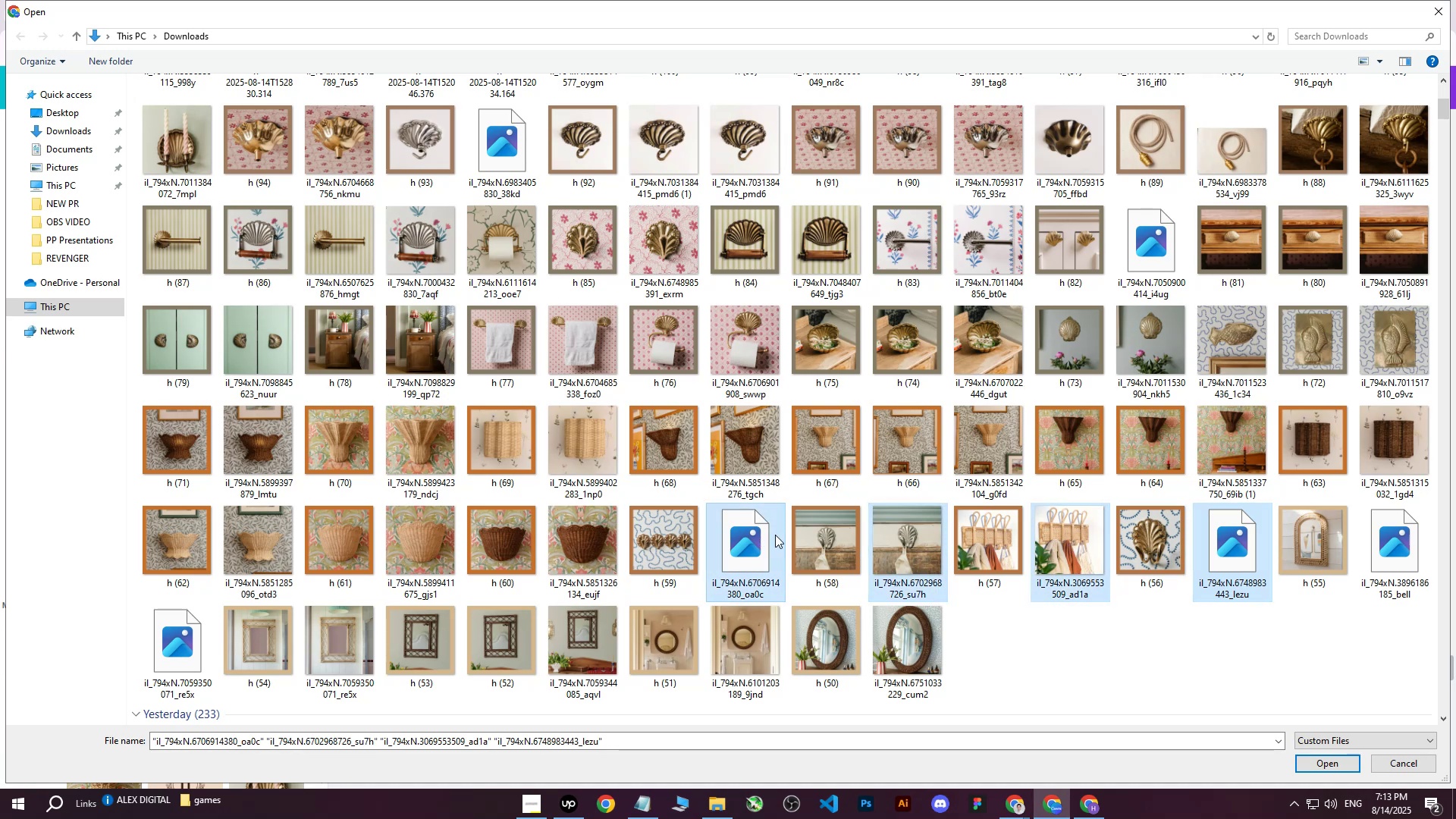 
key(Control+ControlLeft)
 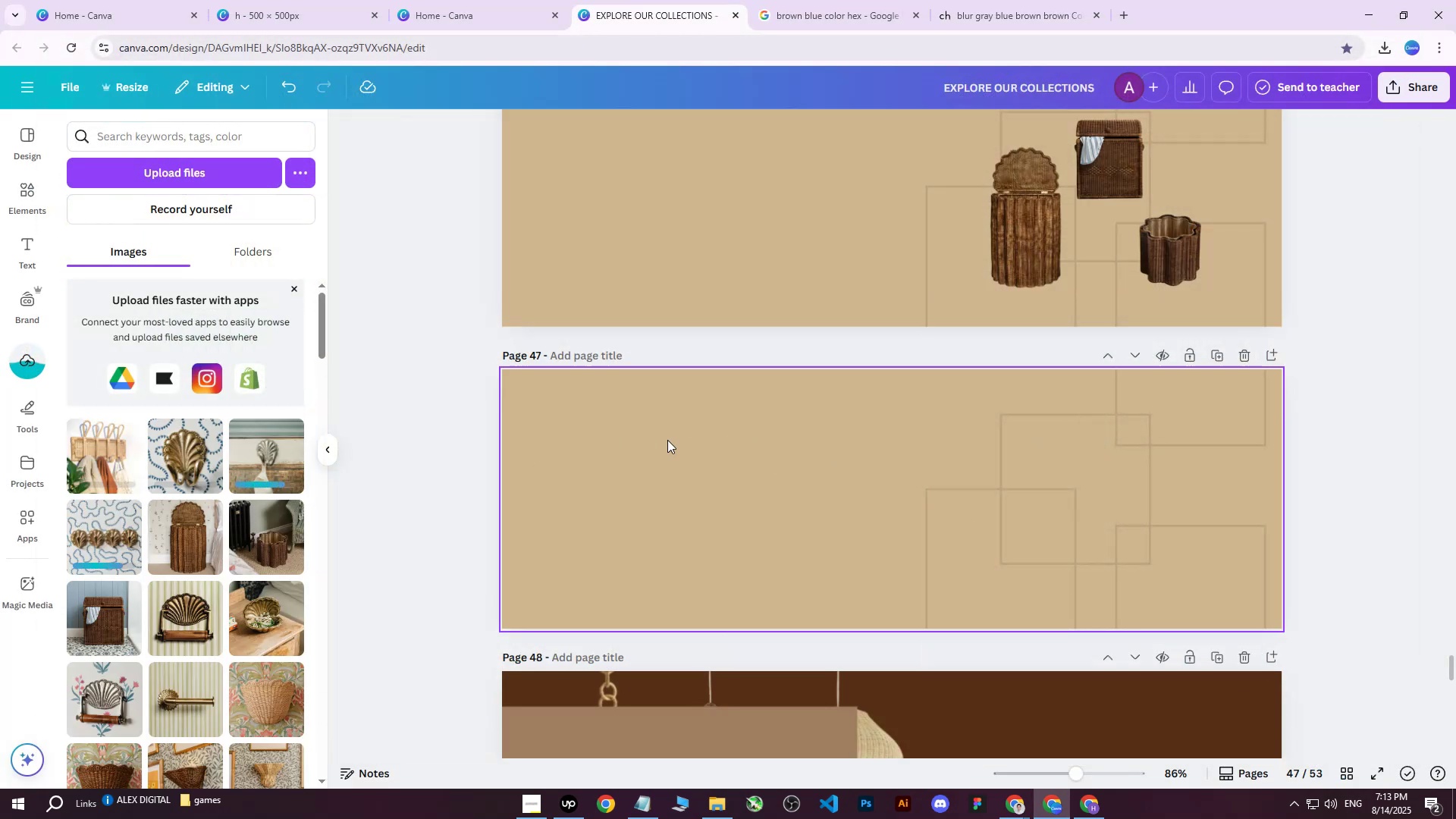 
left_click([99, 461])
 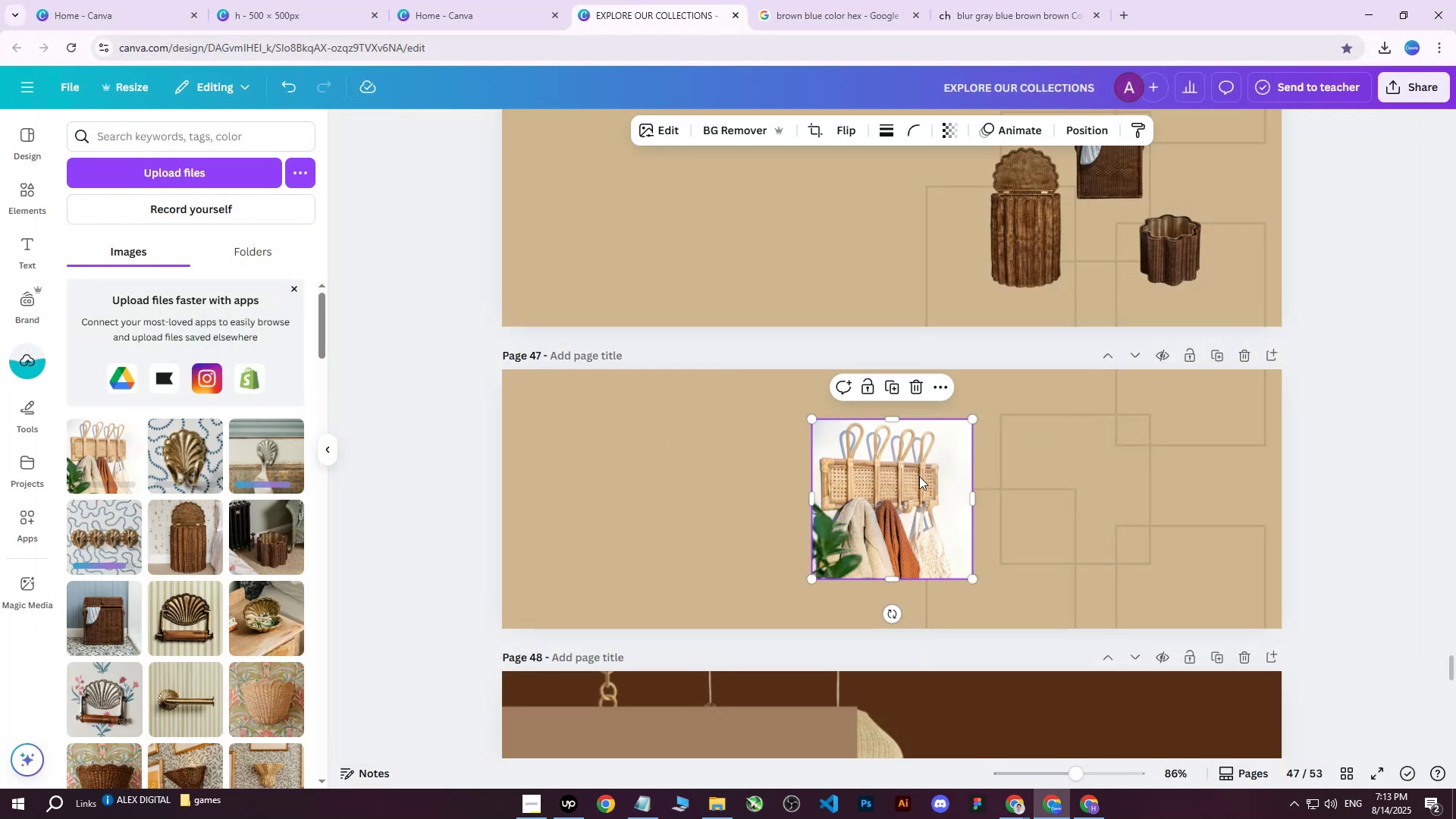 
left_click_drag(start_coordinate=[919, 476], to_coordinate=[860, 465])
 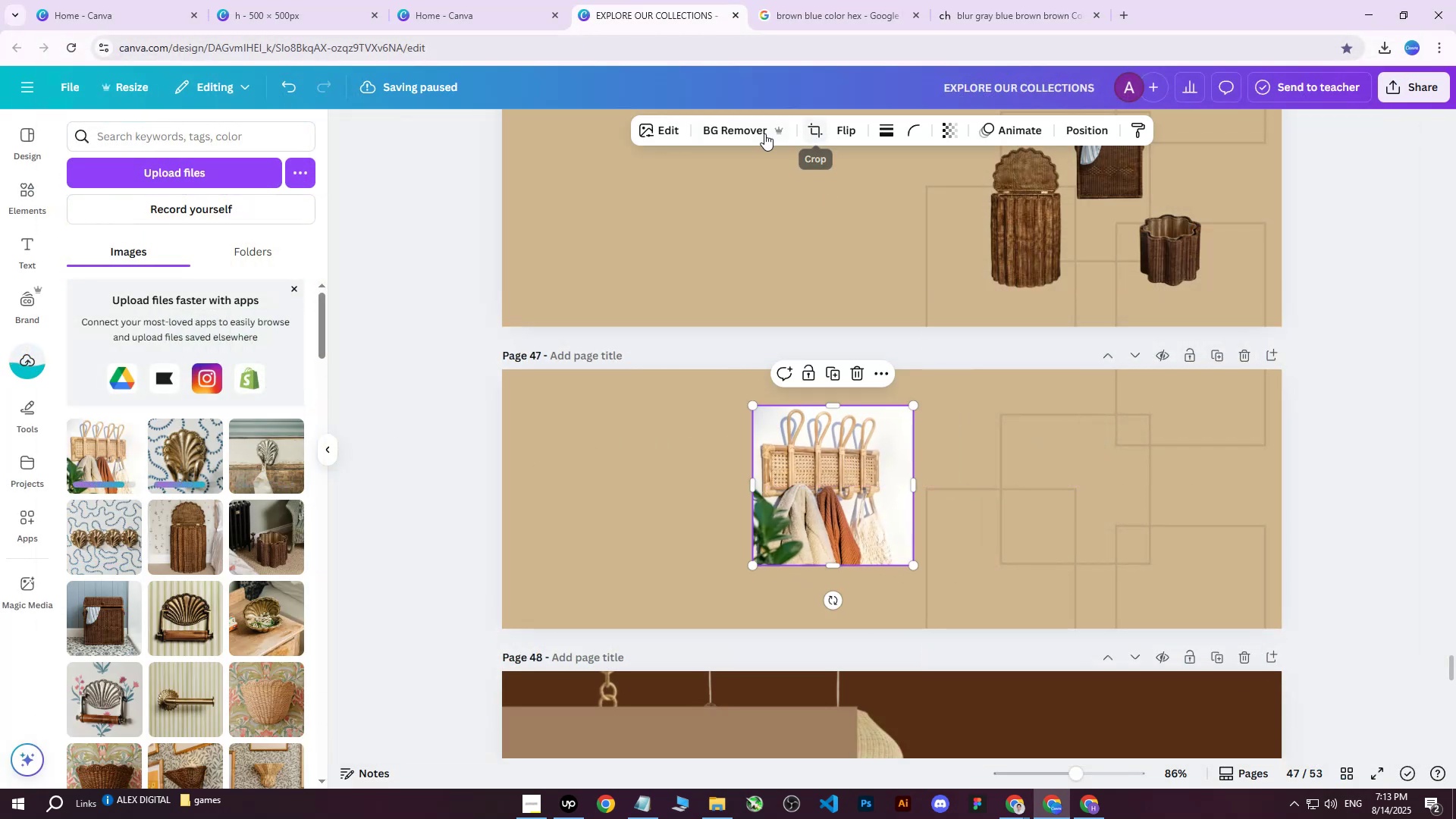 
left_click([734, 134])
 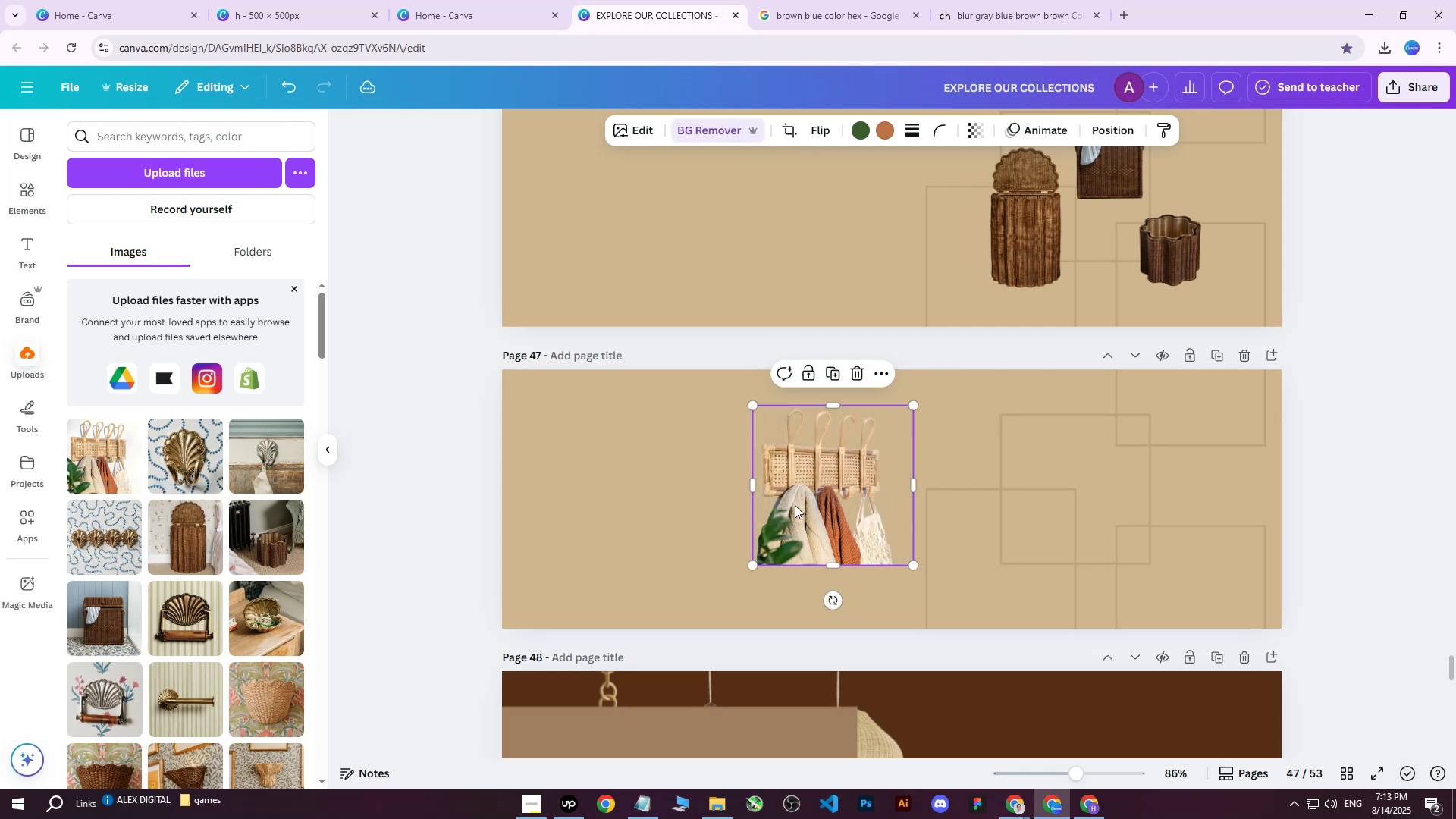 
wait(9.5)
 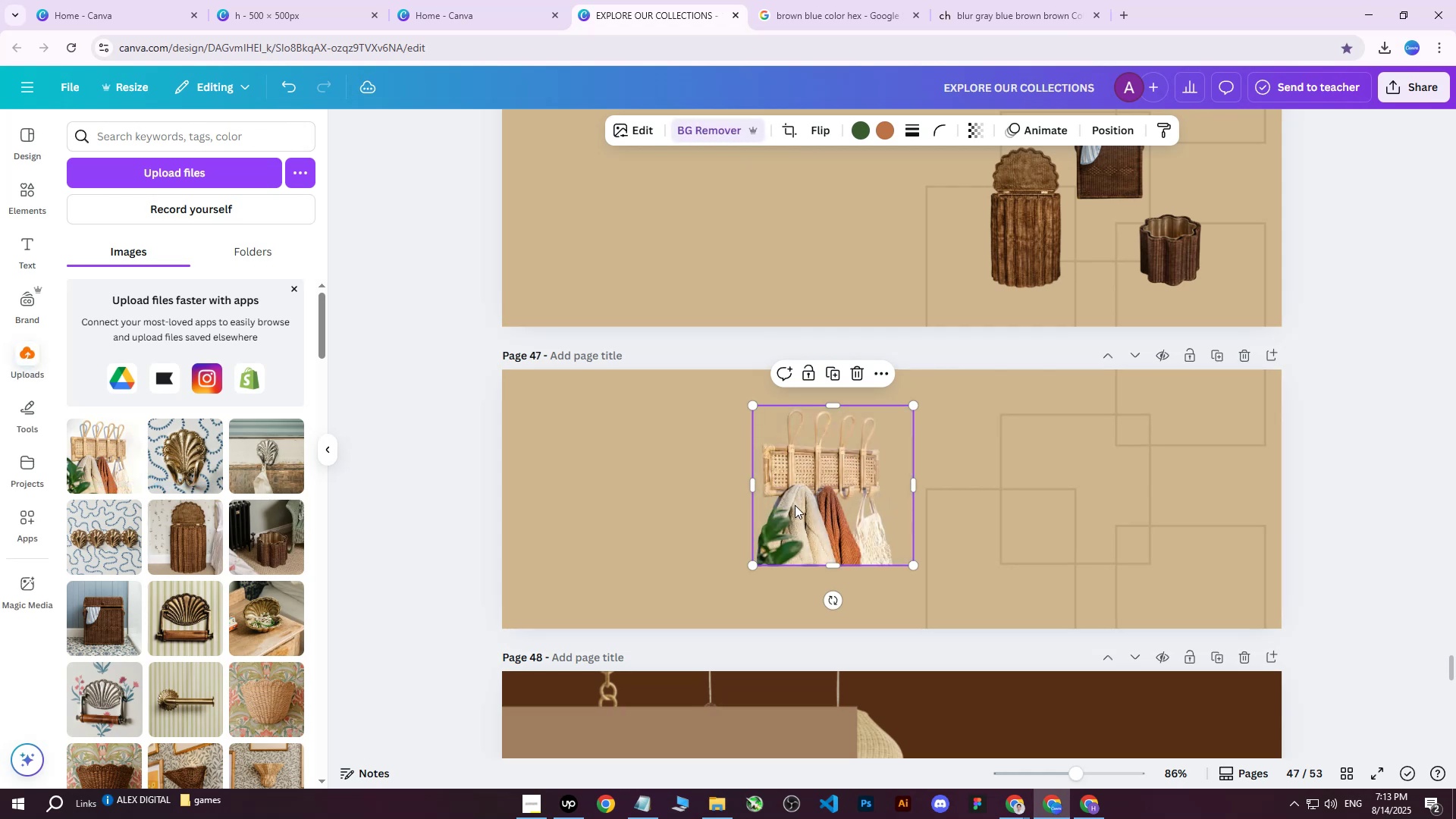 
left_click([695, 130])
 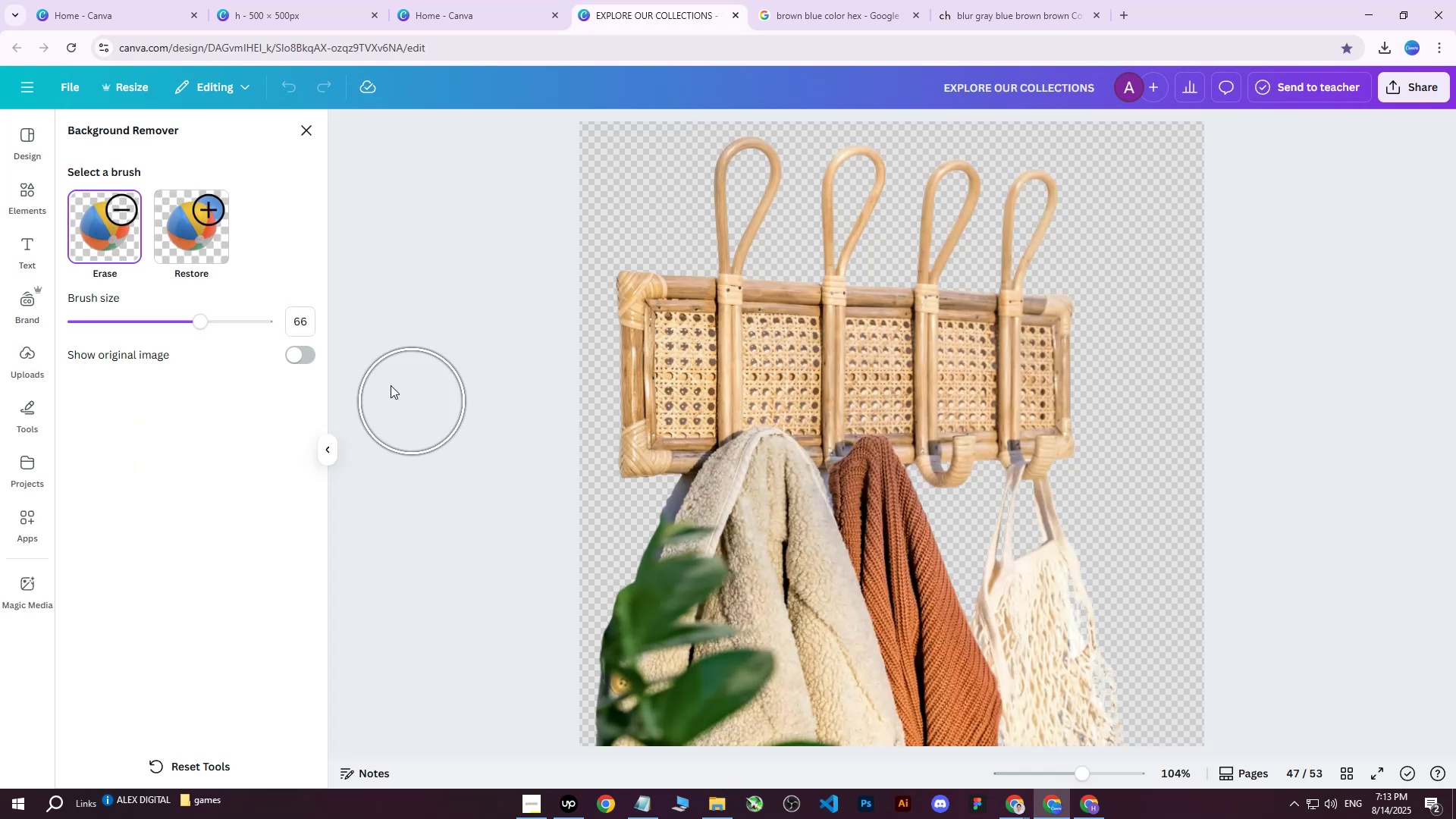 
left_click_drag(start_coordinate=[194, 322], to_coordinate=[94, 325])
 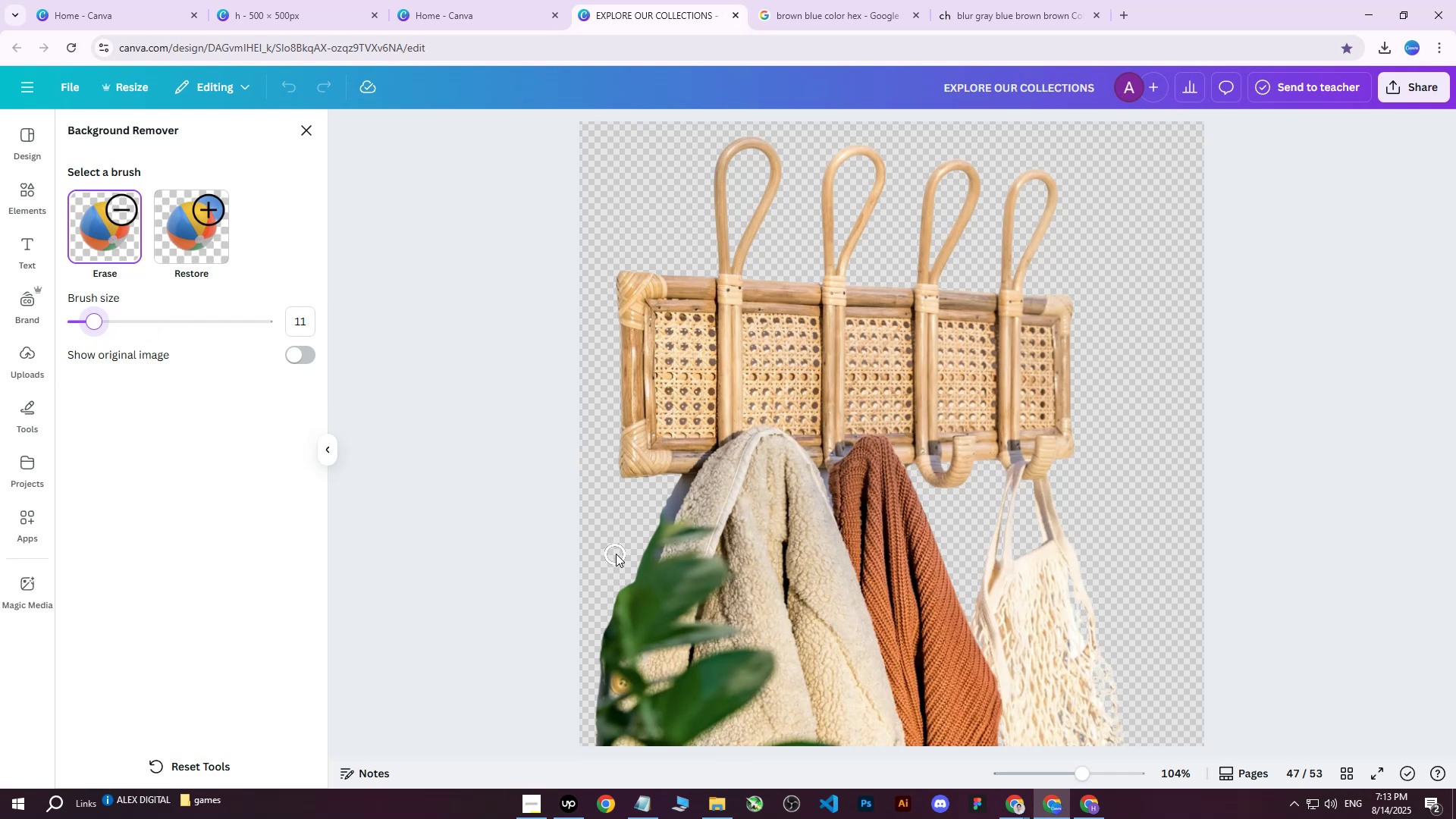 
left_click_drag(start_coordinate=[654, 524], to_coordinate=[687, 492])
 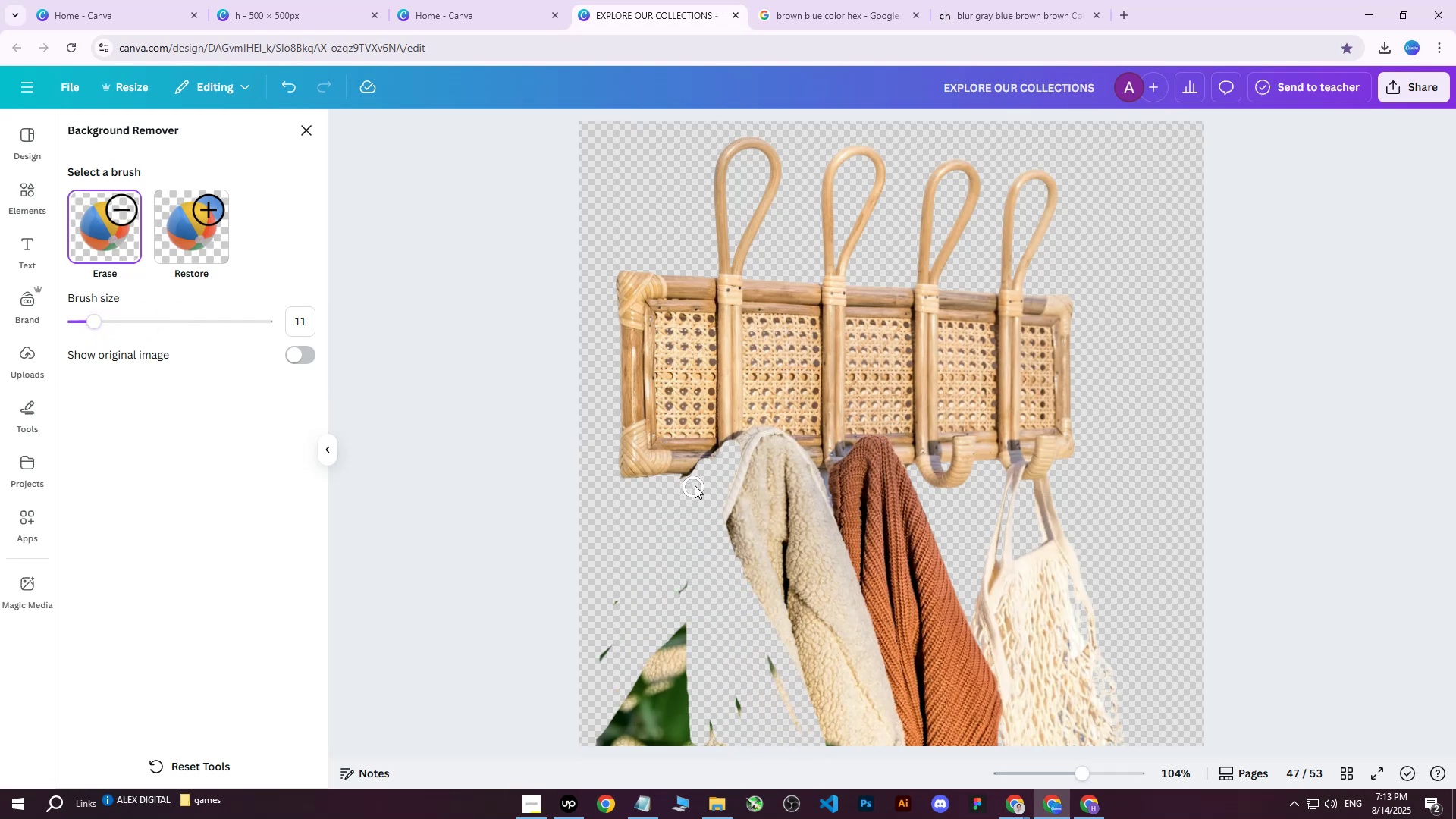 
left_click([697, 484])
 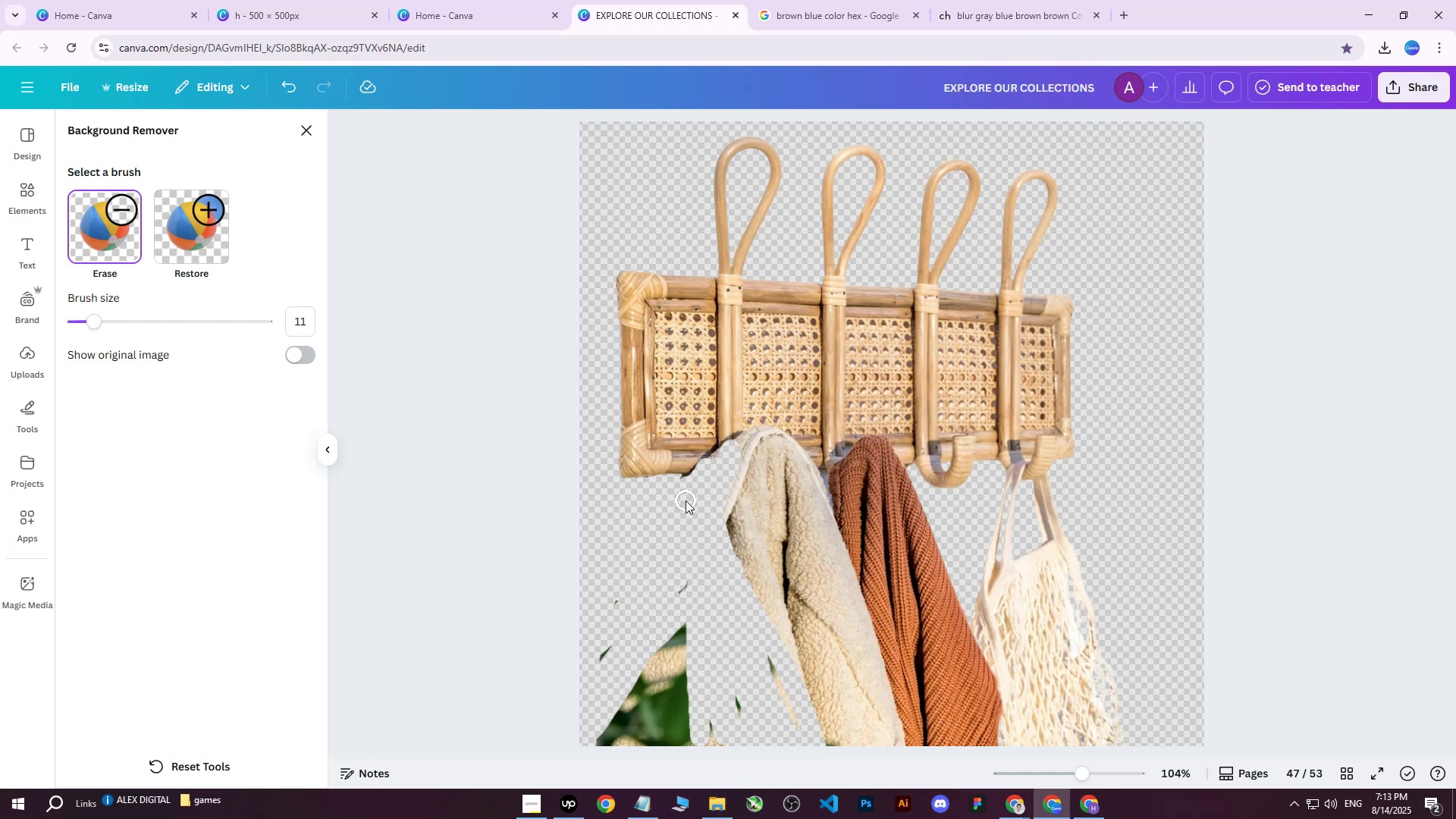 
left_click_drag(start_coordinate=[698, 493], to_coordinate=[721, 713])
 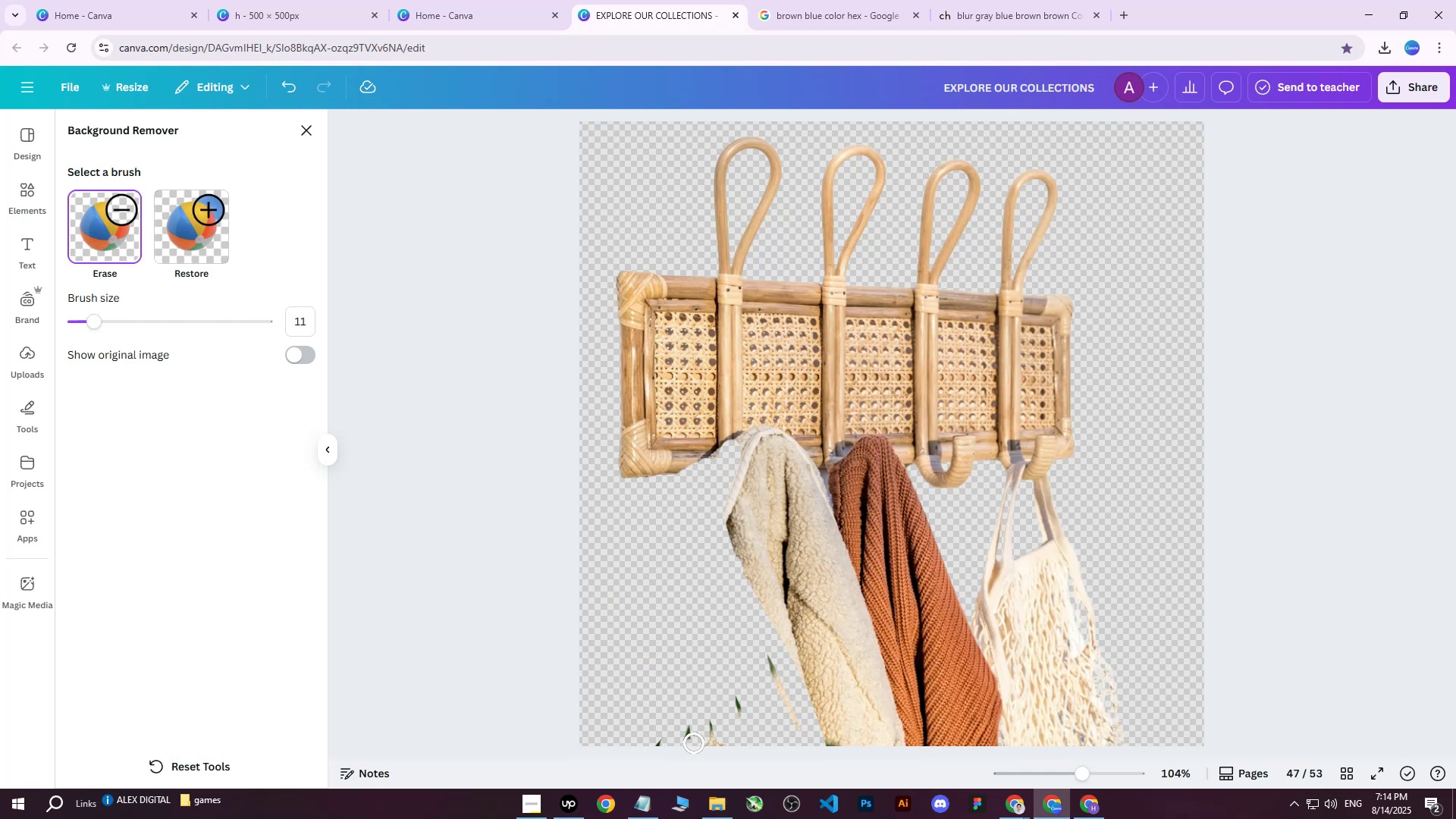 
left_click_drag(start_coordinate=[728, 692], to_coordinate=[705, 535])
 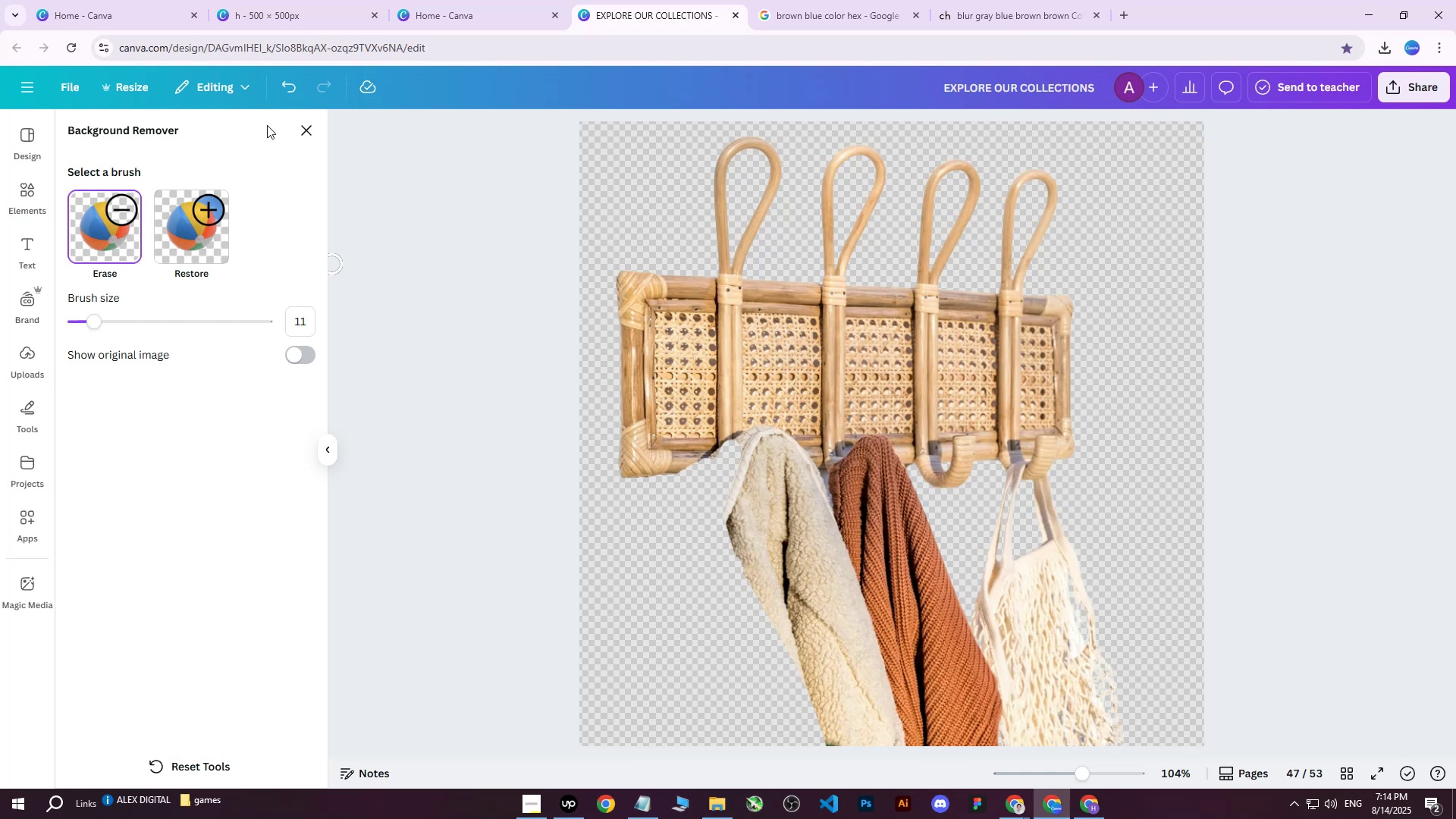 
left_click_drag(start_coordinate=[854, 491], to_coordinate=[1037, 516])
 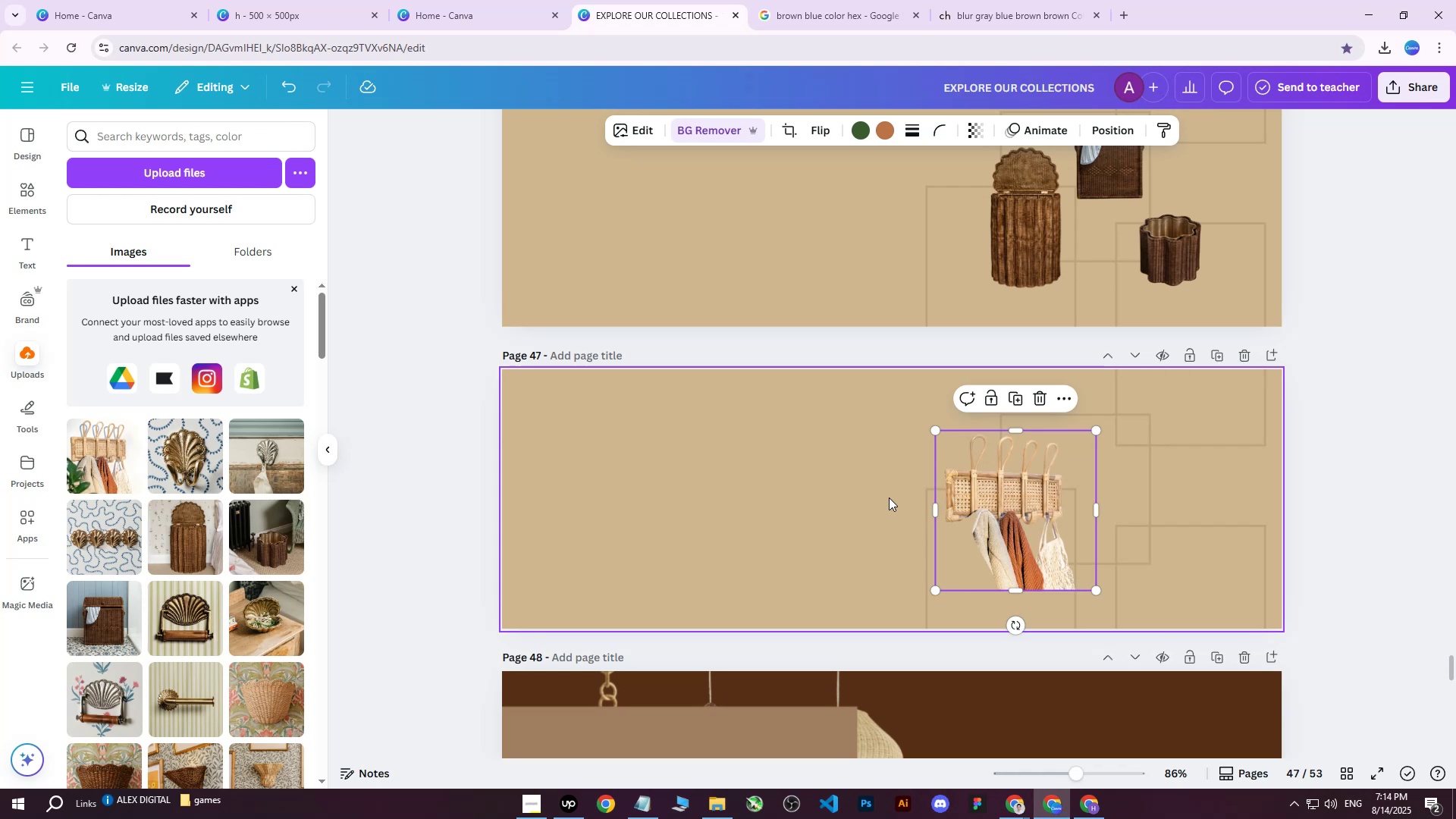 
wait(22.69)
 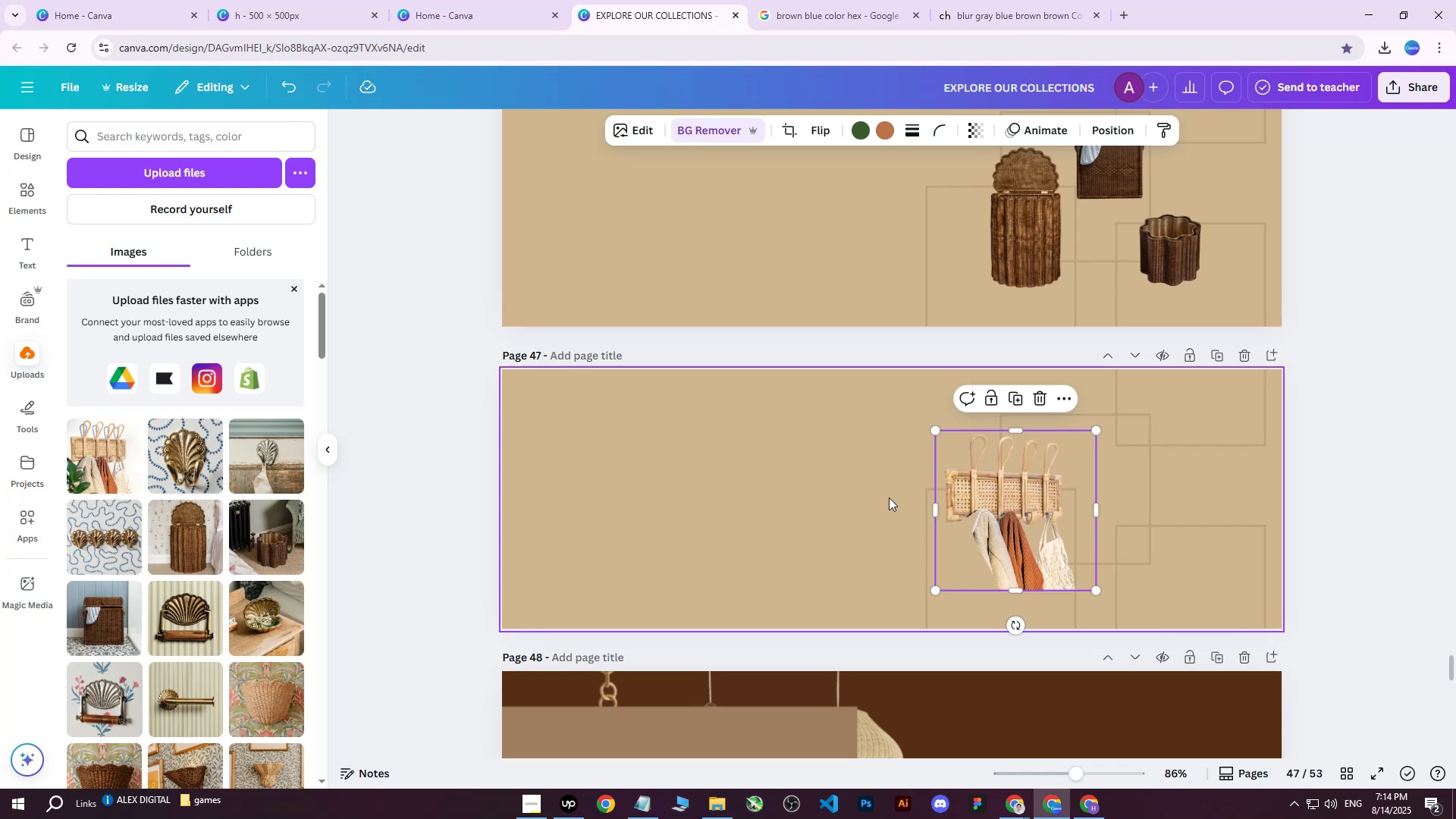 
left_click_drag(start_coordinate=[983, 510], to_coordinate=[1023, 520])
 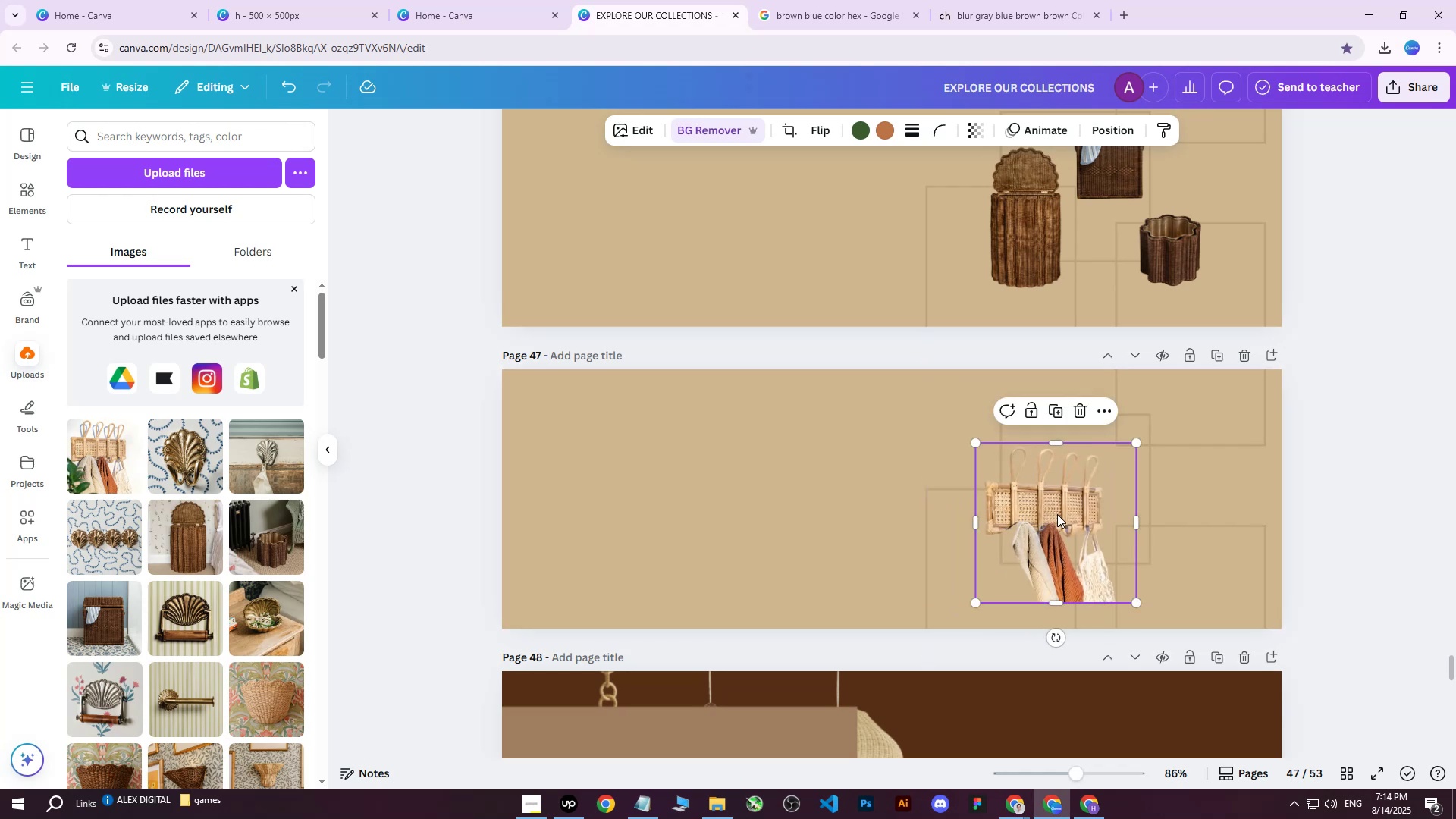 
right_click([1057, 514])
 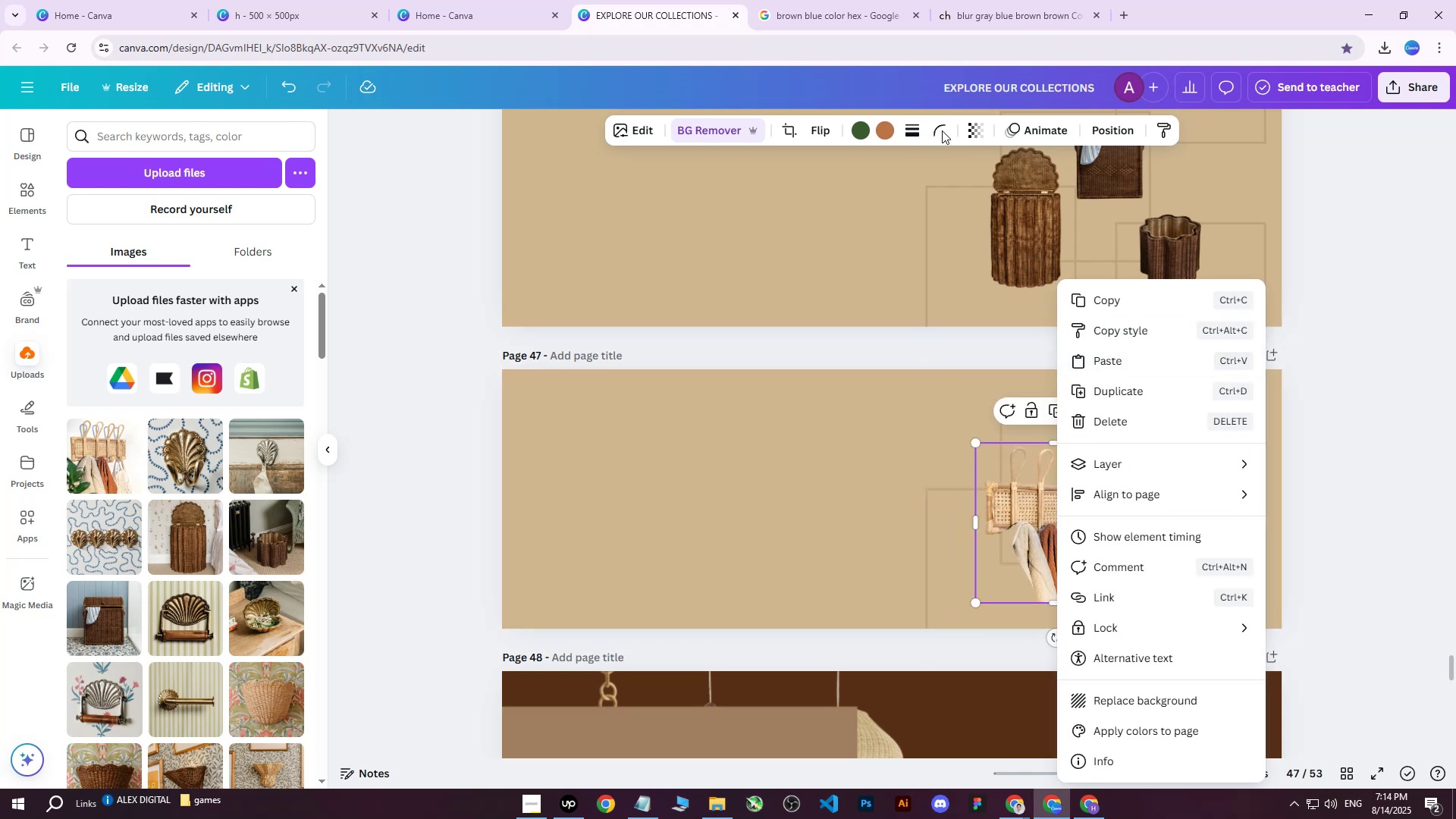 
double_click([920, 130])
 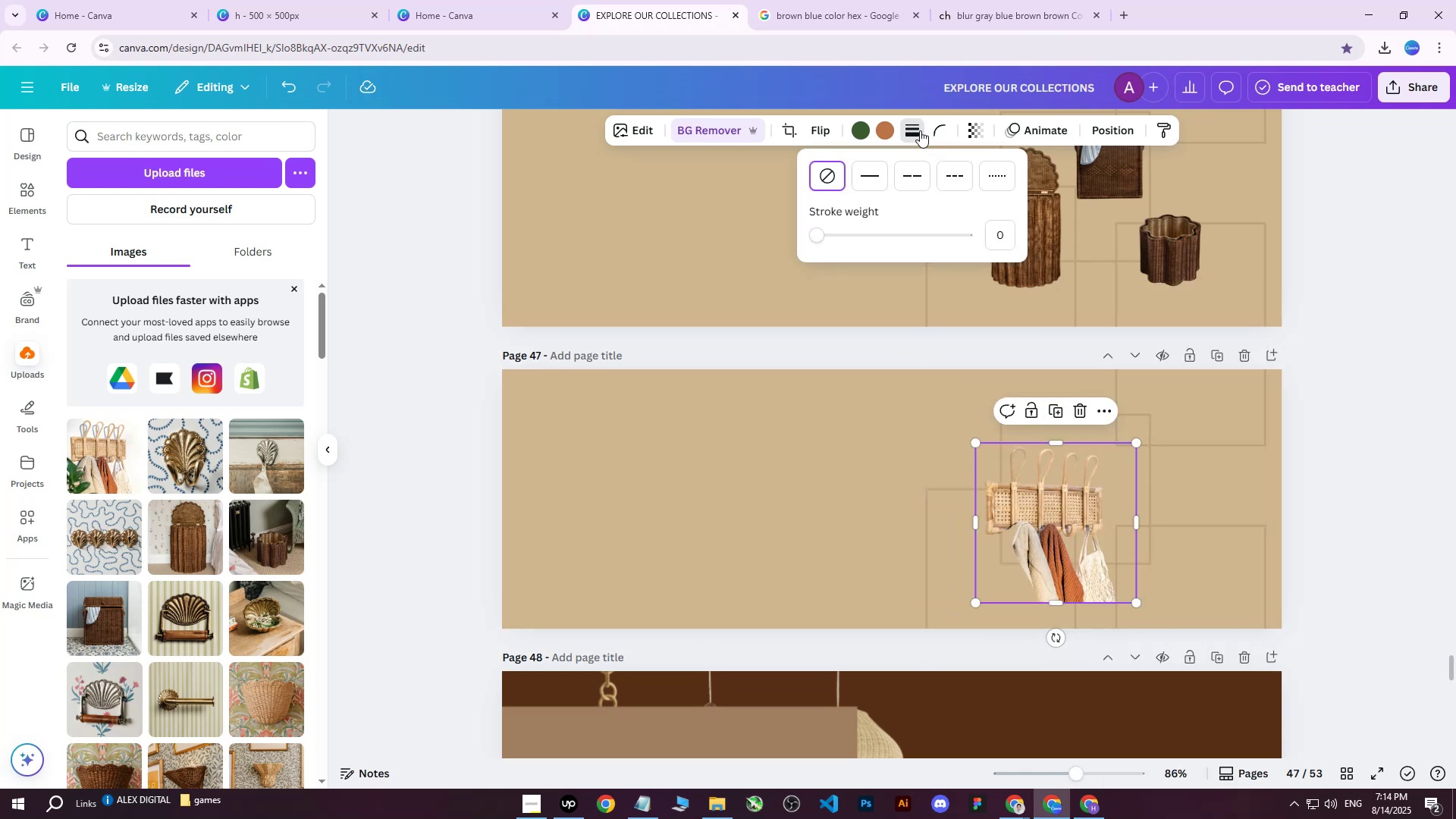 
left_click([912, 130])
 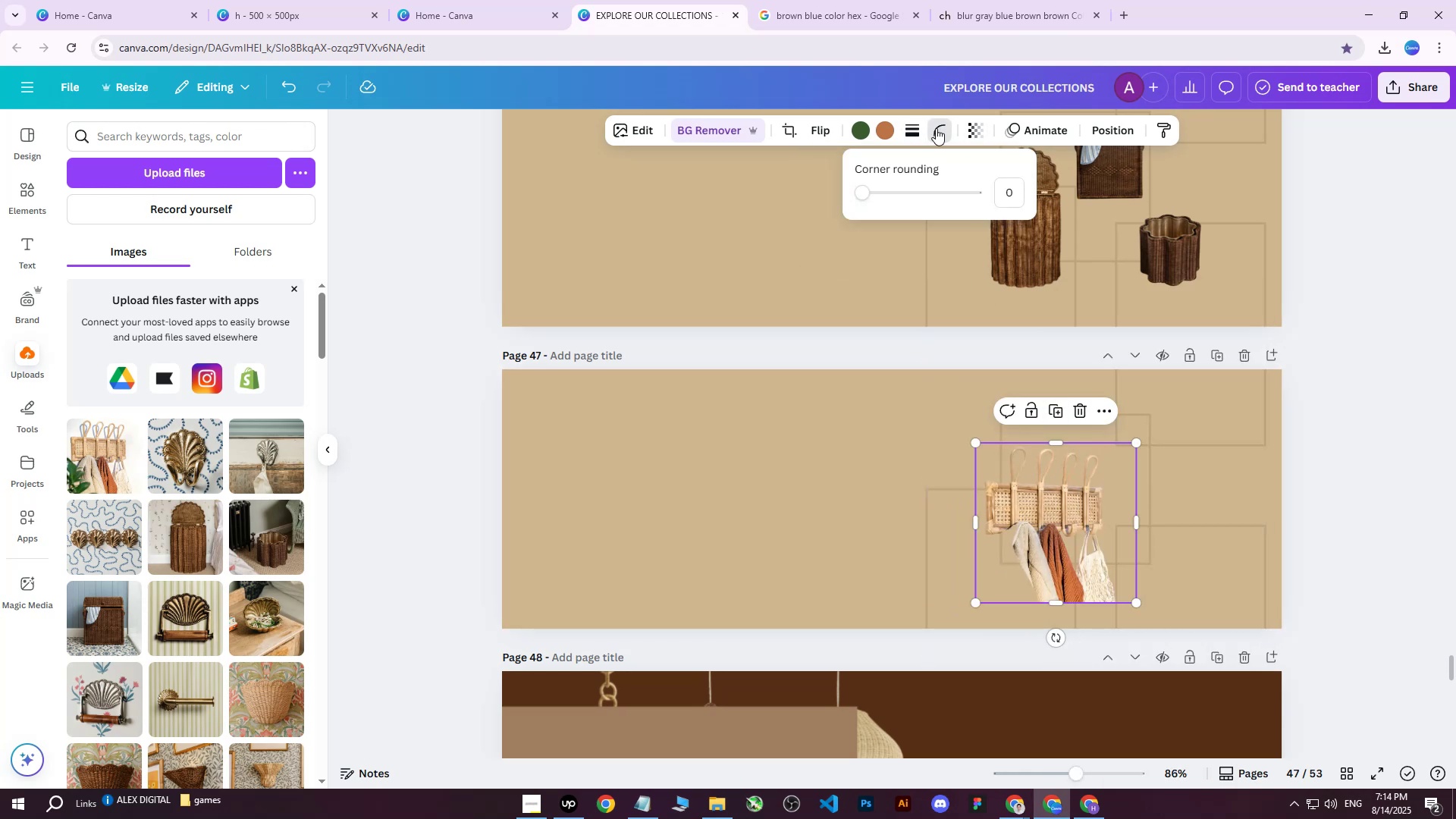 
double_click([940, 129])
 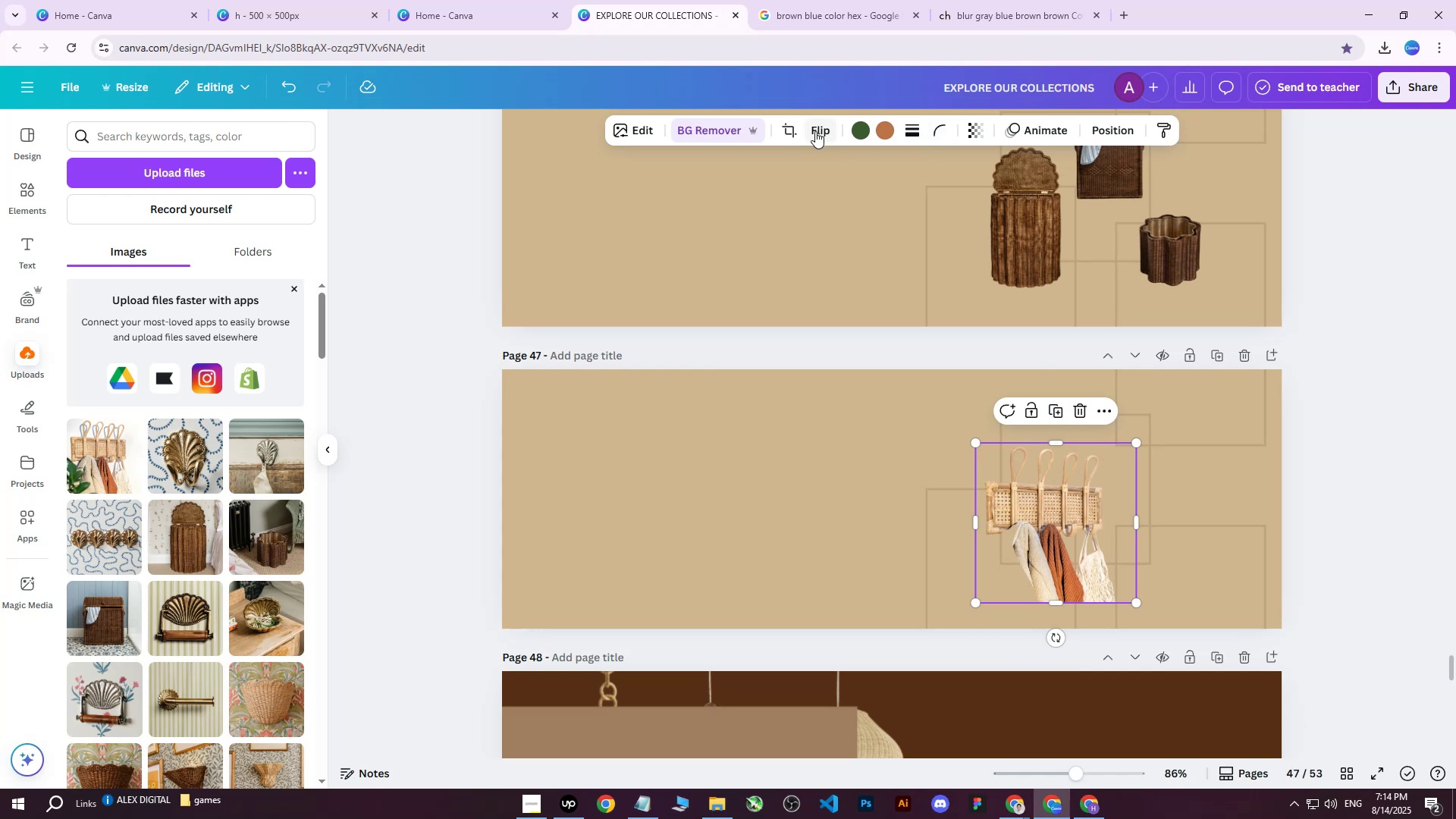 
left_click([808, 131])
 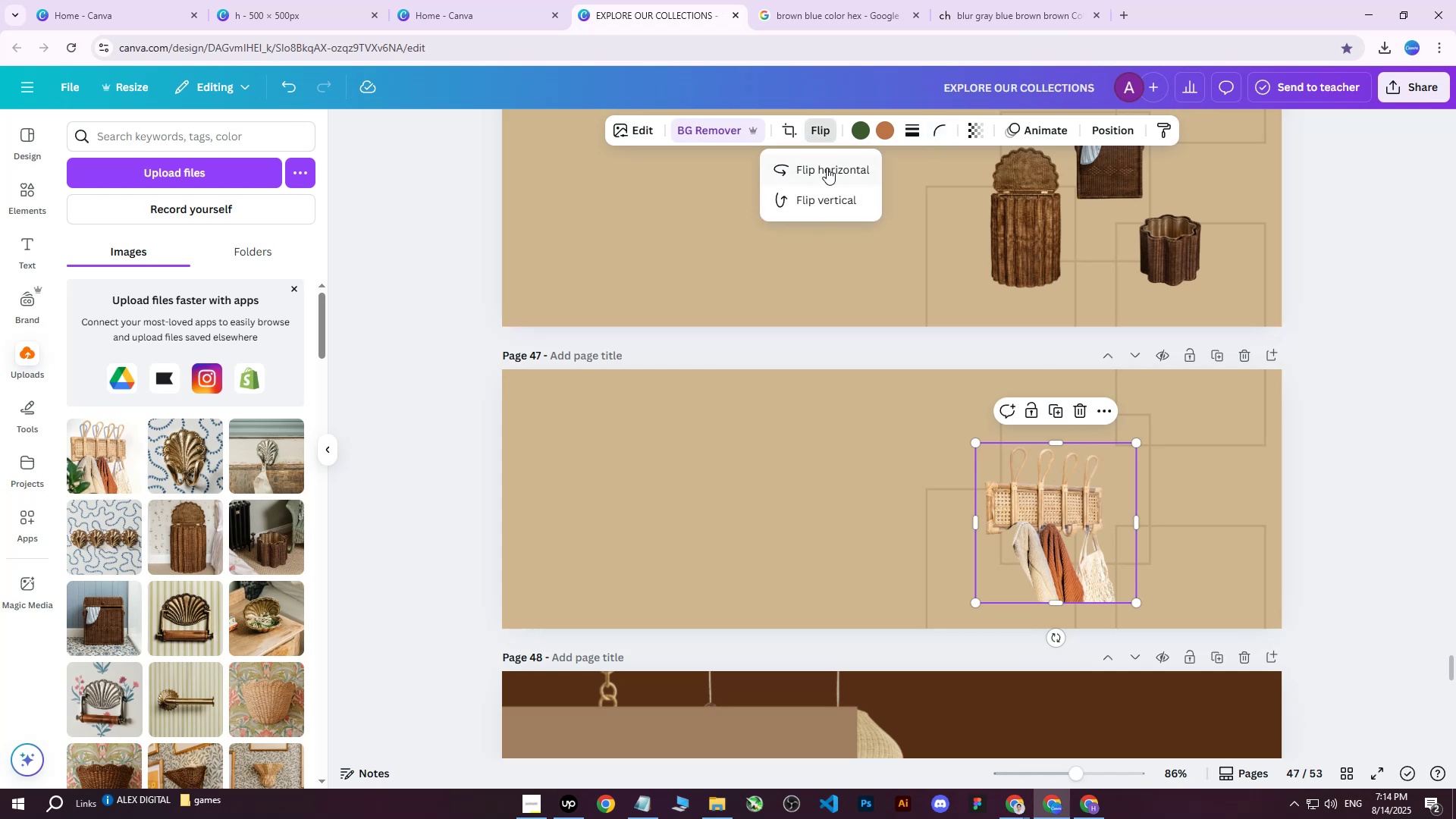 
left_click([829, 165])
 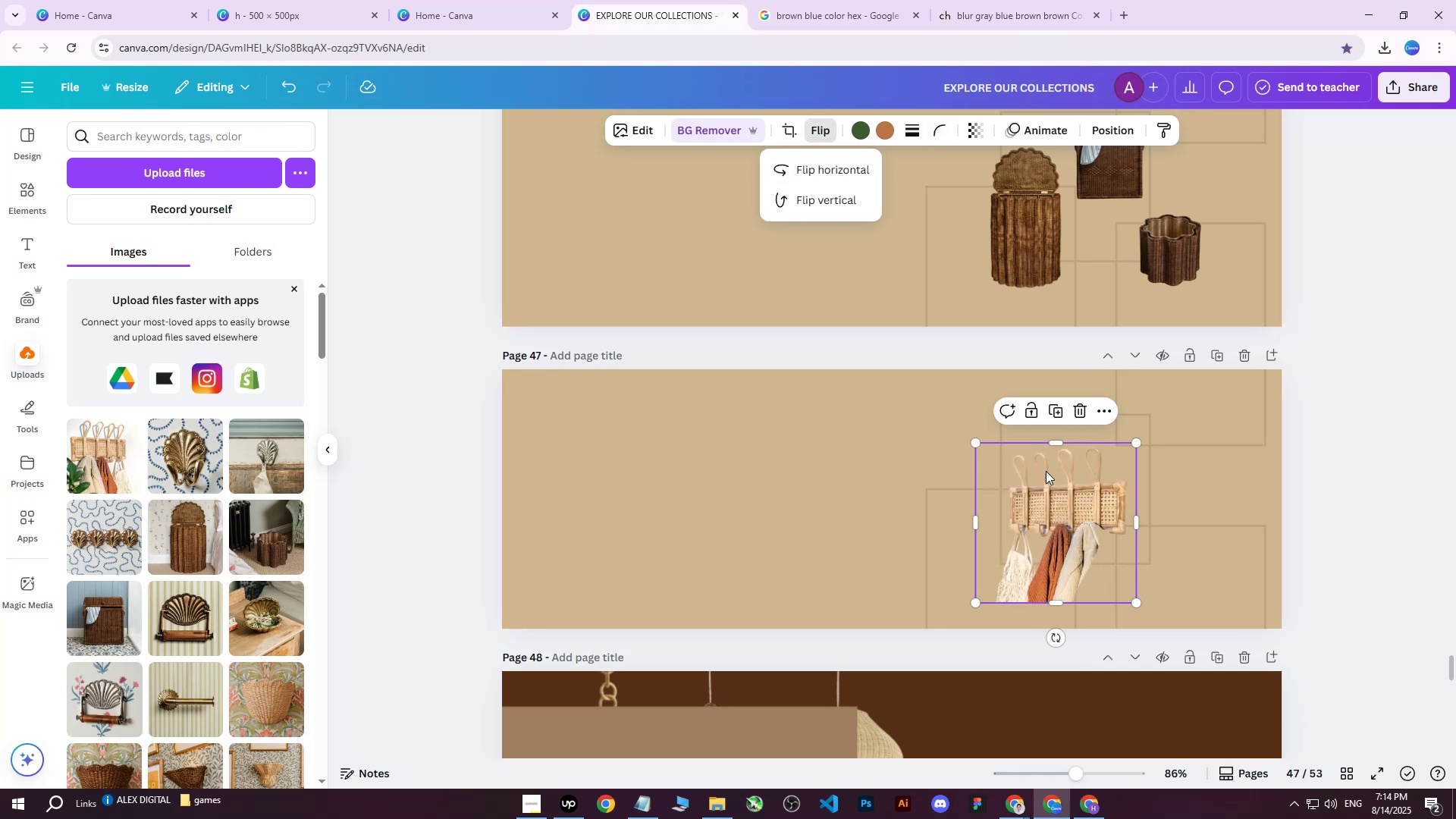 
left_click_drag(start_coordinate=[1059, 507], to_coordinate=[1178, 538])
 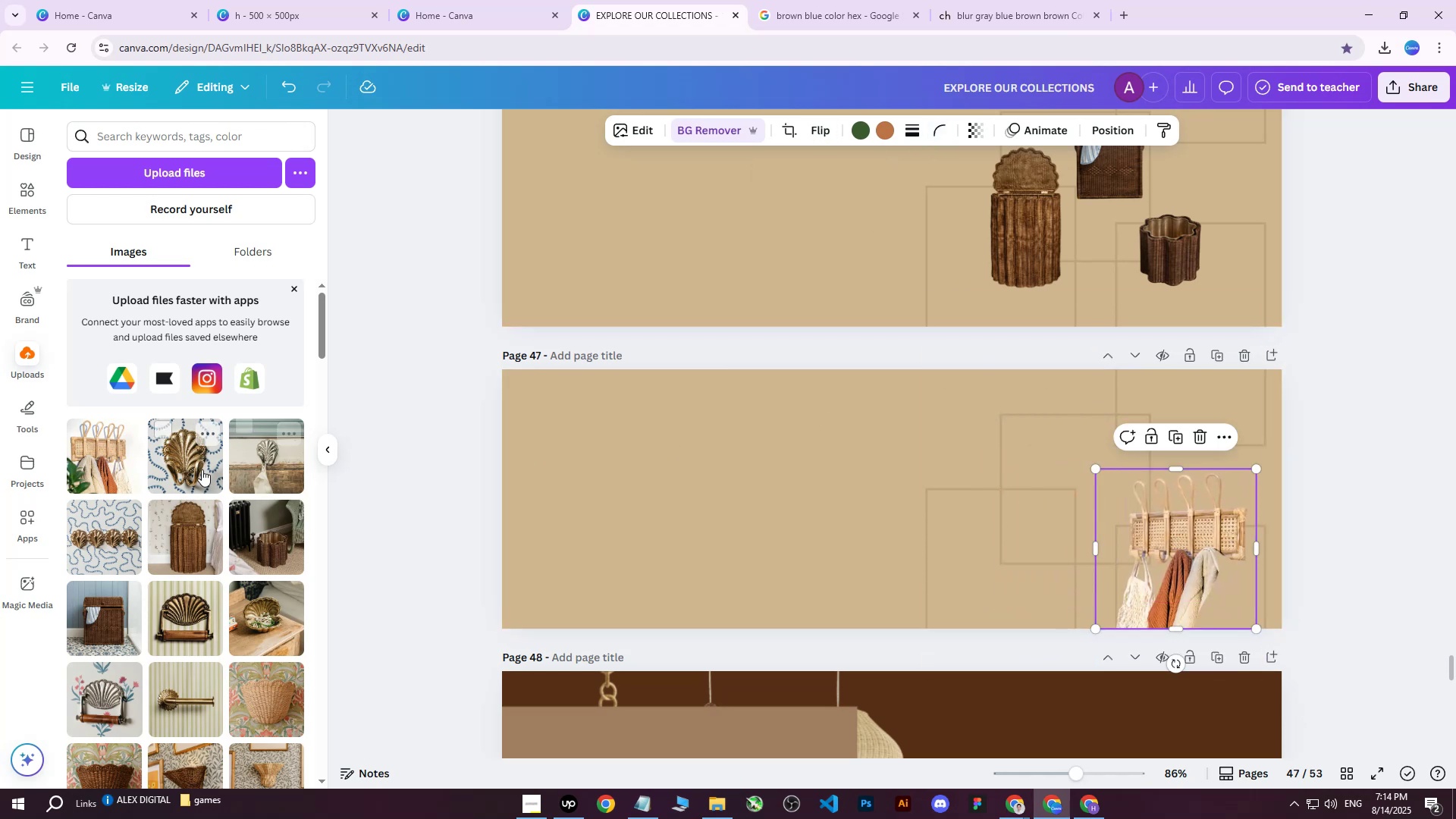 
left_click([116, 531])
 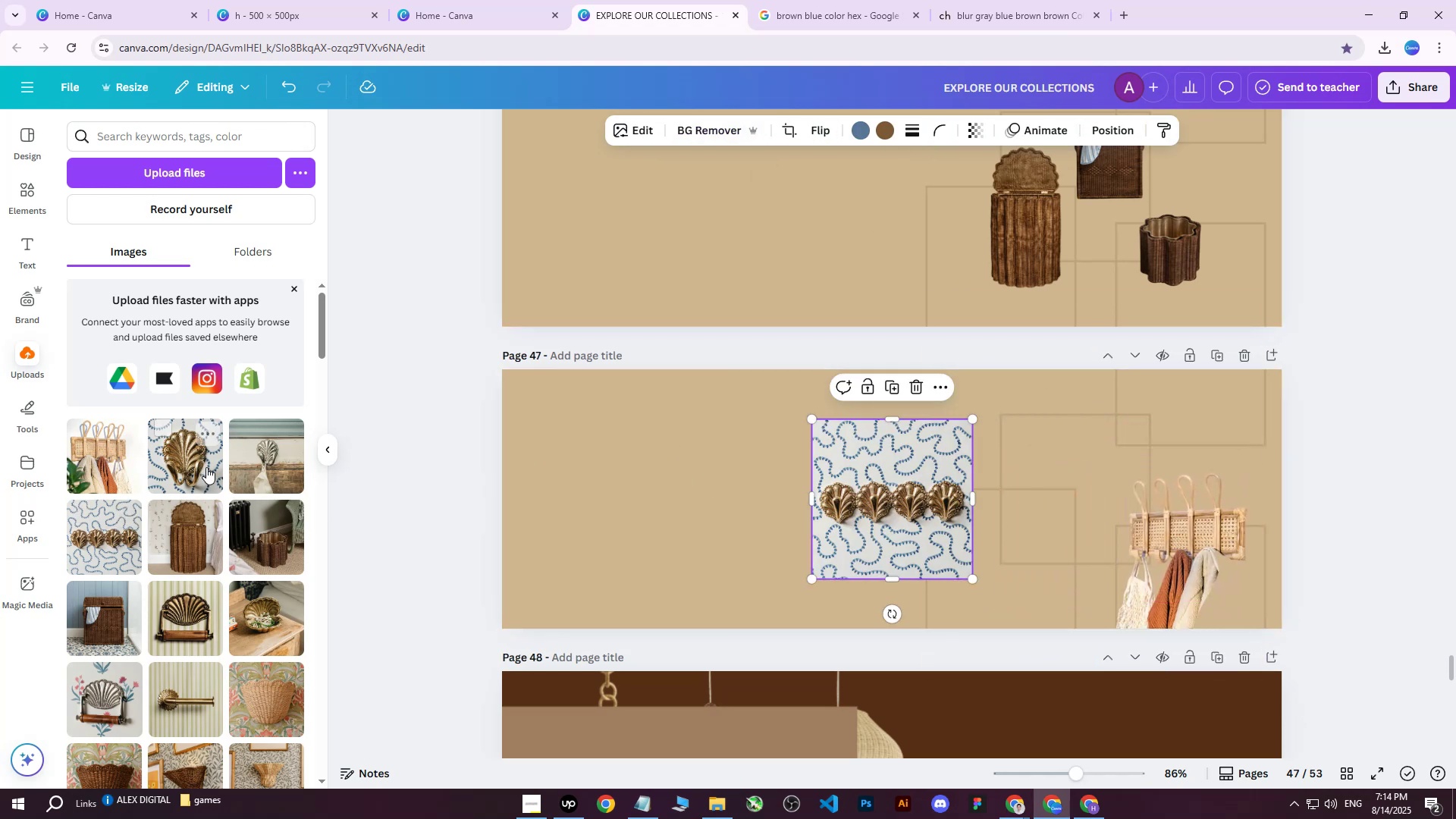 
left_click([187, 464])
 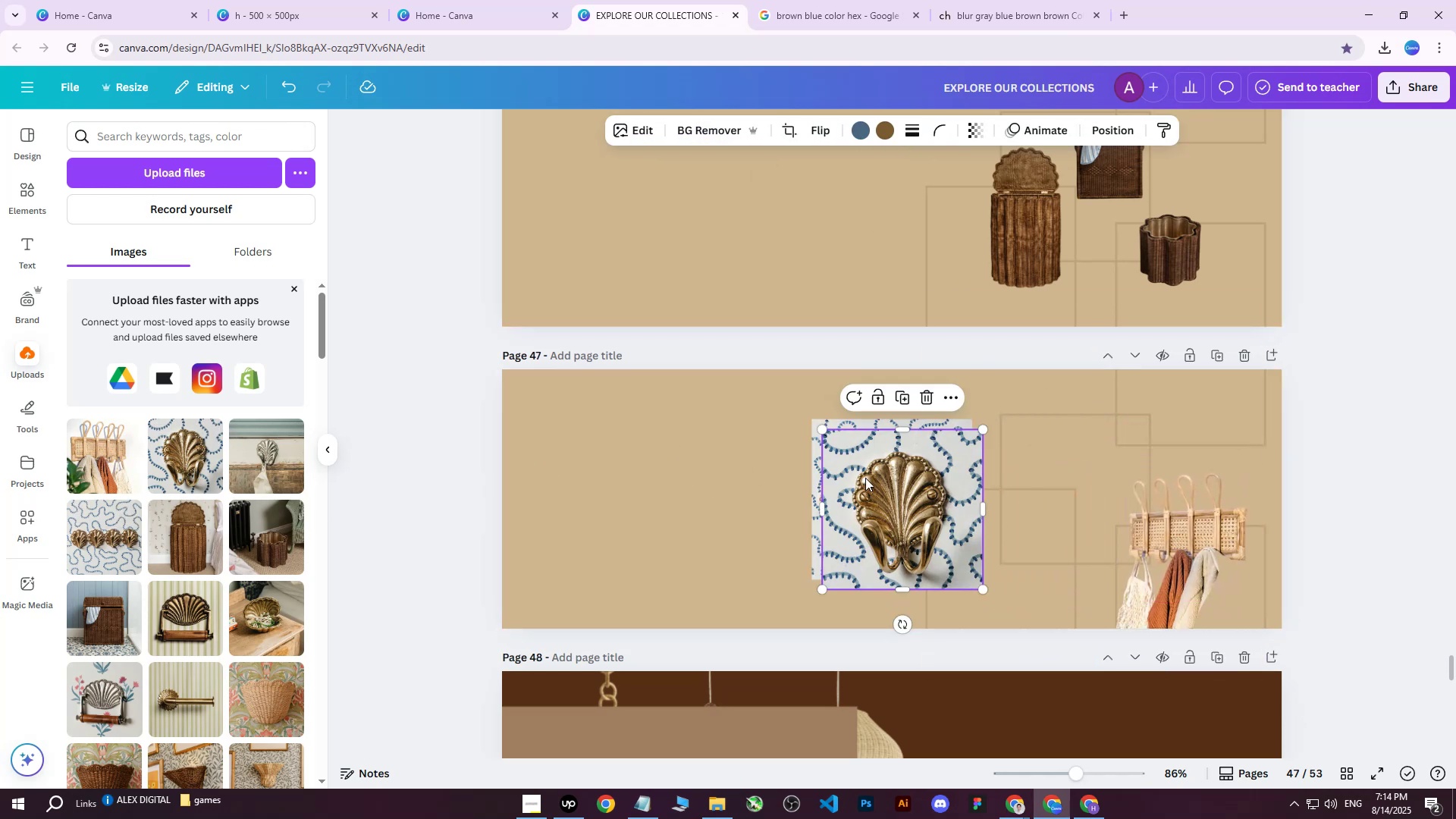 
left_click_drag(start_coordinate=[883, 481], to_coordinate=[683, 477])
 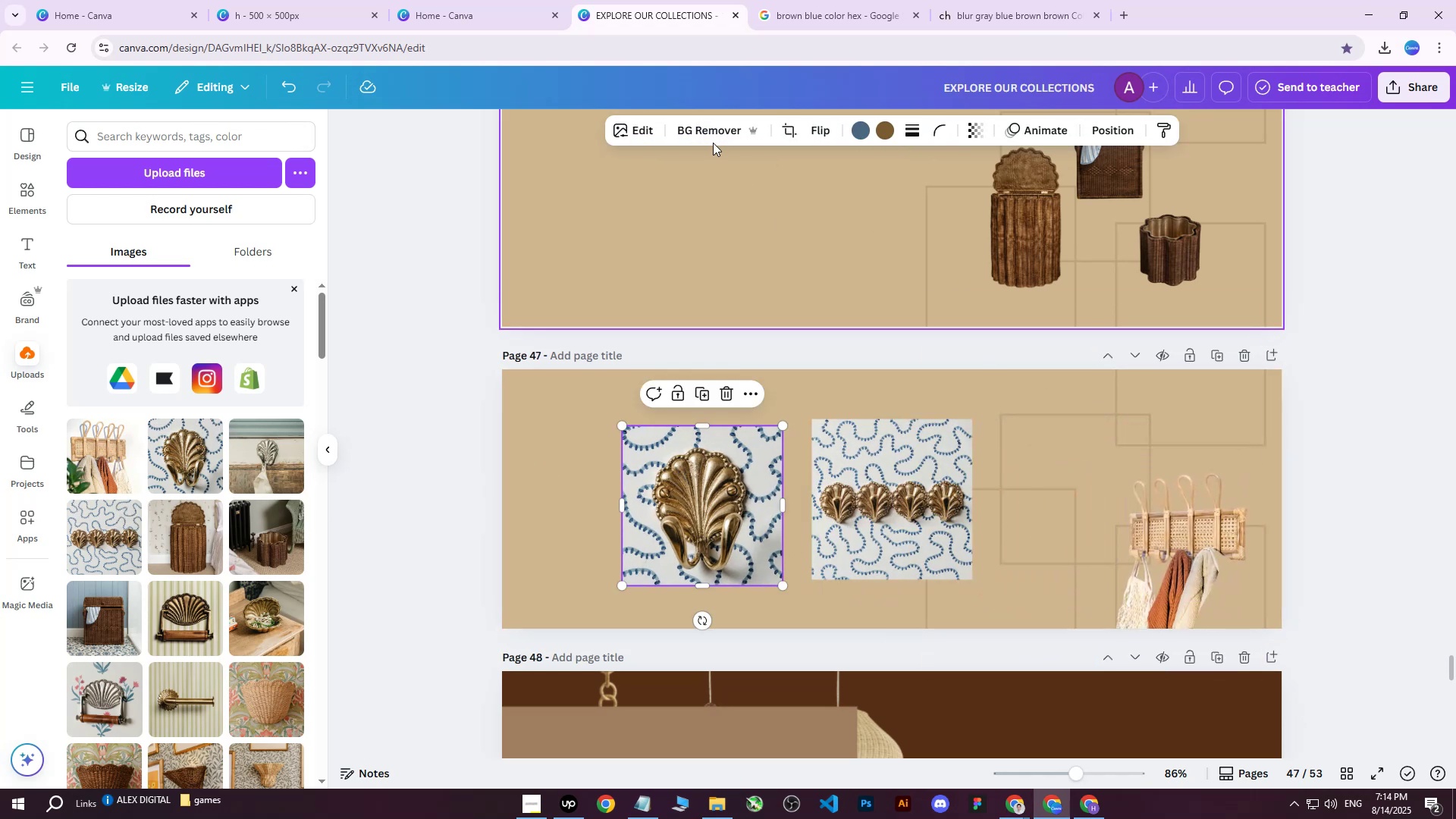 
left_click([707, 132])
 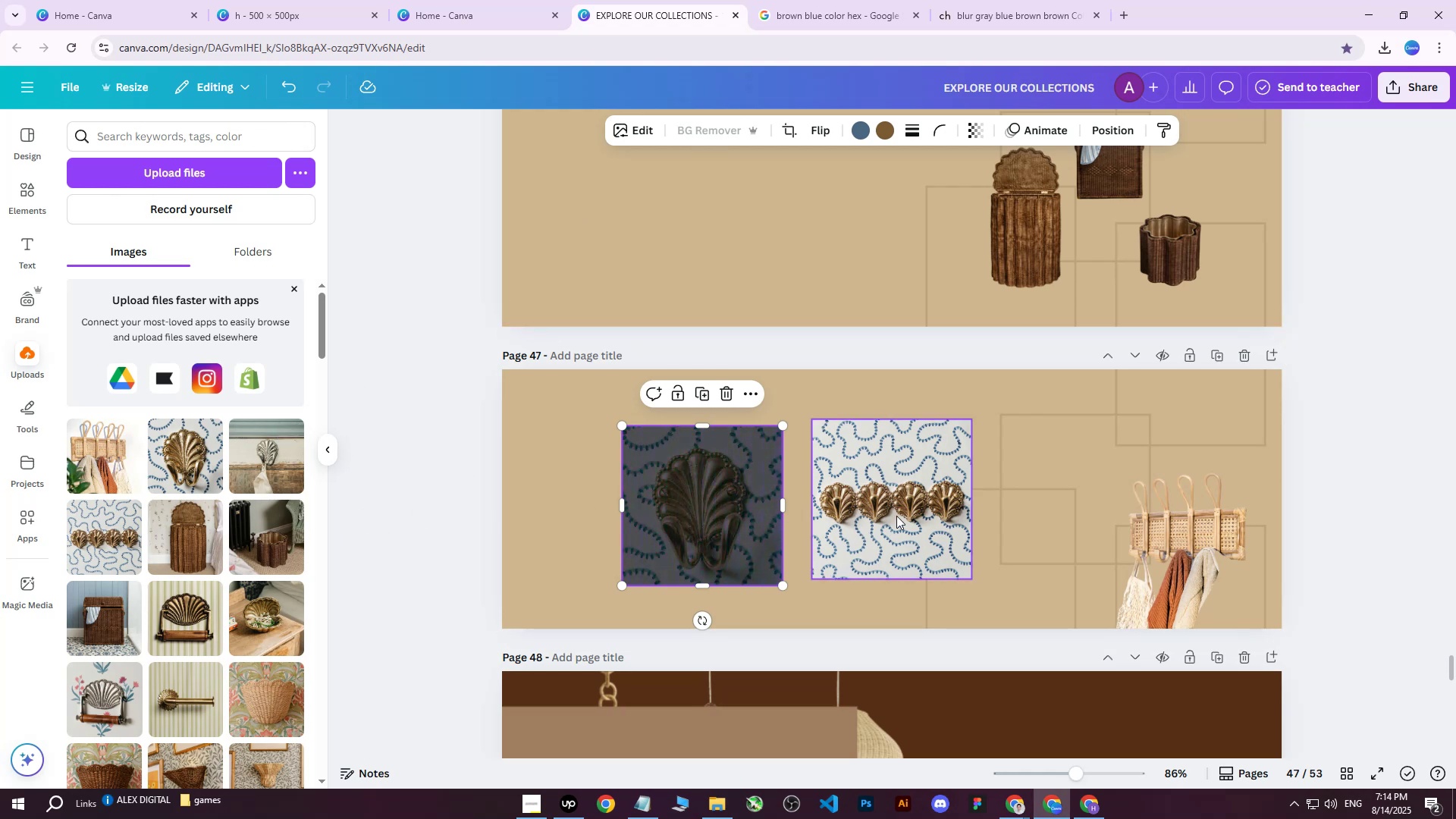 
left_click([905, 516])
 